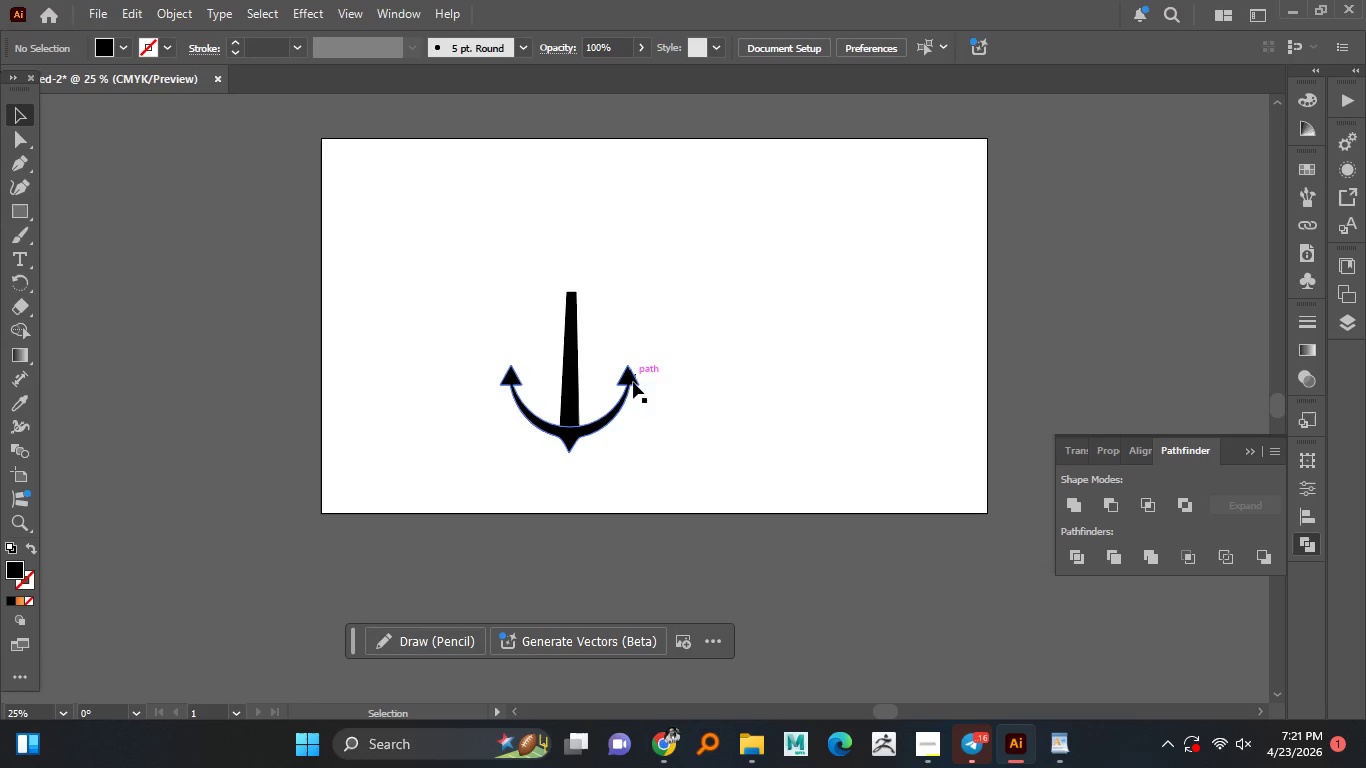 
left_click([655, 321])
 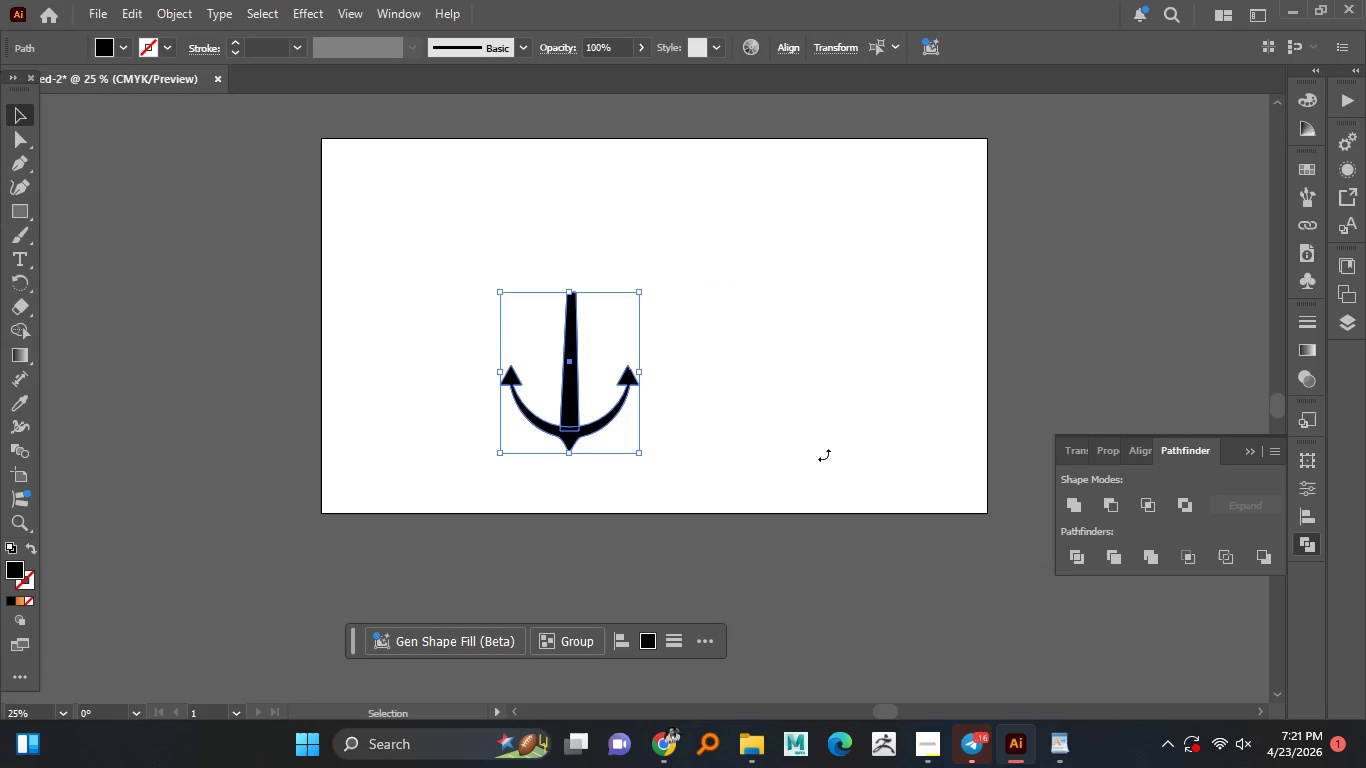 
left_click_drag(start_coordinate=[730, 282], to_coordinate=[389, 466])
 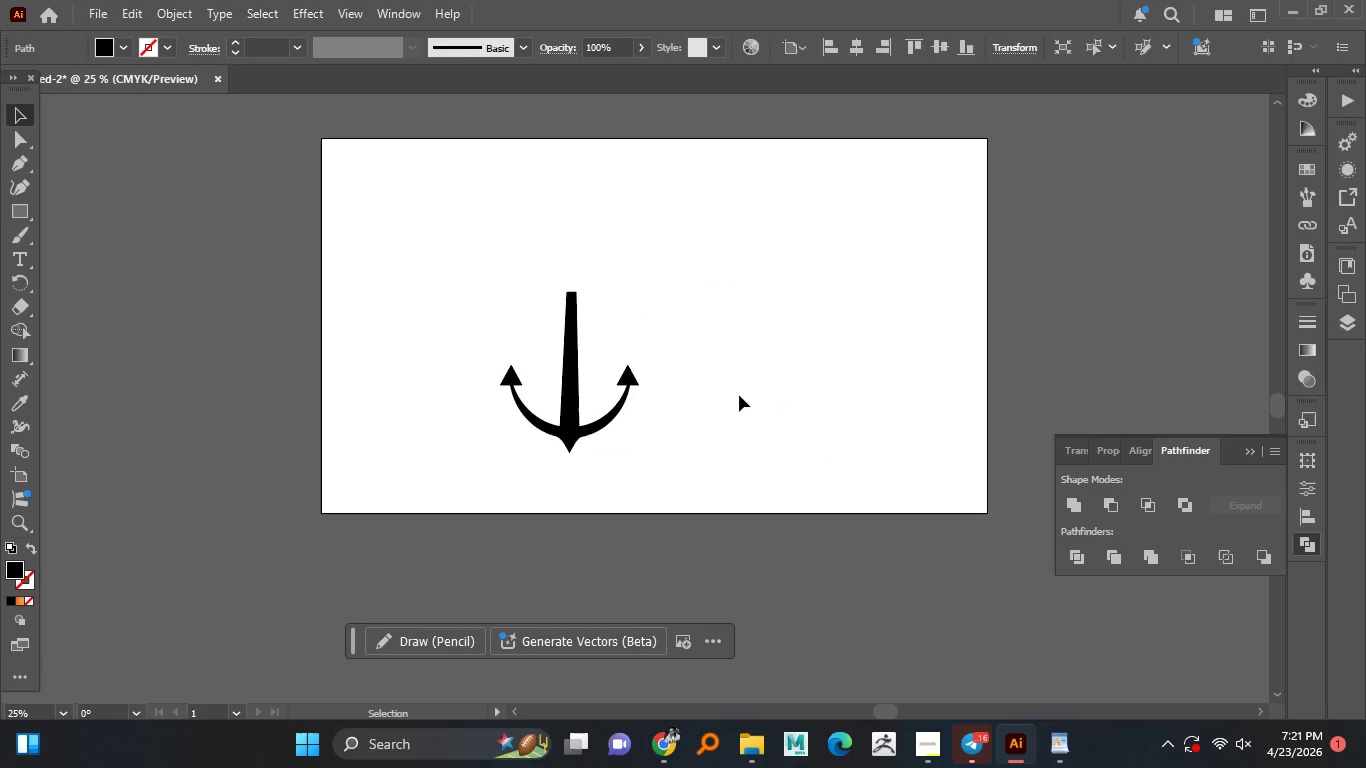 
left_click([1079, 500])
 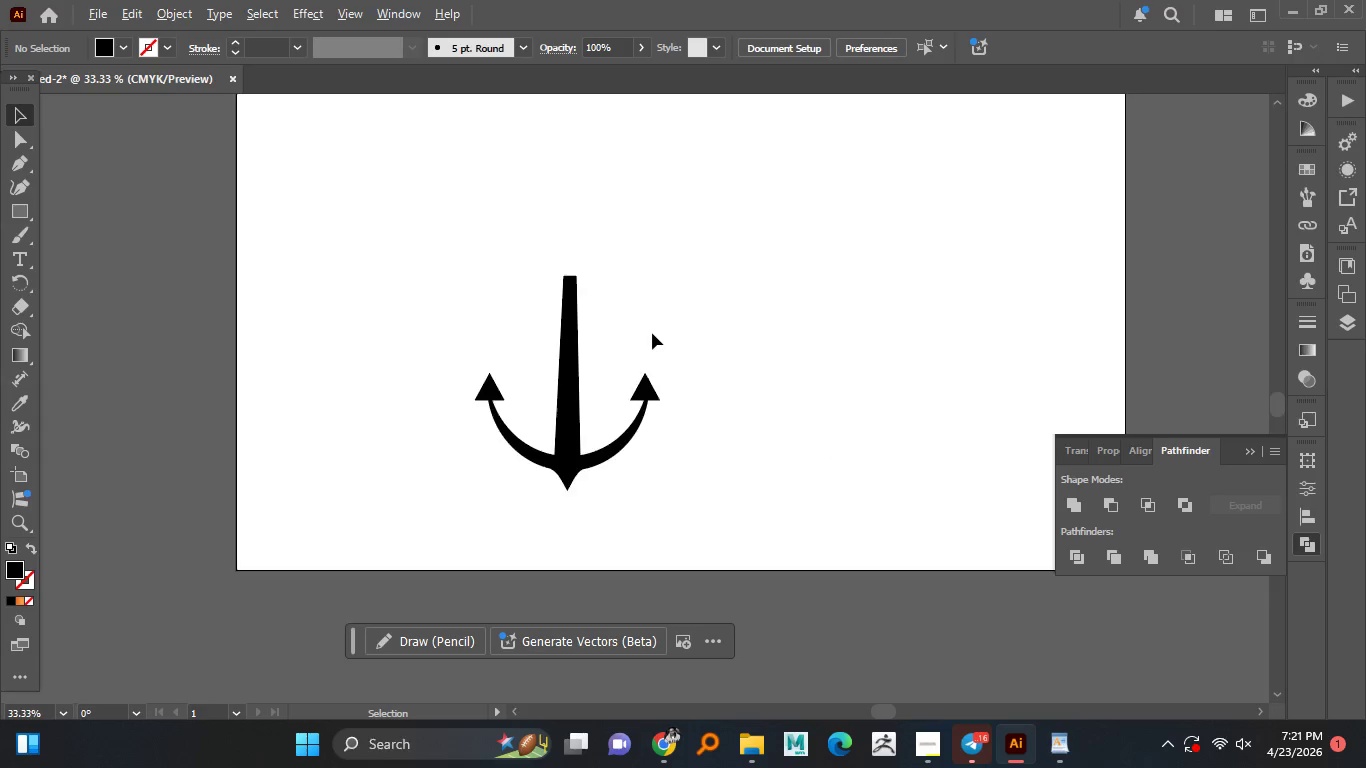 
hold_key(key=AltLeft, duration=1.53)
scroll: coordinate [652, 333], scroll_direction: up, amount: 2.0
 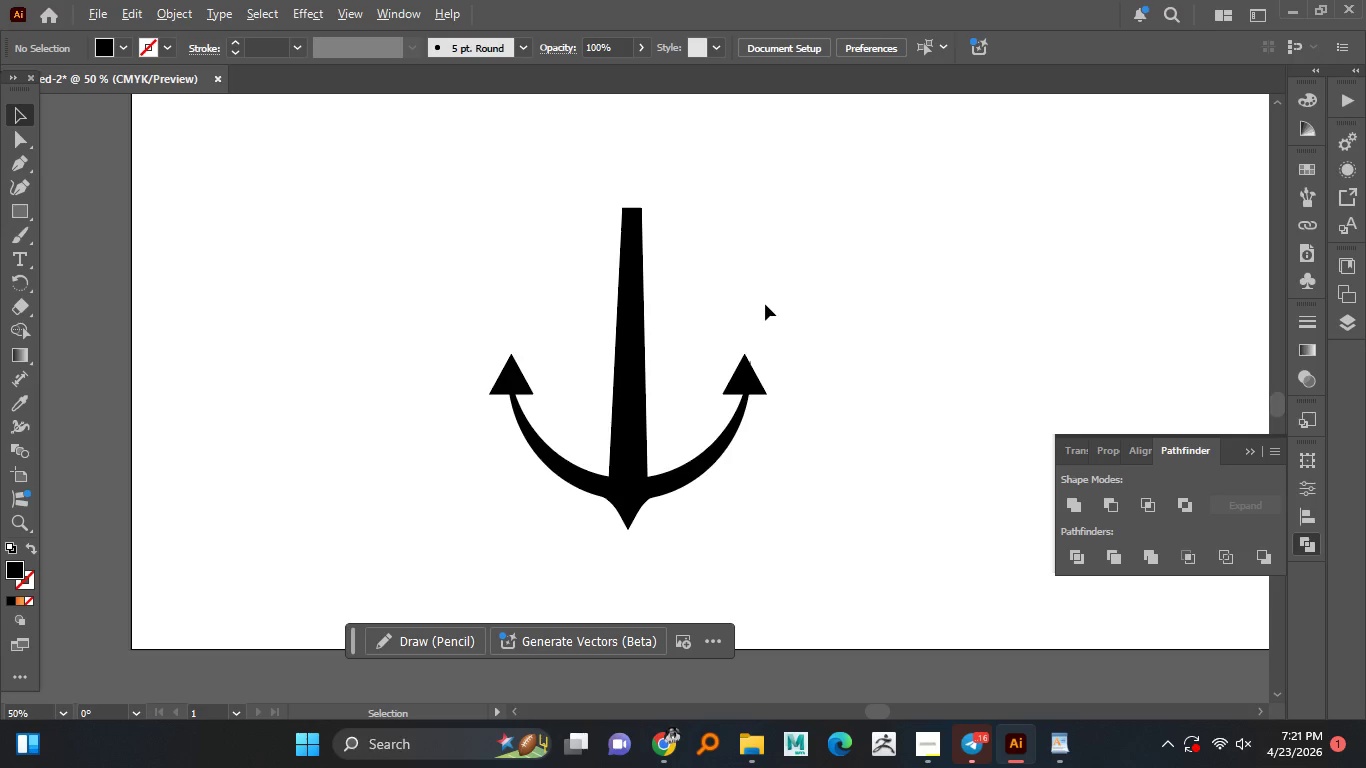 
hold_key(key=AltLeft, duration=1.34)
scroll: coordinate [766, 299], scroll_direction: none, amount: 0.0
 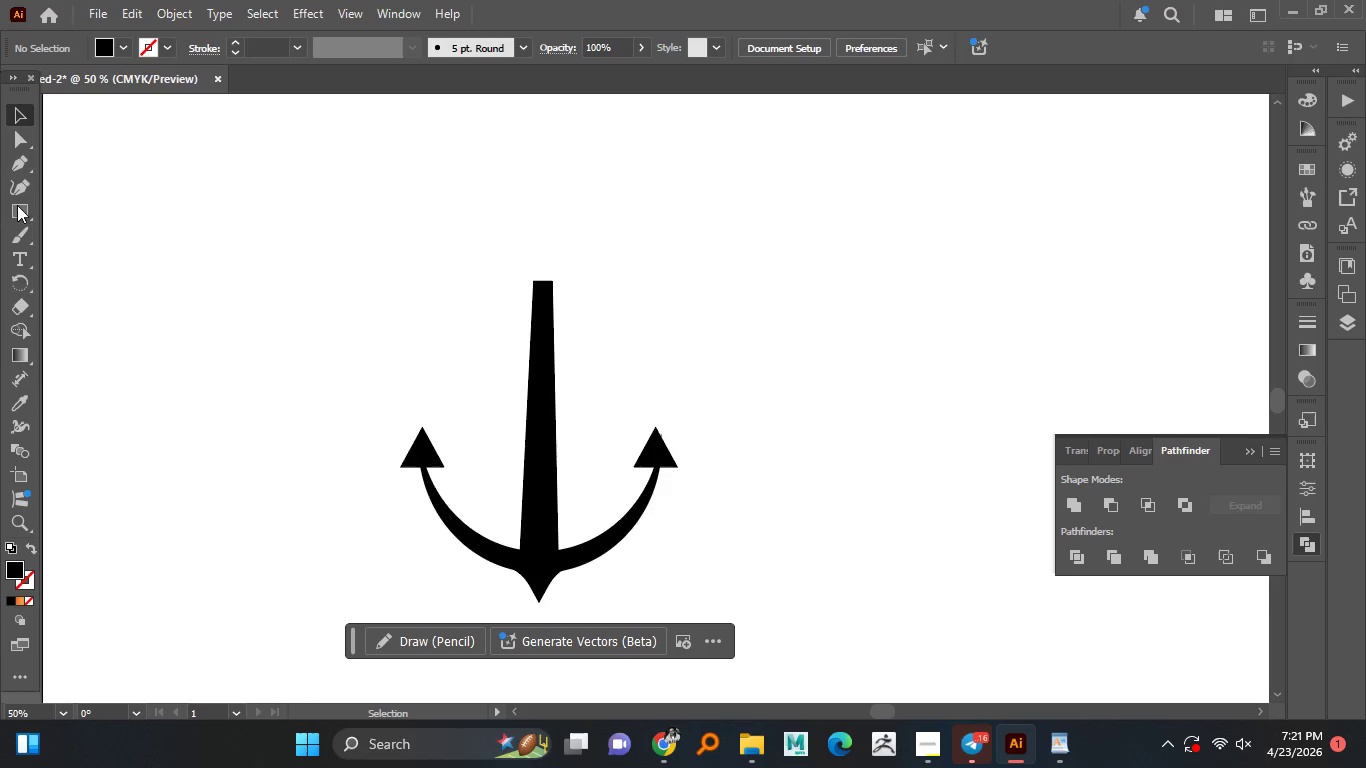 
wait(5.47)
 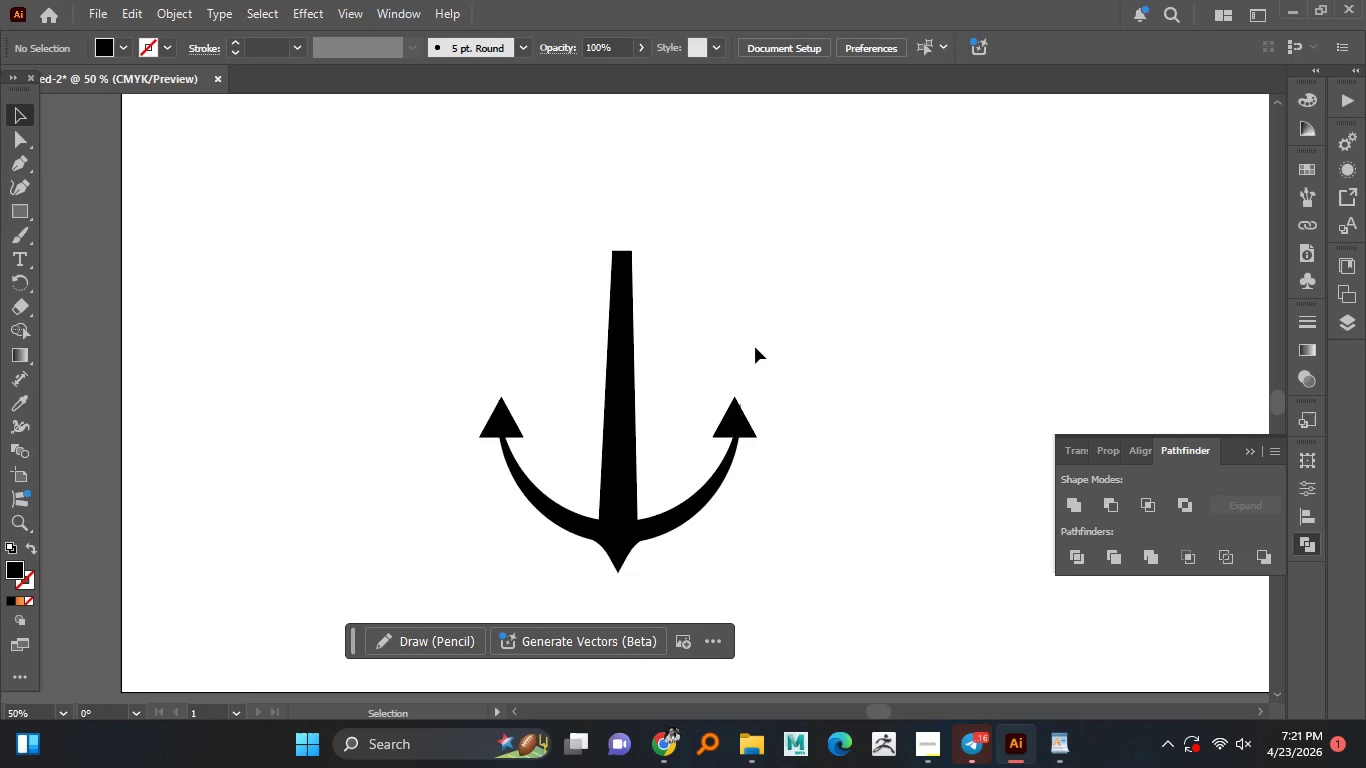 
right_click([7, 217])
 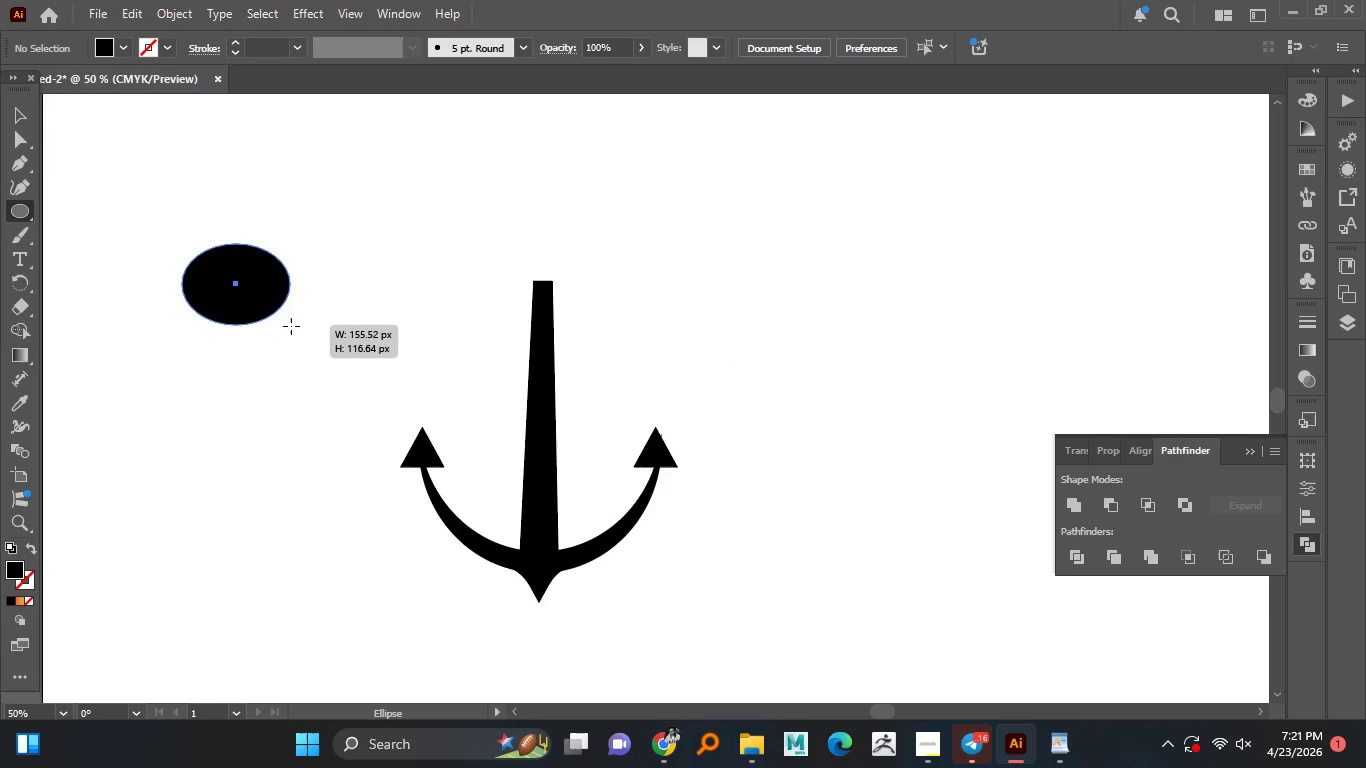 
left_click([77, 235])
 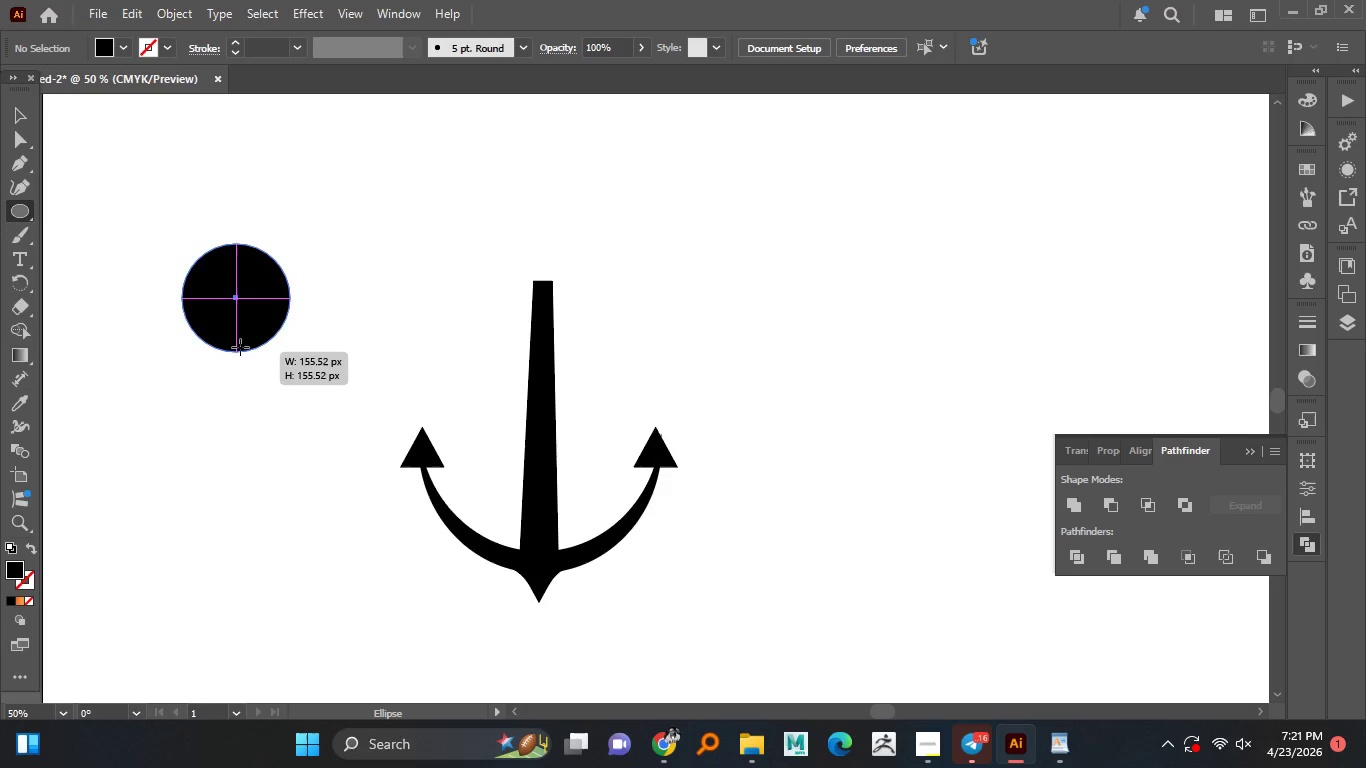 
left_click_drag(start_coordinate=[182, 244], to_coordinate=[235, 333])
 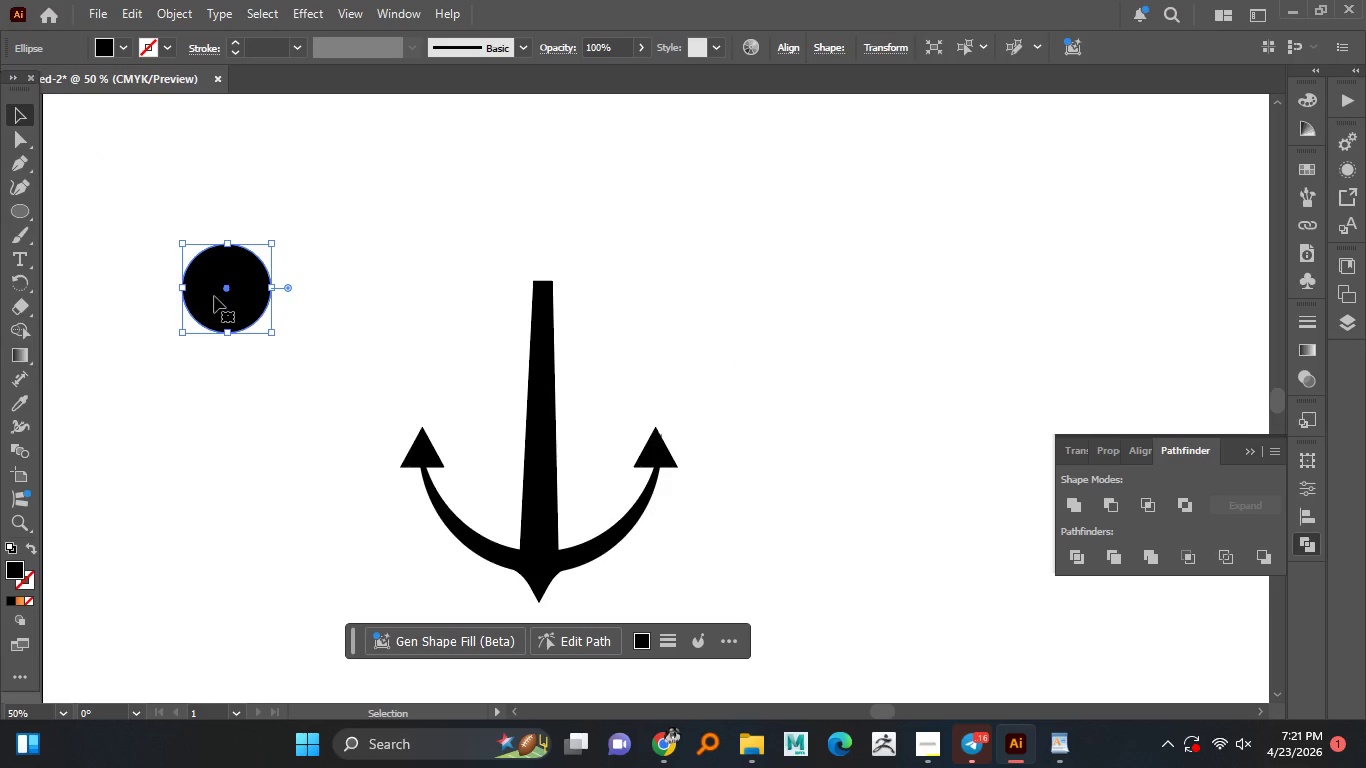 
hold_key(key=ShiftLeft, duration=1.06)
 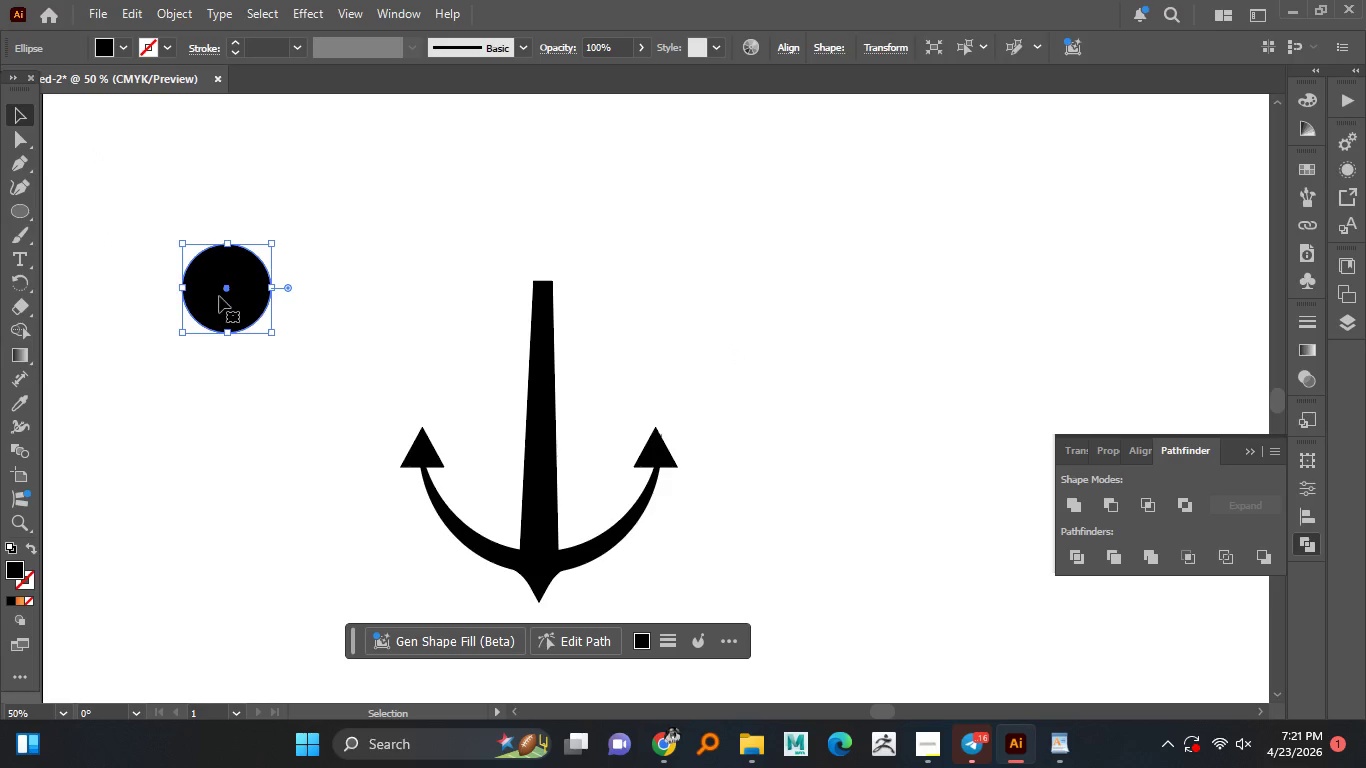 
left_click([20, 118])
 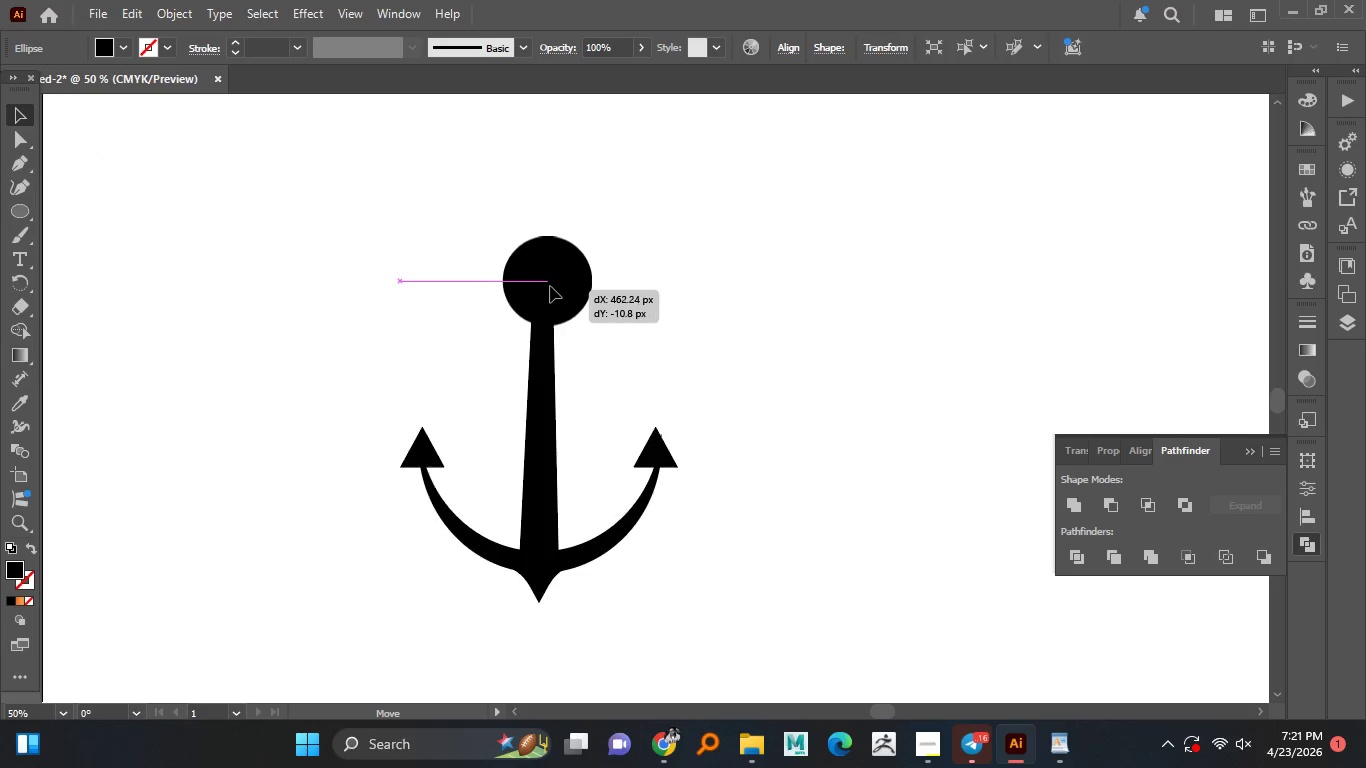 
left_click_drag(start_coordinate=[228, 298], to_coordinate=[543, 286])
 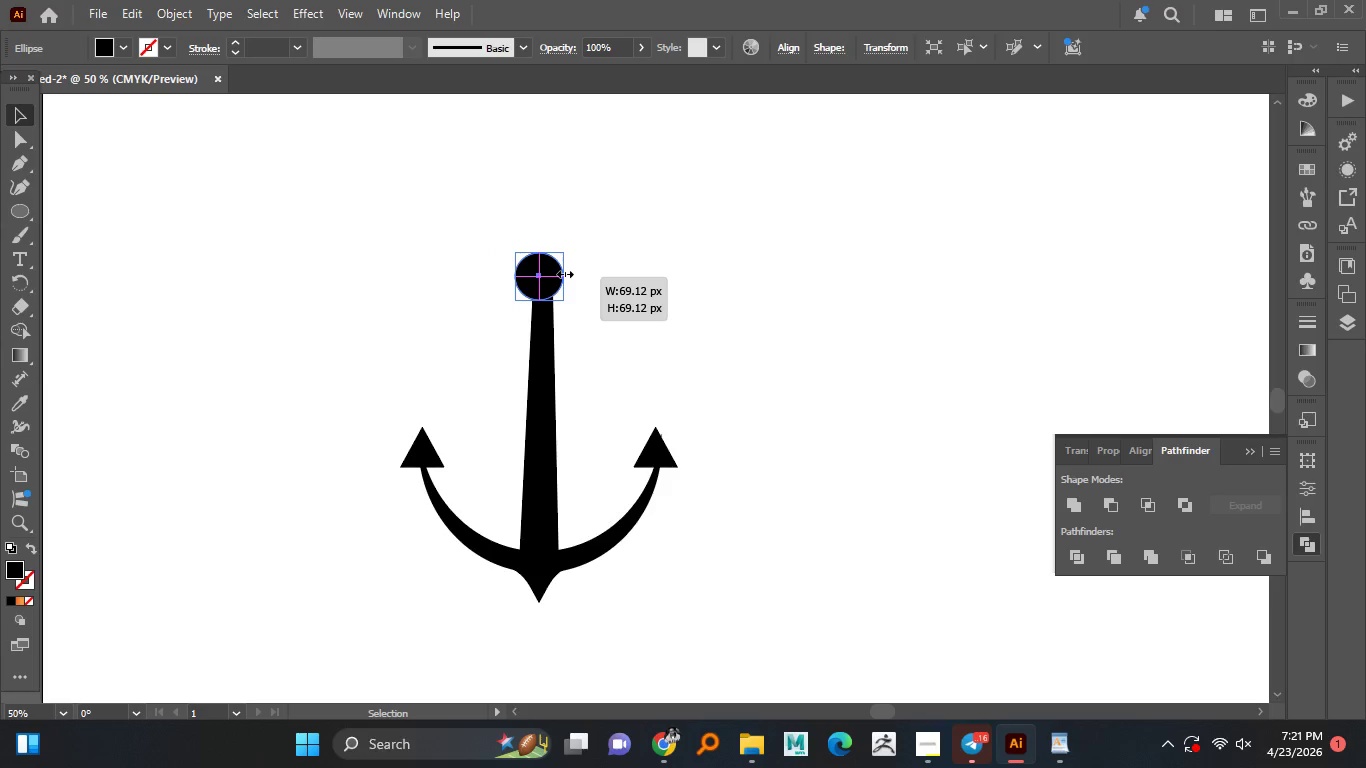 
hold_key(key=AltLeft, duration=2.19)
left_click_drag(start_coordinate=[589, 272], to_coordinate=[567, 274])
 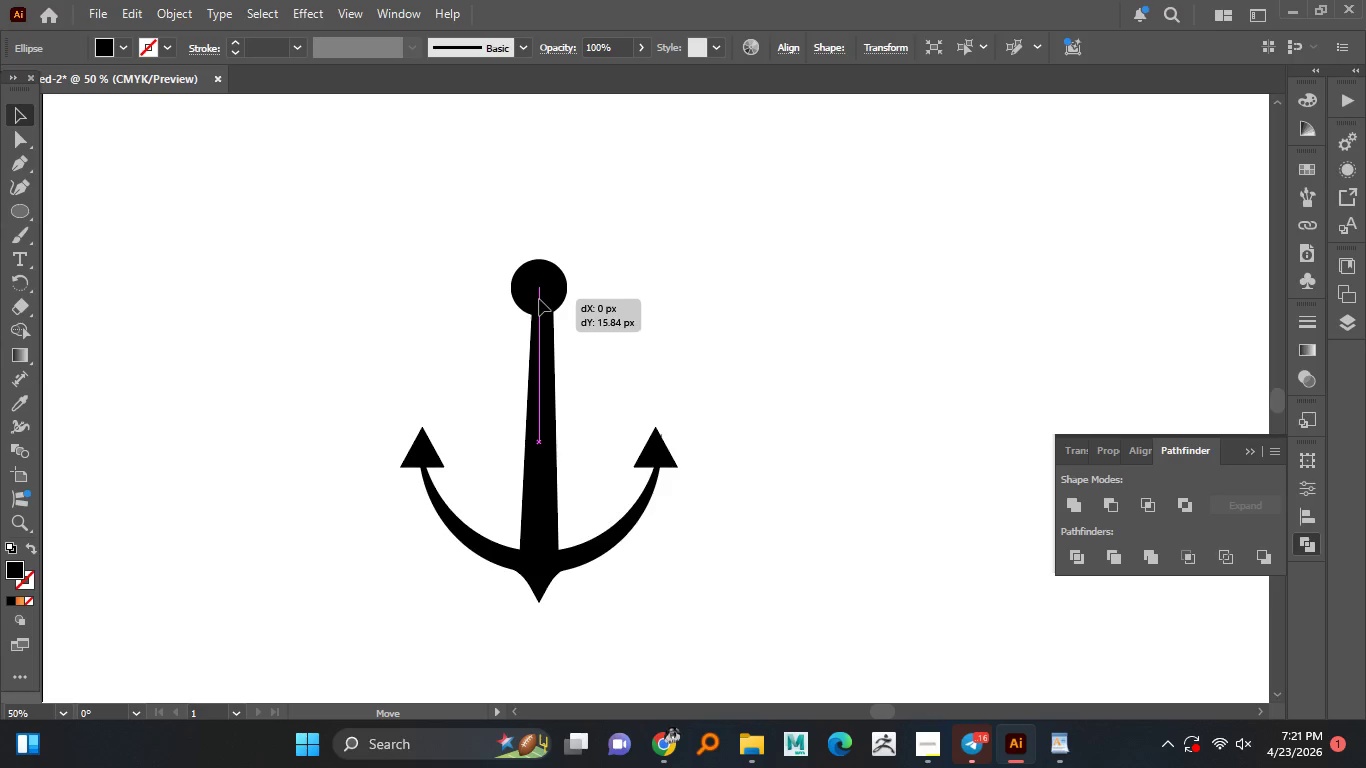 
hold_key(key=ShiftLeft, duration=1.51)
 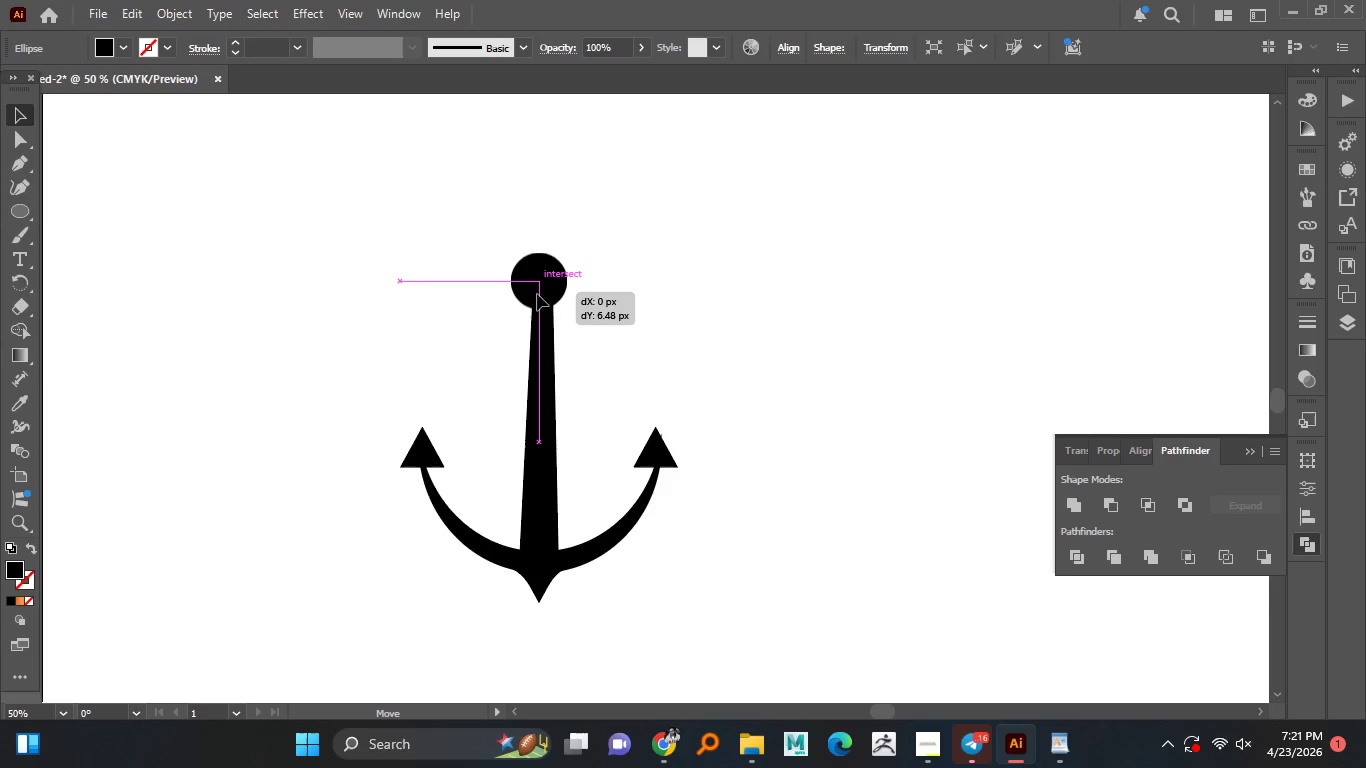 
hold_key(key=ShiftLeft, duration=0.42)
 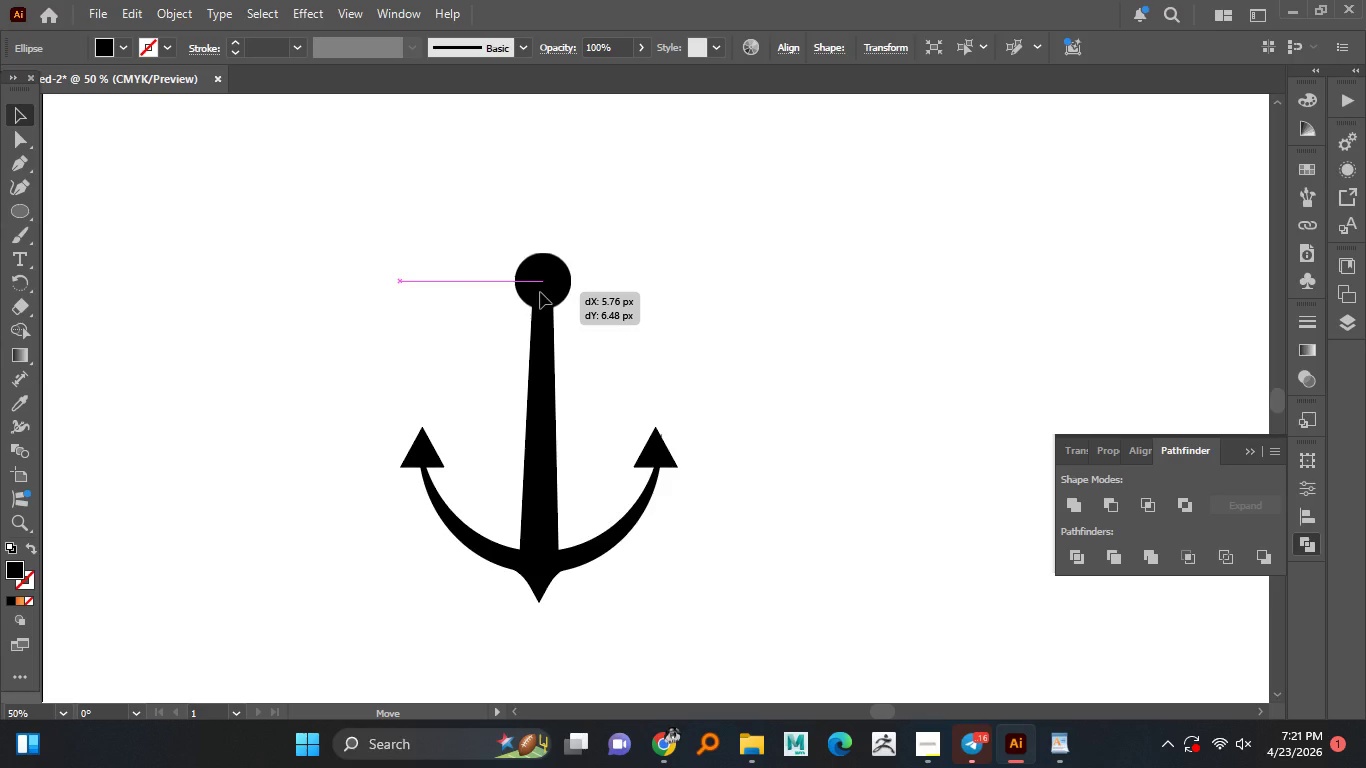 
wait(7.33)
 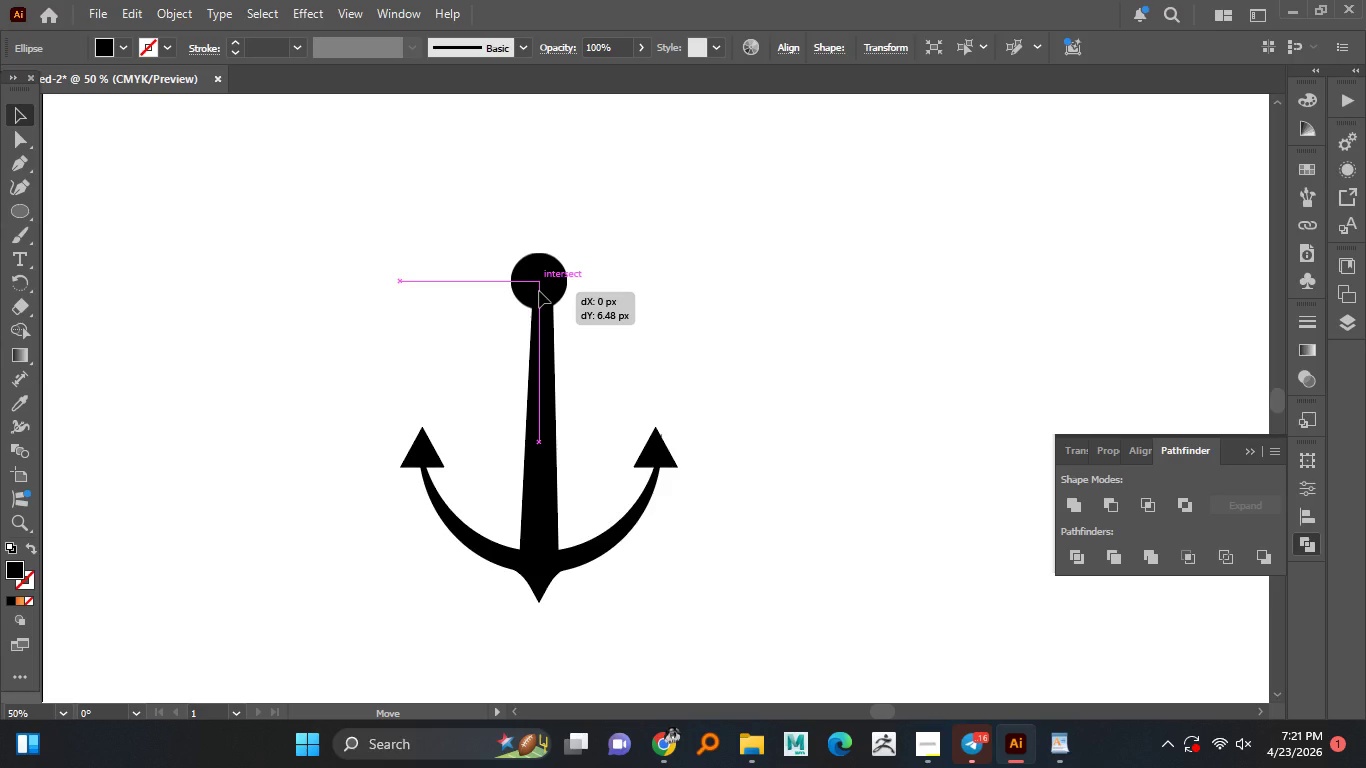 
left_click([638, 260])
 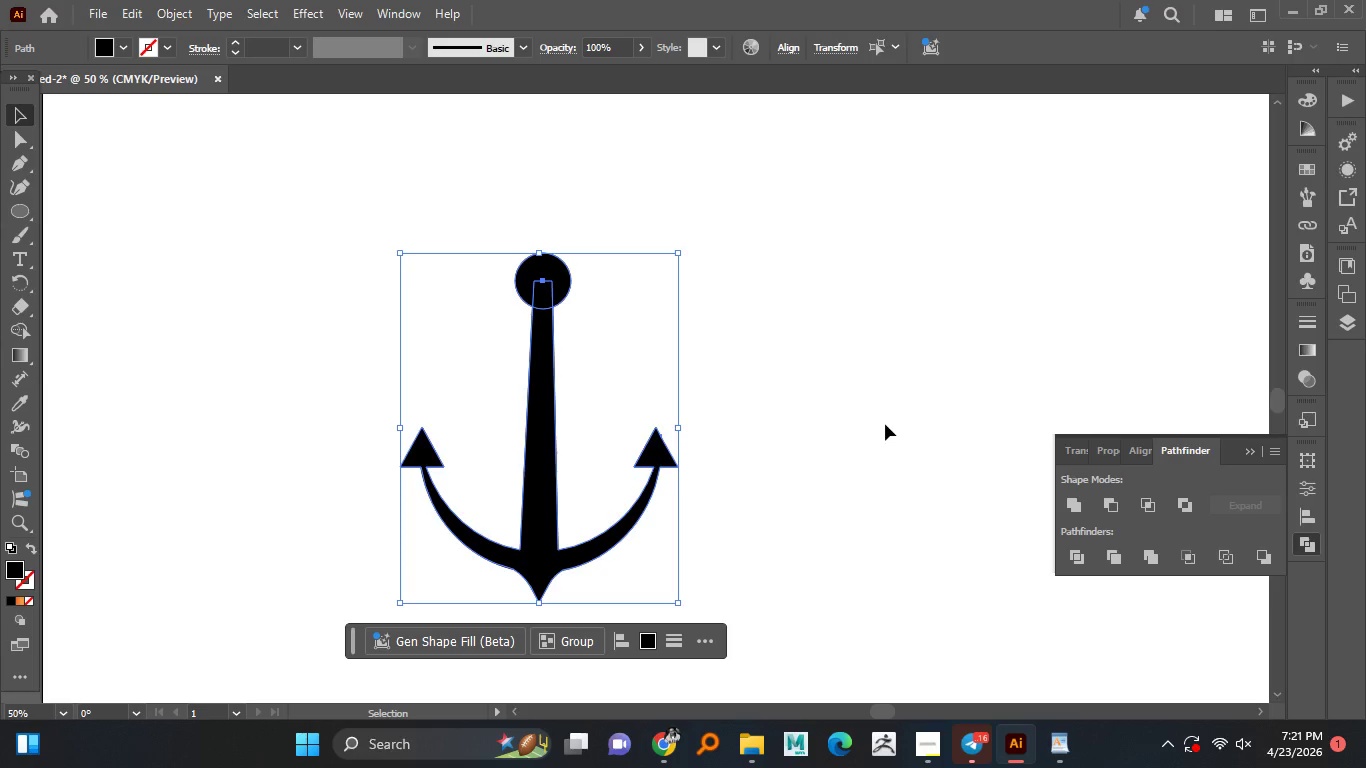 
left_click_drag(start_coordinate=[495, 236], to_coordinate=[569, 325])
 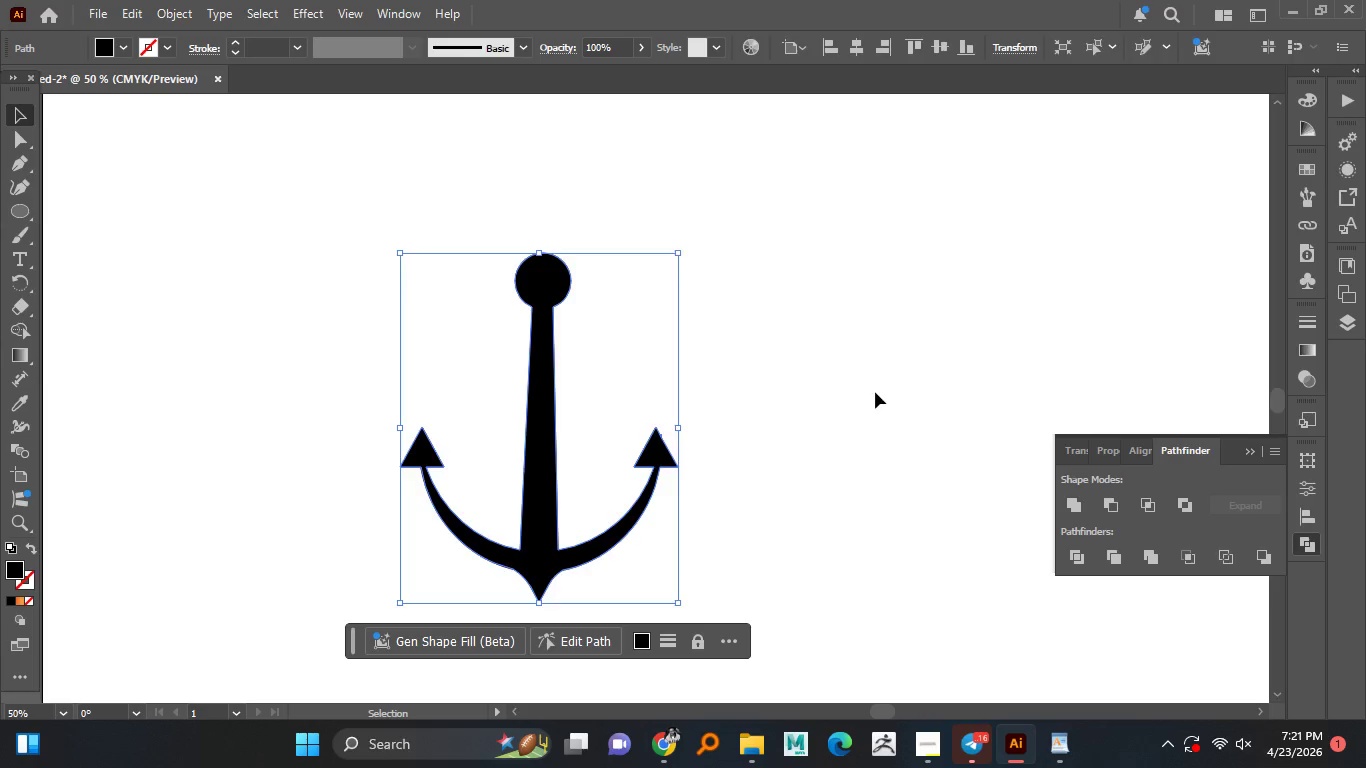 
left_click([1073, 506])
 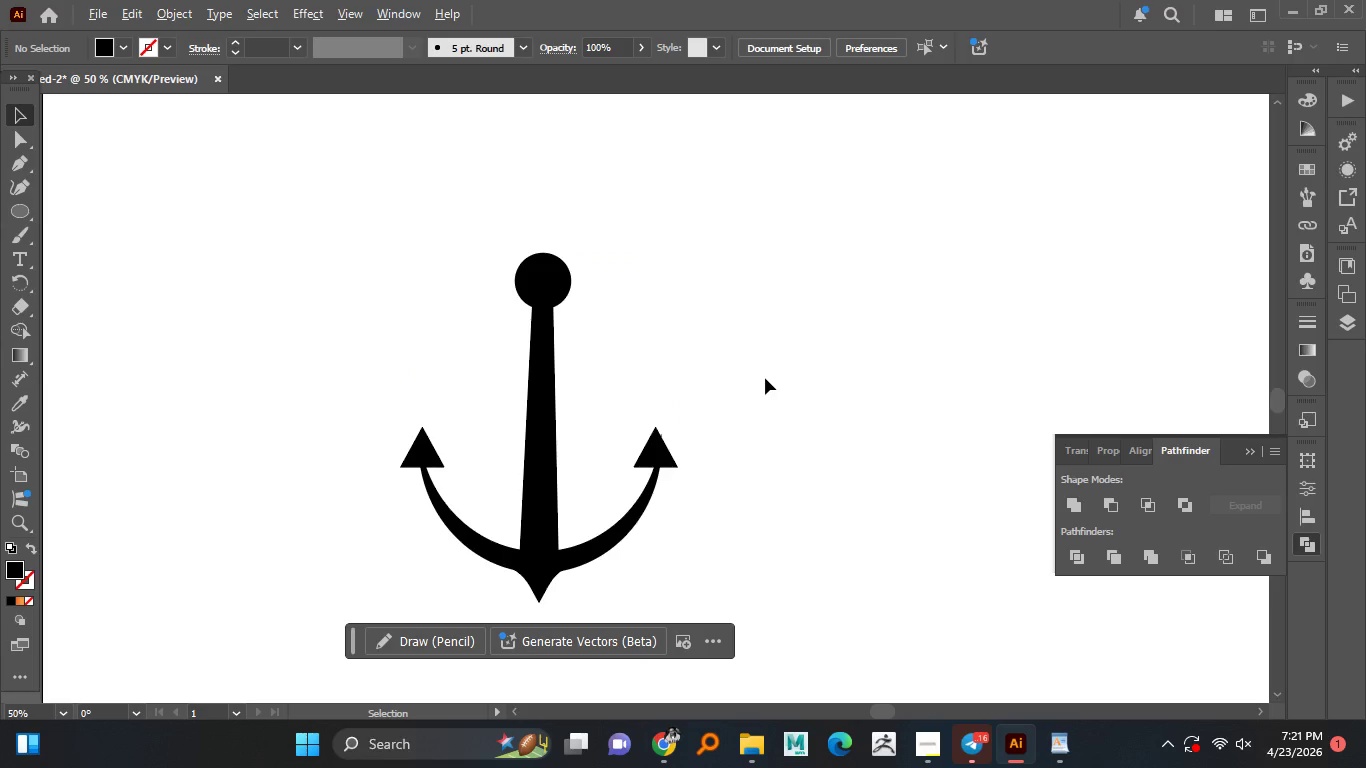 
left_click([875, 392])
 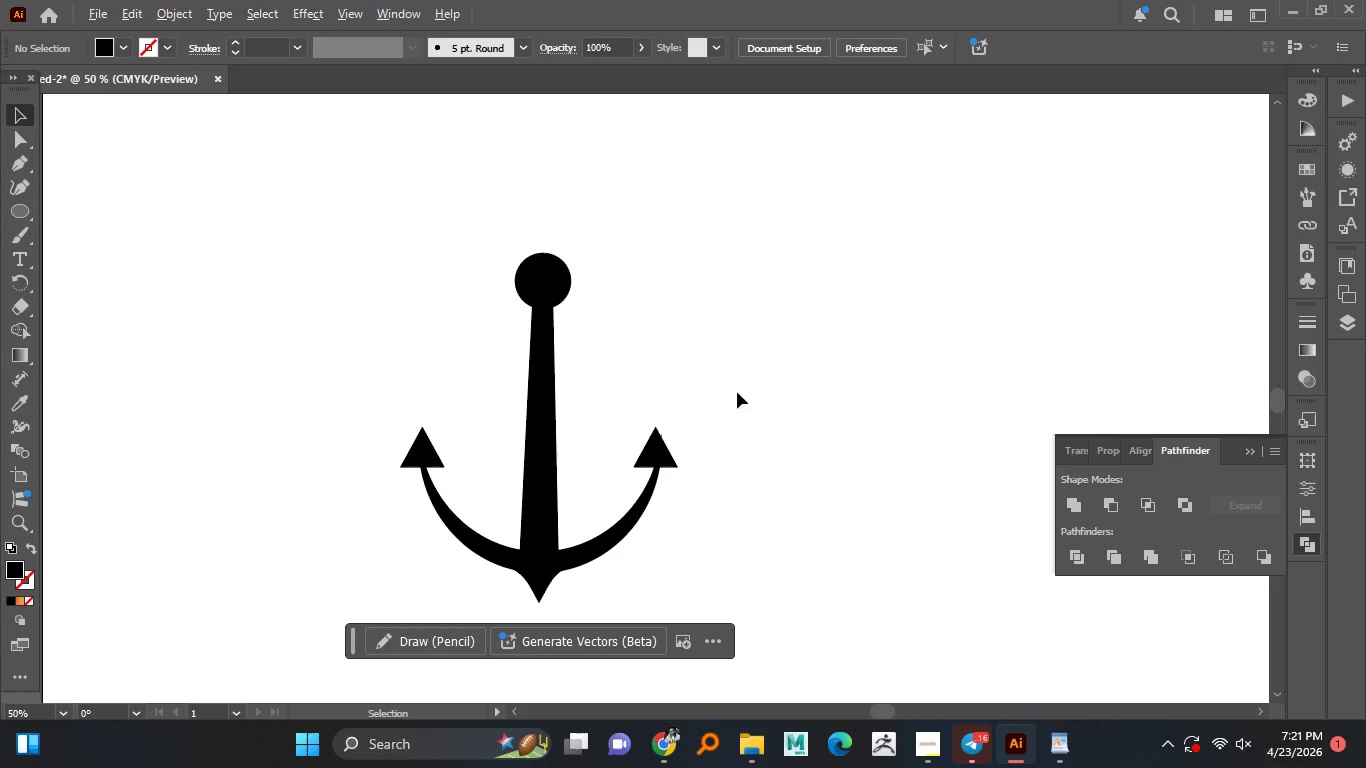 
hold_key(key=AltLeft, duration=1.52)
 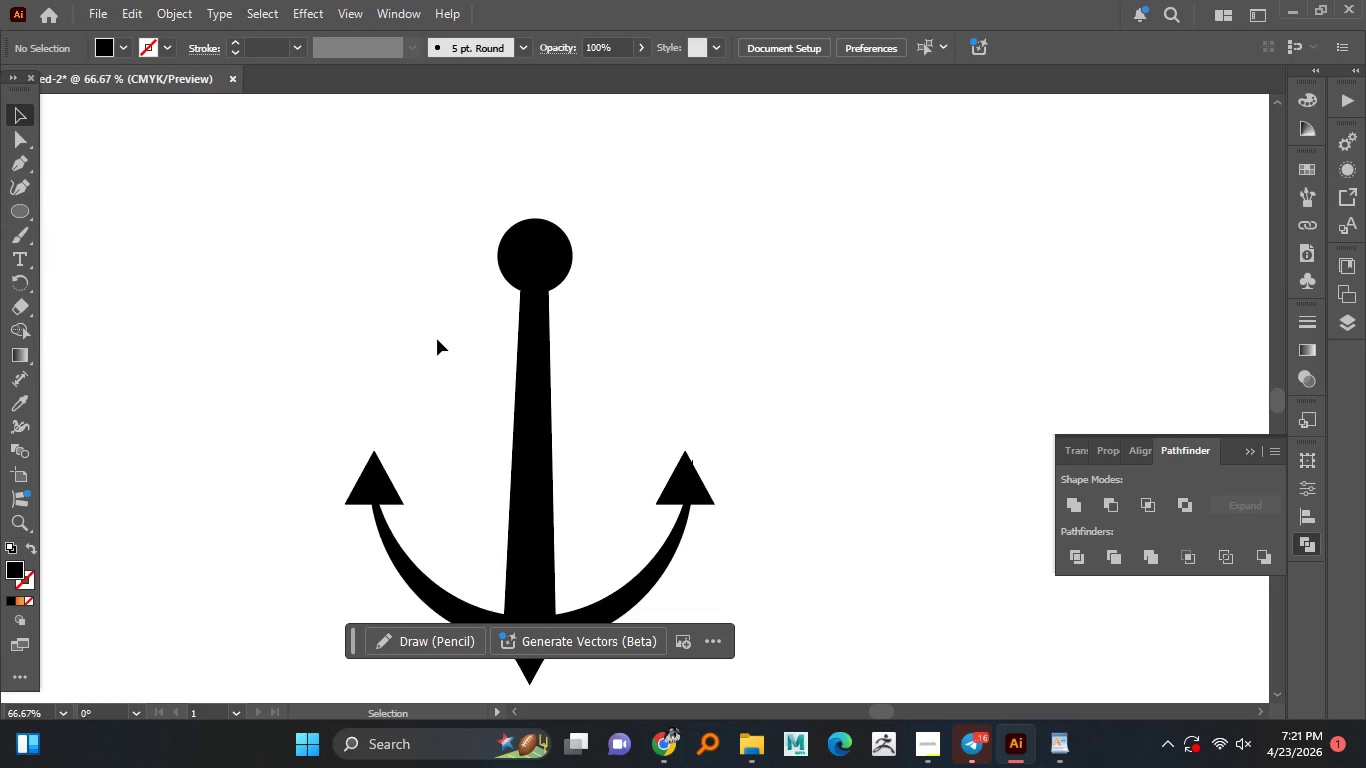 
hold_key(key=AltLeft, duration=1.08)
scroll: coordinate [566, 356], scroll_direction: none, amount: 0.0
 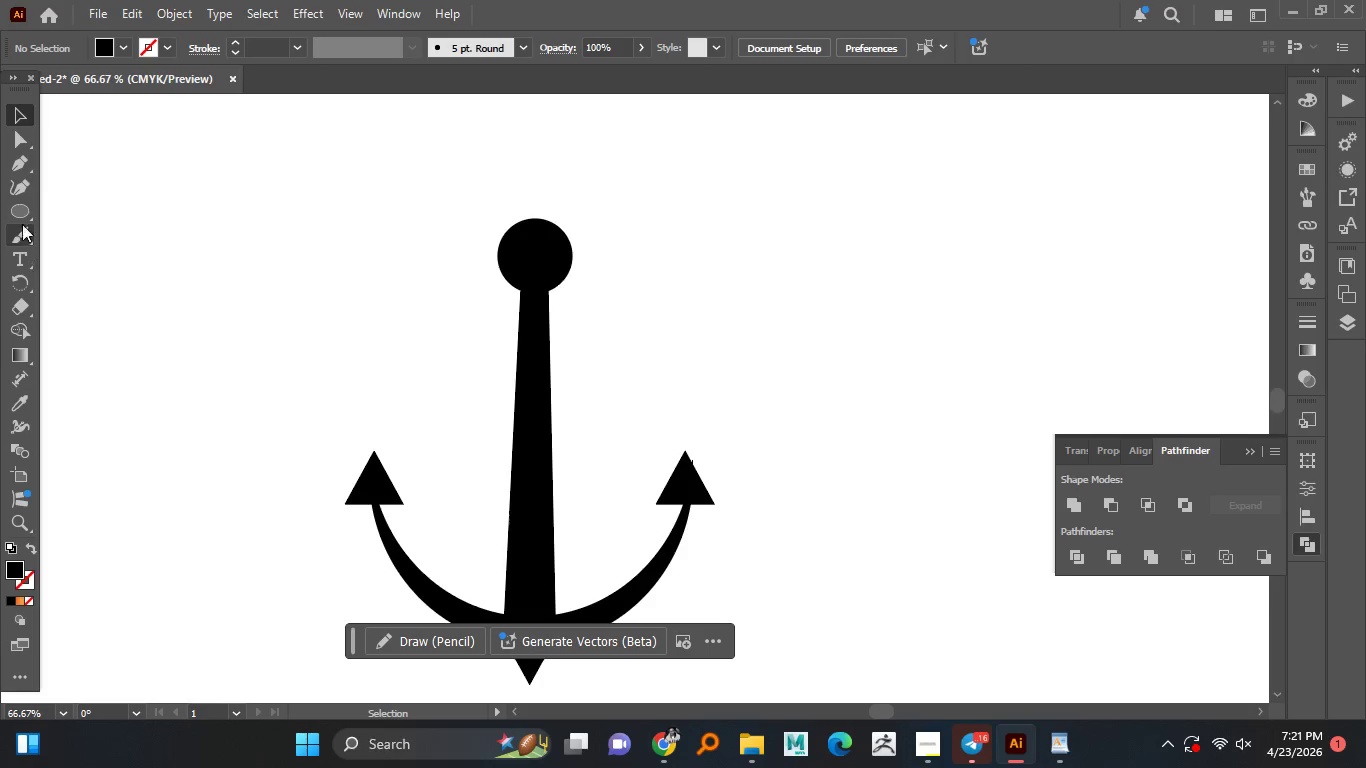 
wait(7.34)
 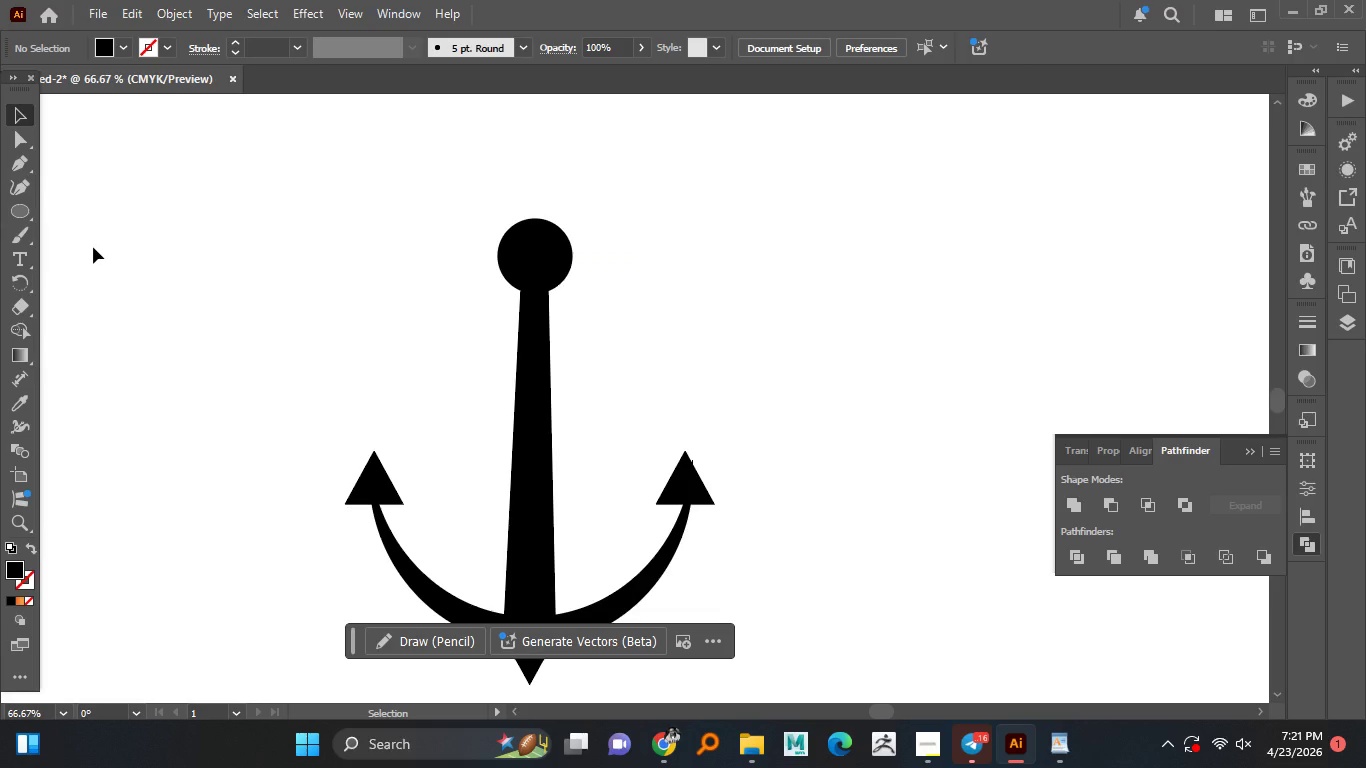 
right_click([24, 216])
 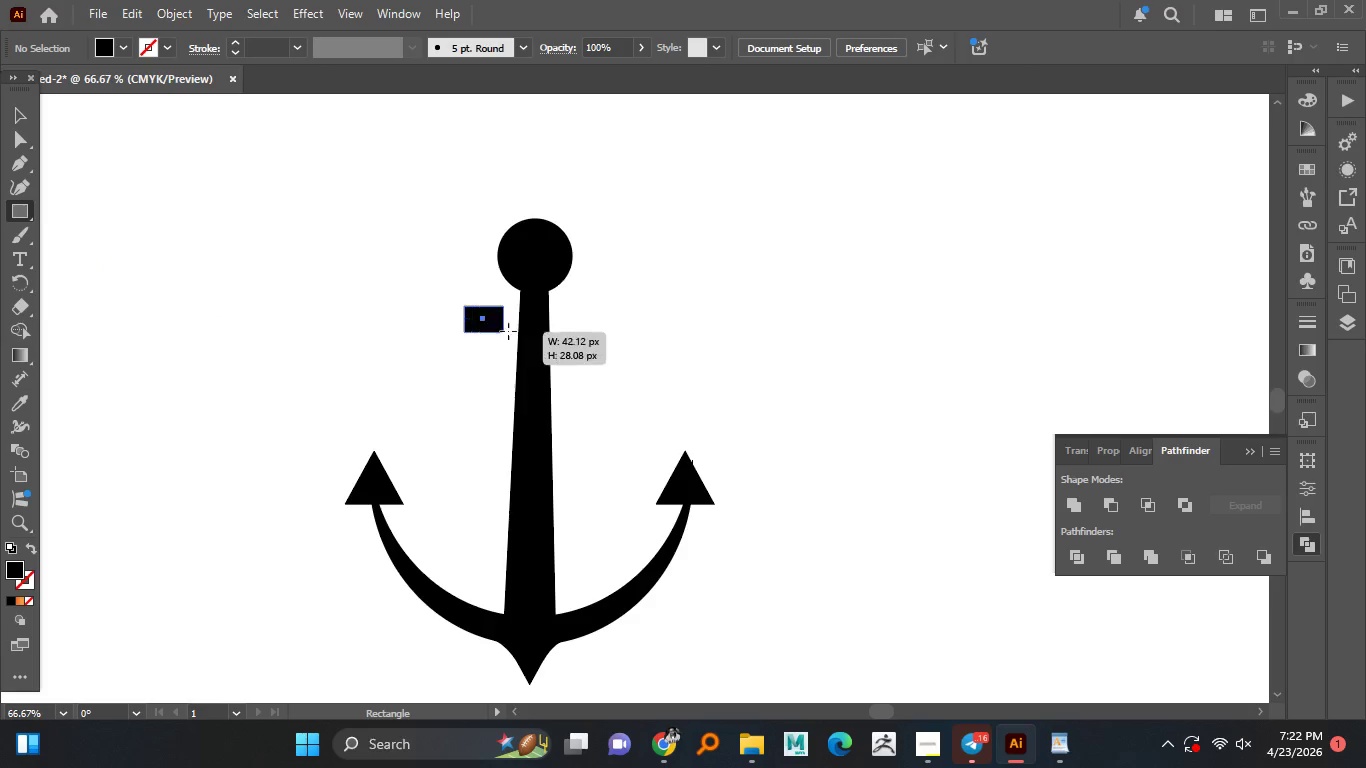 
left_click_drag(start_coordinate=[464, 306], to_coordinate=[601, 316])
 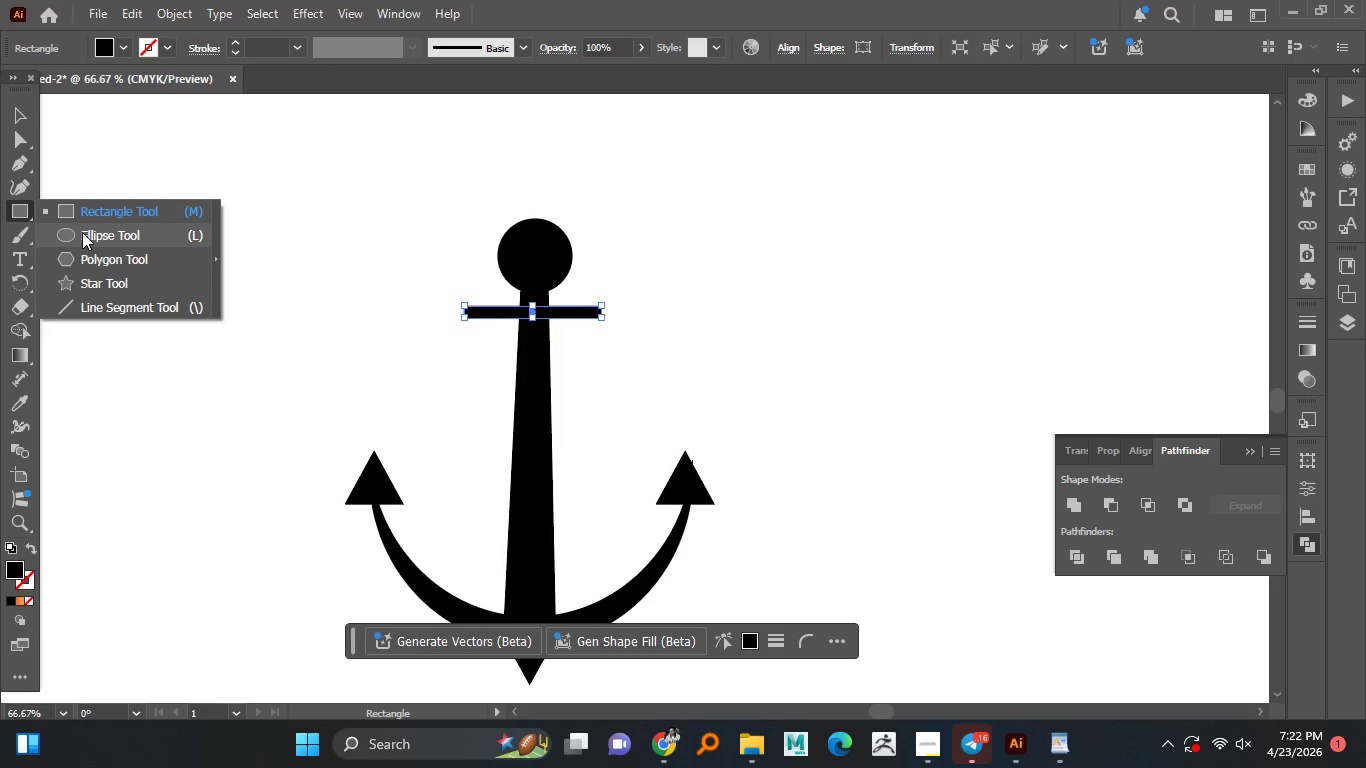 
right_click([18, 215])
 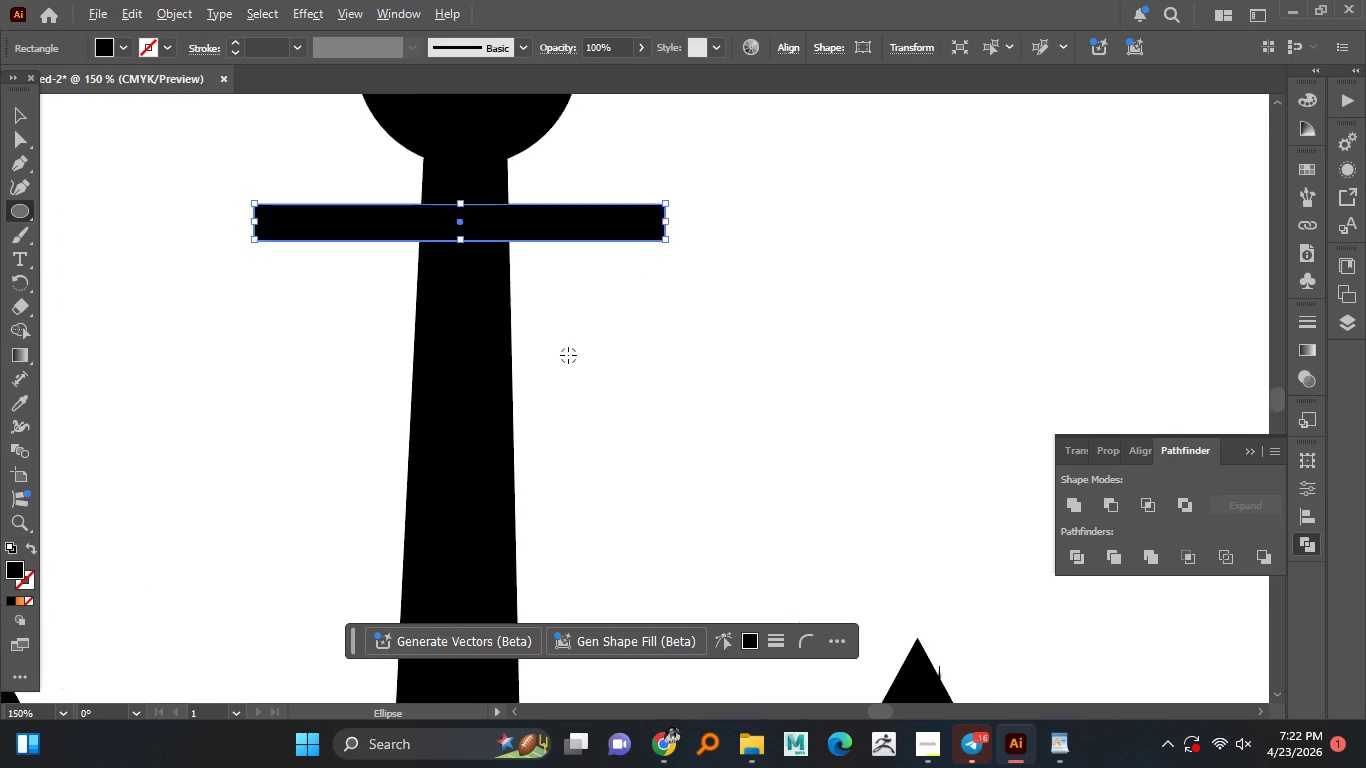 
hold_key(key=AltLeft, duration=1.52)
scroll: coordinate [568, 355], scroll_direction: up, amount: 3.0
 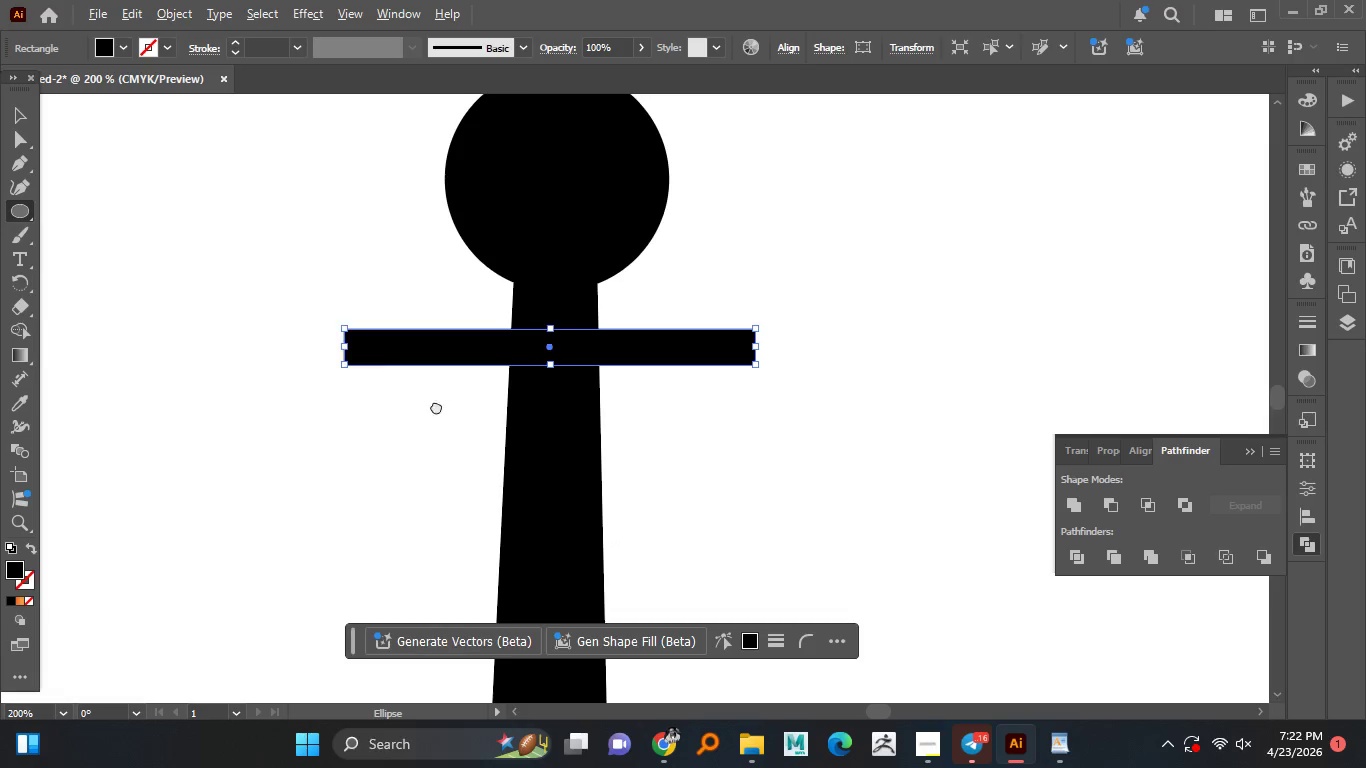 
hold_key(key=AltLeft, duration=1.5)
 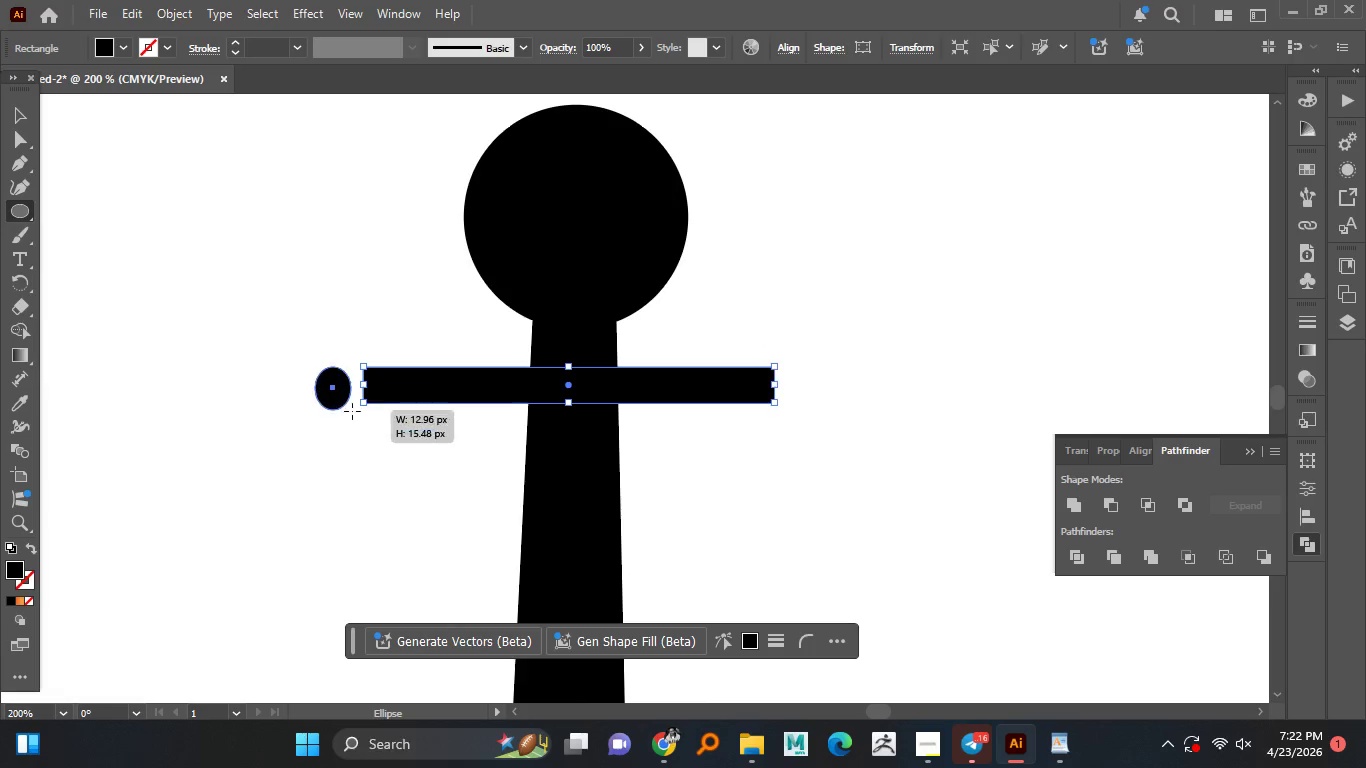 
hold_key(key=AltLeft, duration=0.52)
 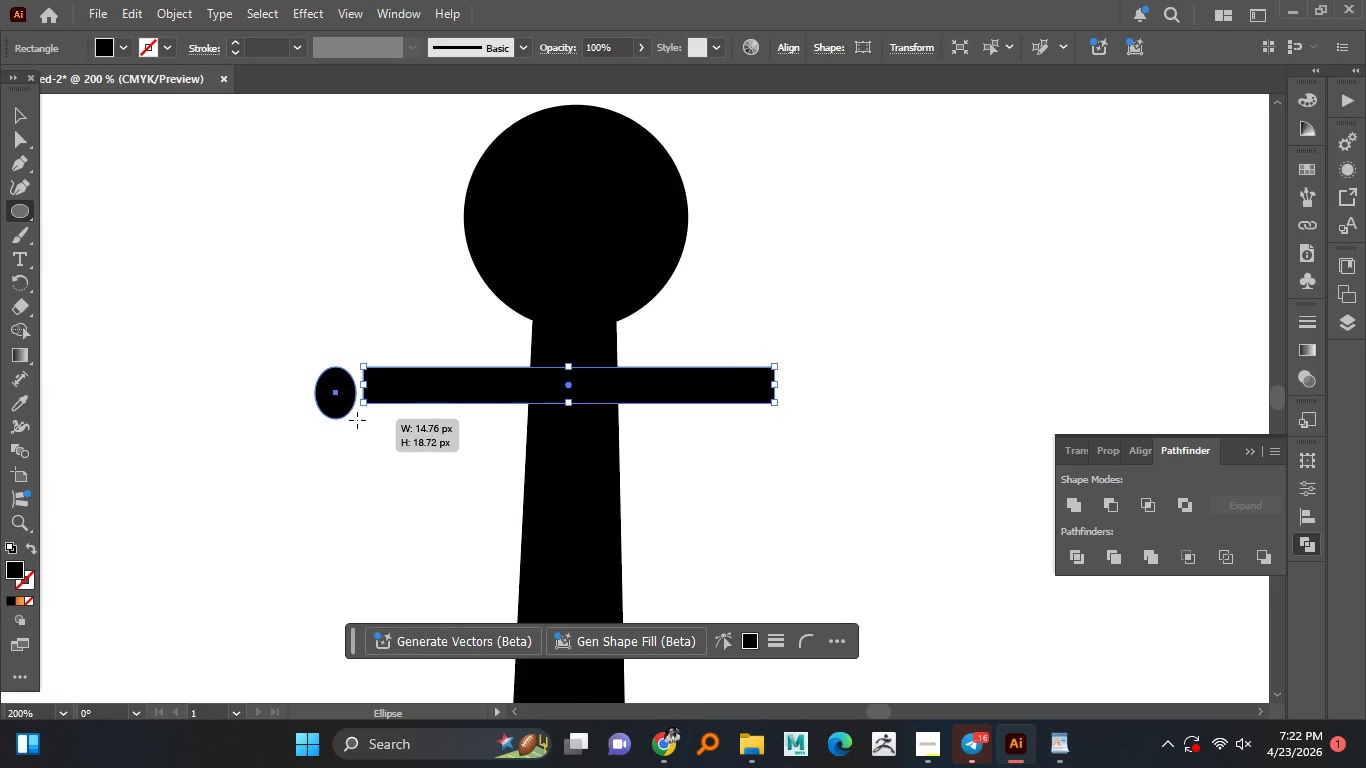 
left_click_drag(start_coordinate=[315, 367], to_coordinate=[359, 412])
 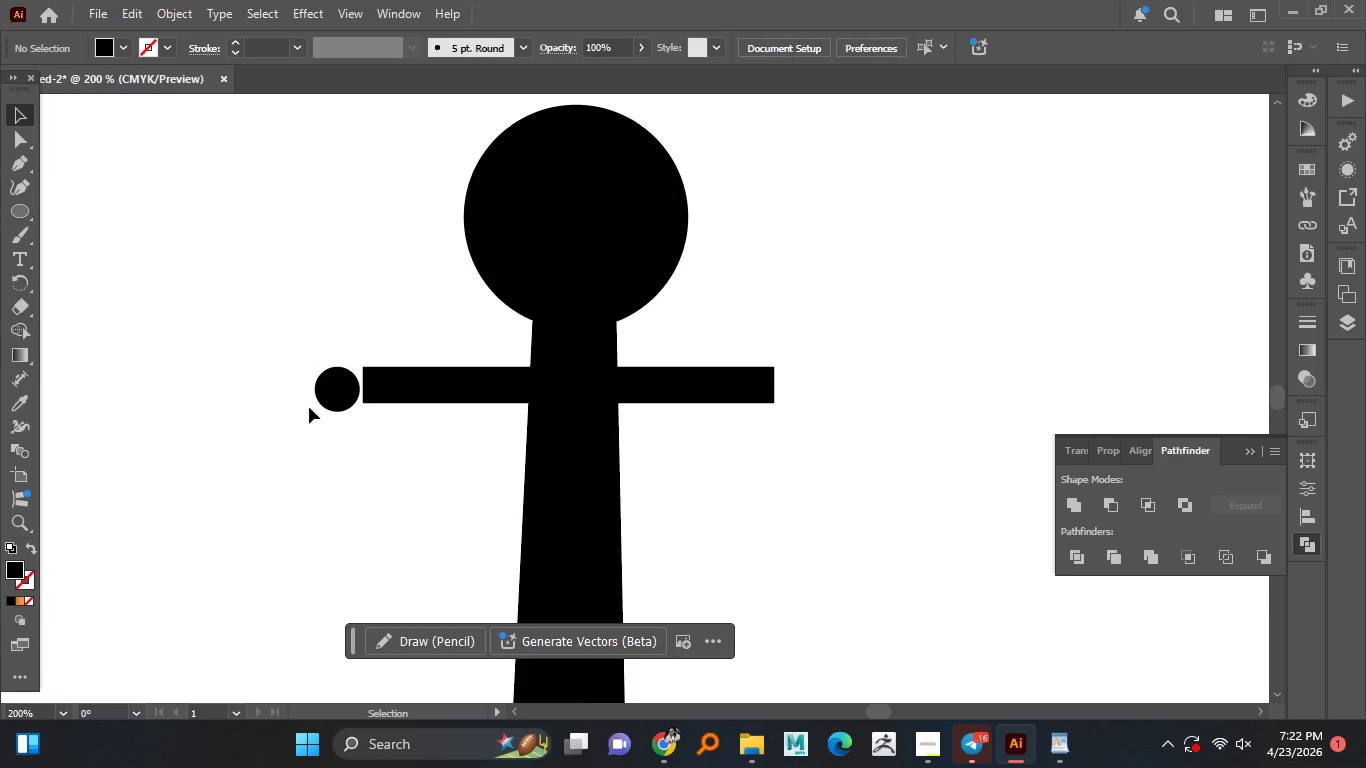 
hold_key(key=ShiftLeft, duration=1.52)
 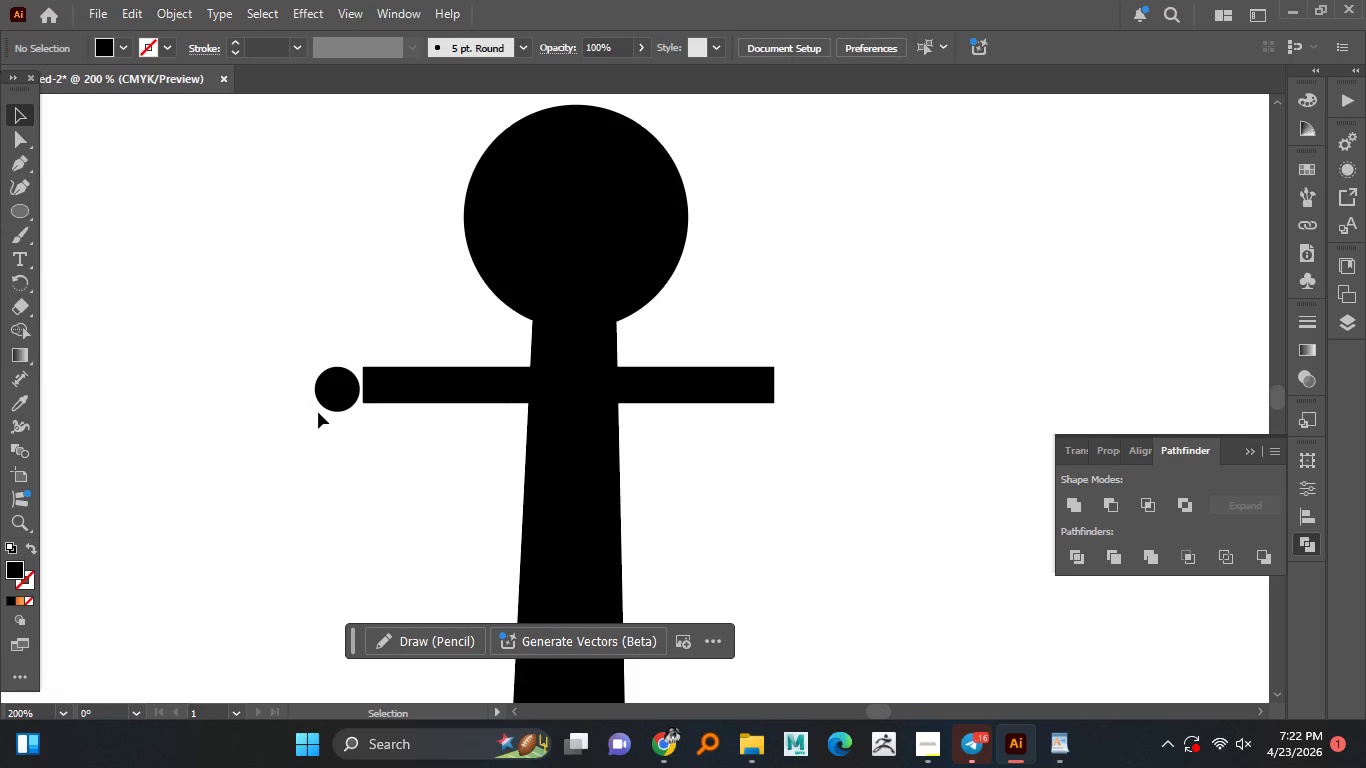 
key(Shift+ShiftLeft)
 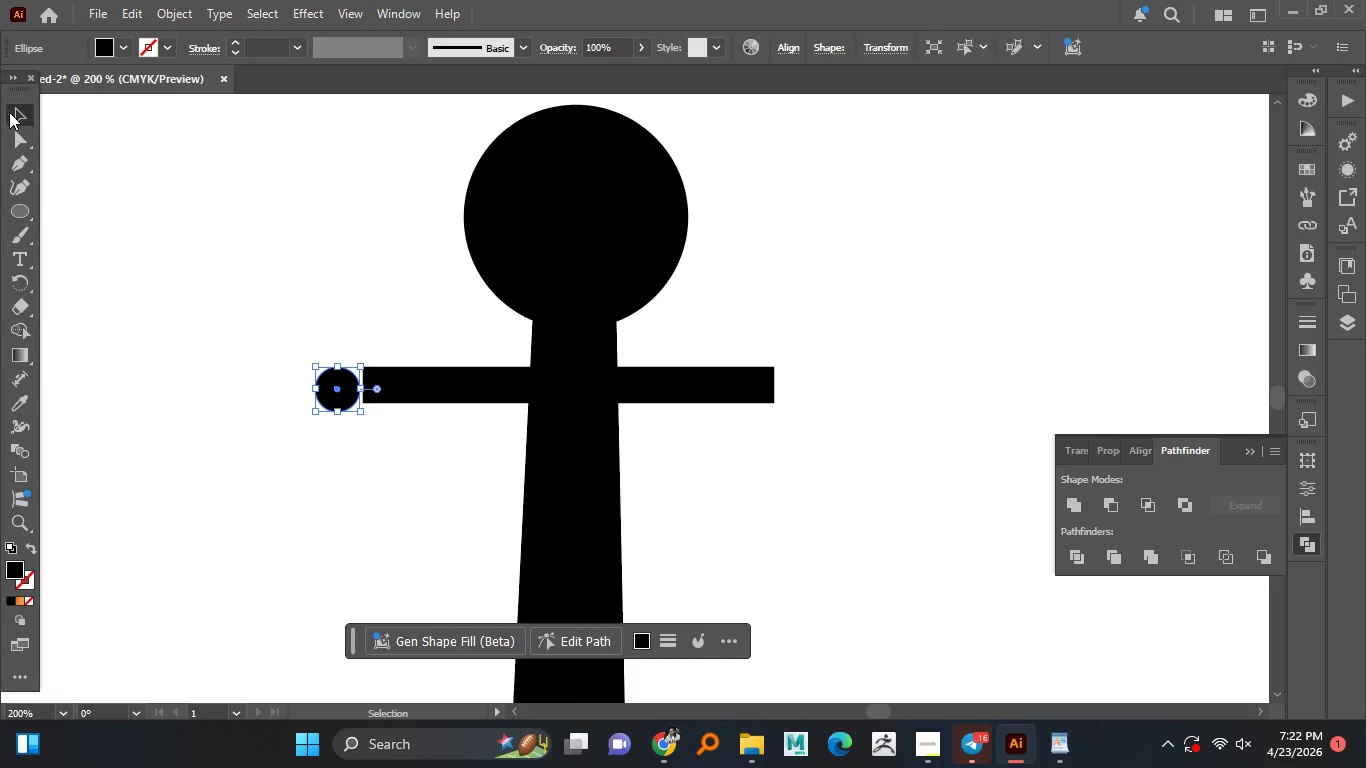 
key(Shift+ShiftLeft)
 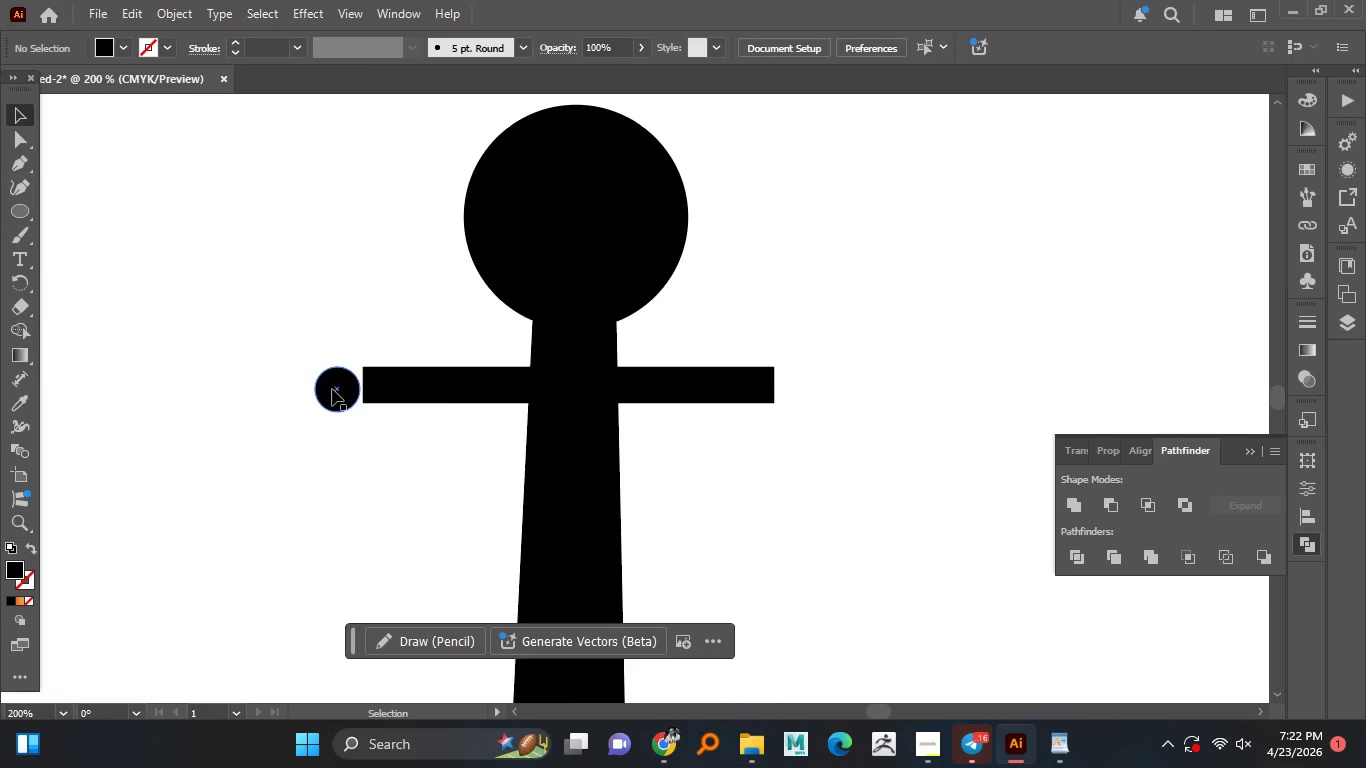 
double_click([167, 258])
 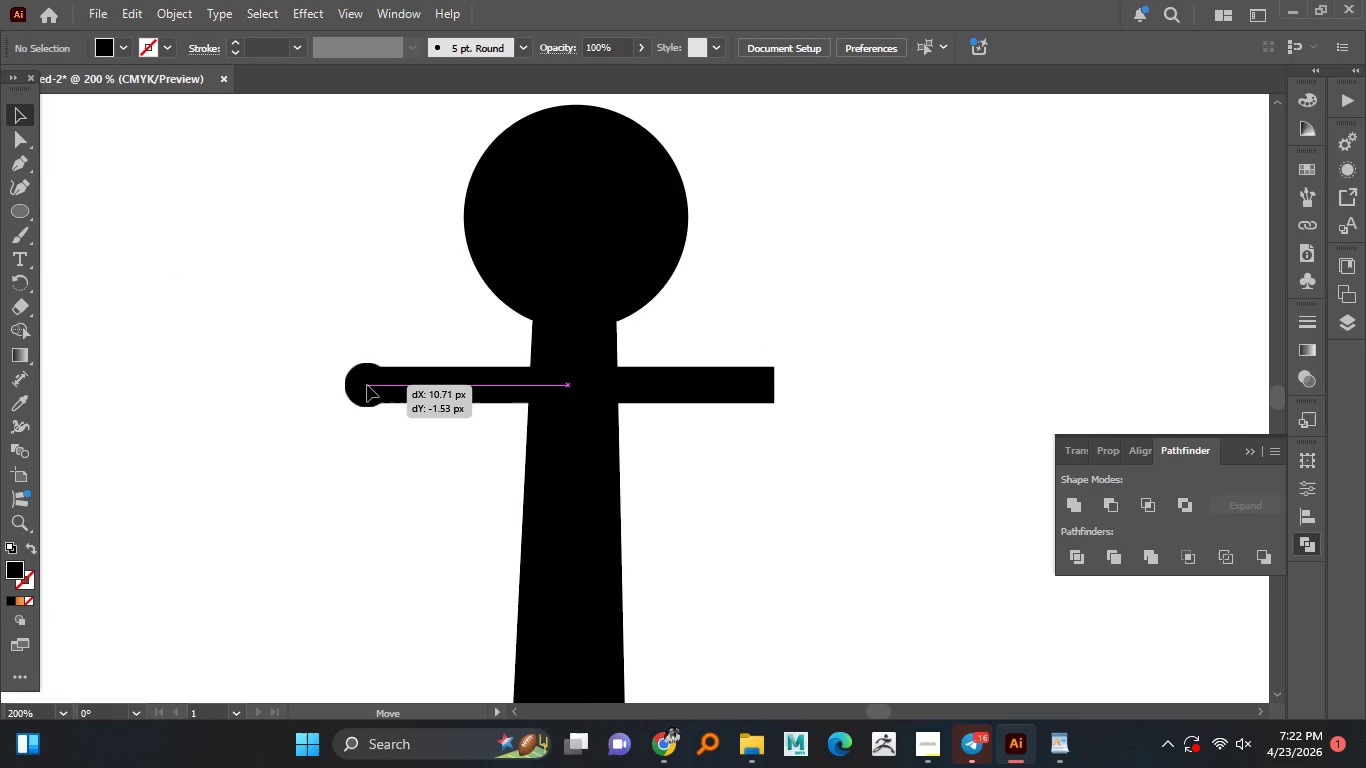 
left_click_drag(start_coordinate=[334, 391], to_coordinate=[369, 384])
 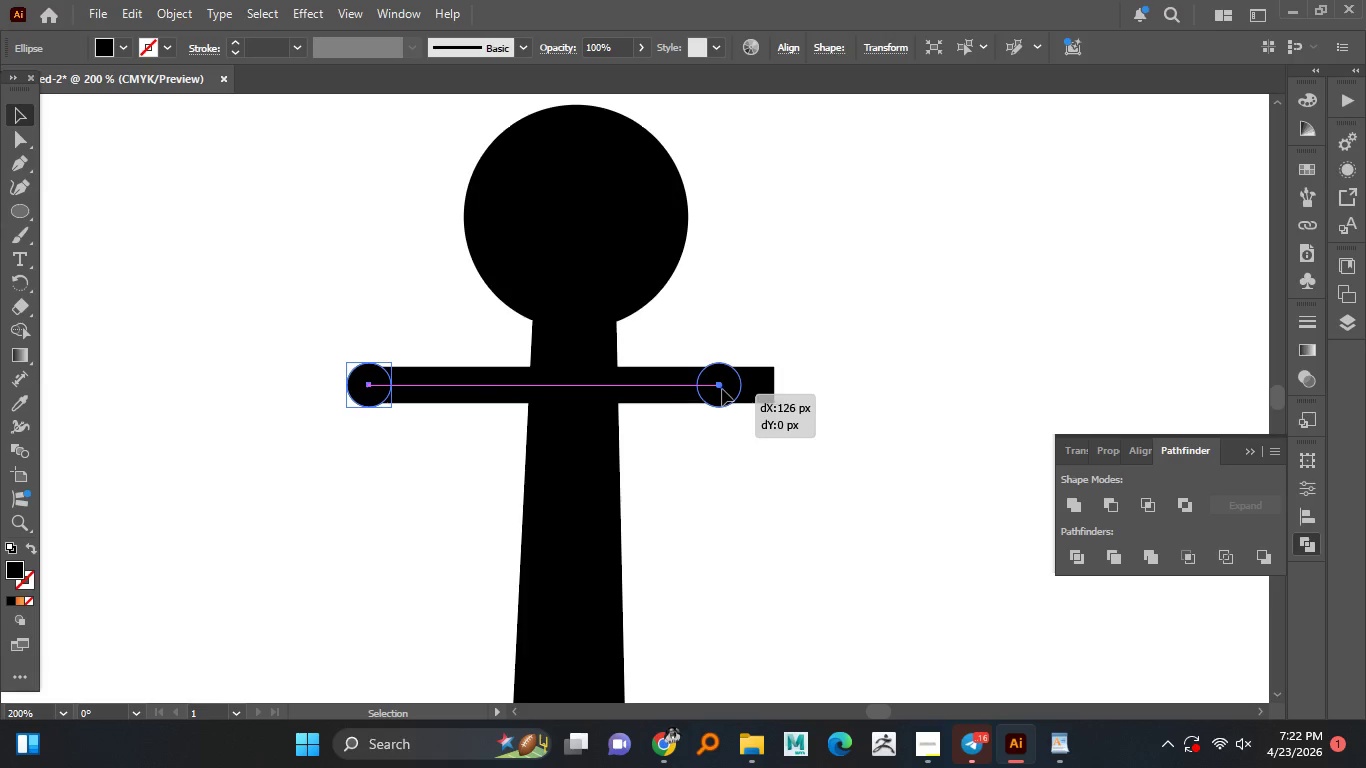 
hold_key(key=AltLeft, duration=3.56)
left_click_drag(start_coordinate=[368, 384], to_coordinate=[765, 391])
 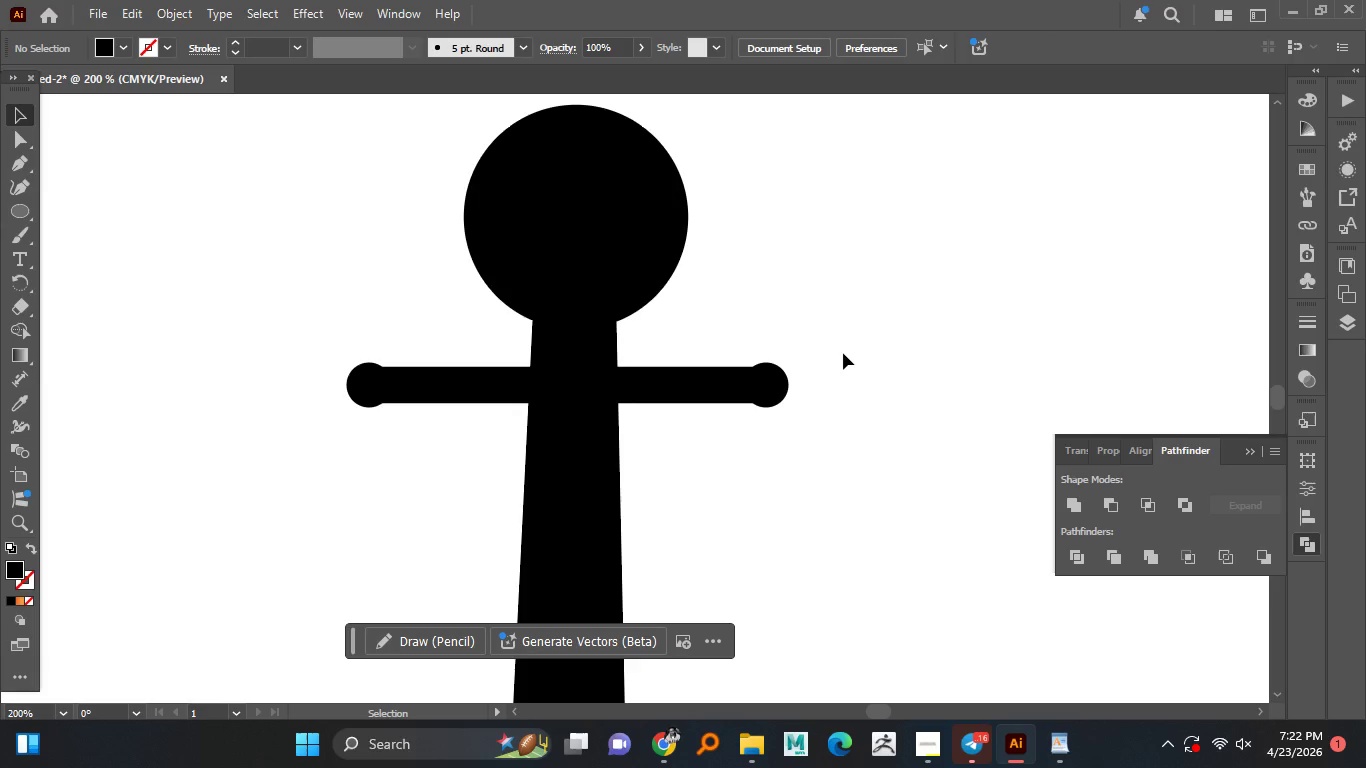 
hold_key(key=ShiftLeft, duration=1.51)
 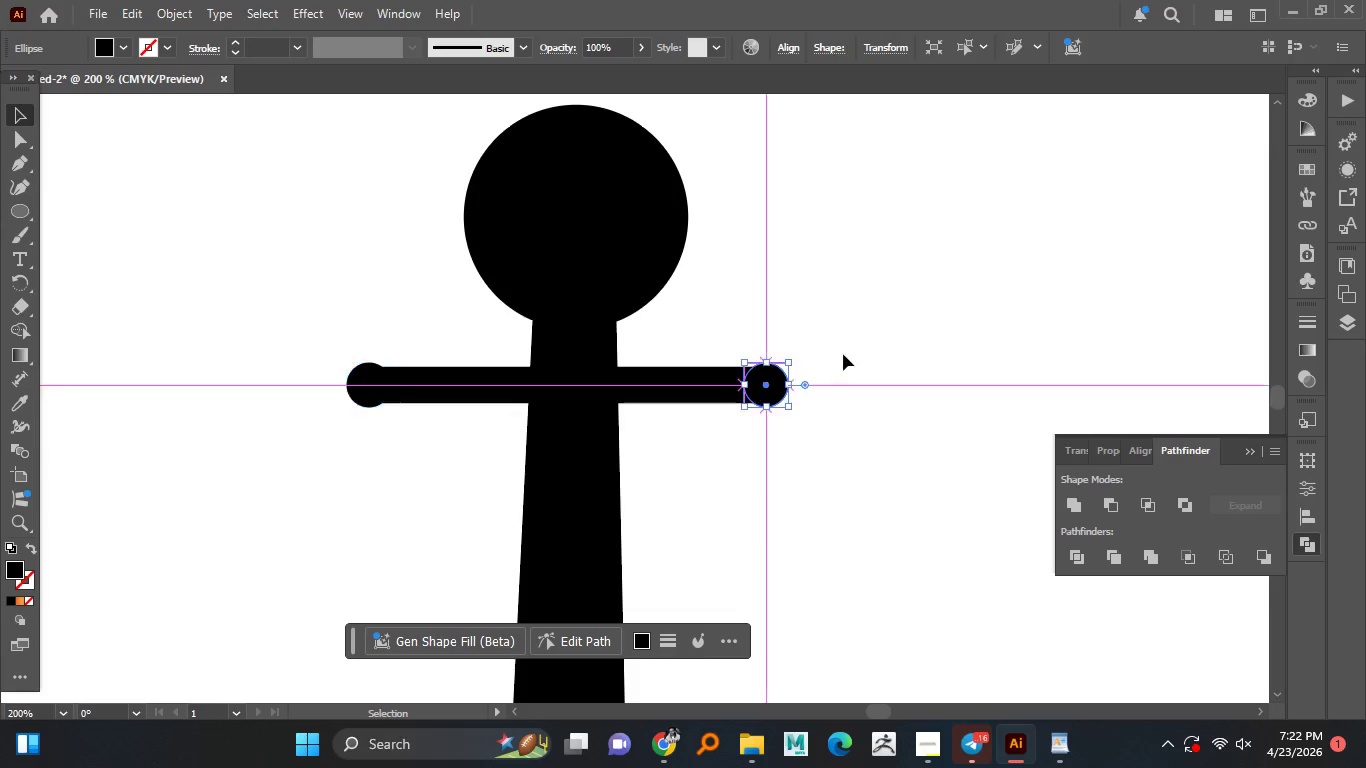 
hold_key(key=ShiftLeft, duration=1.5)
 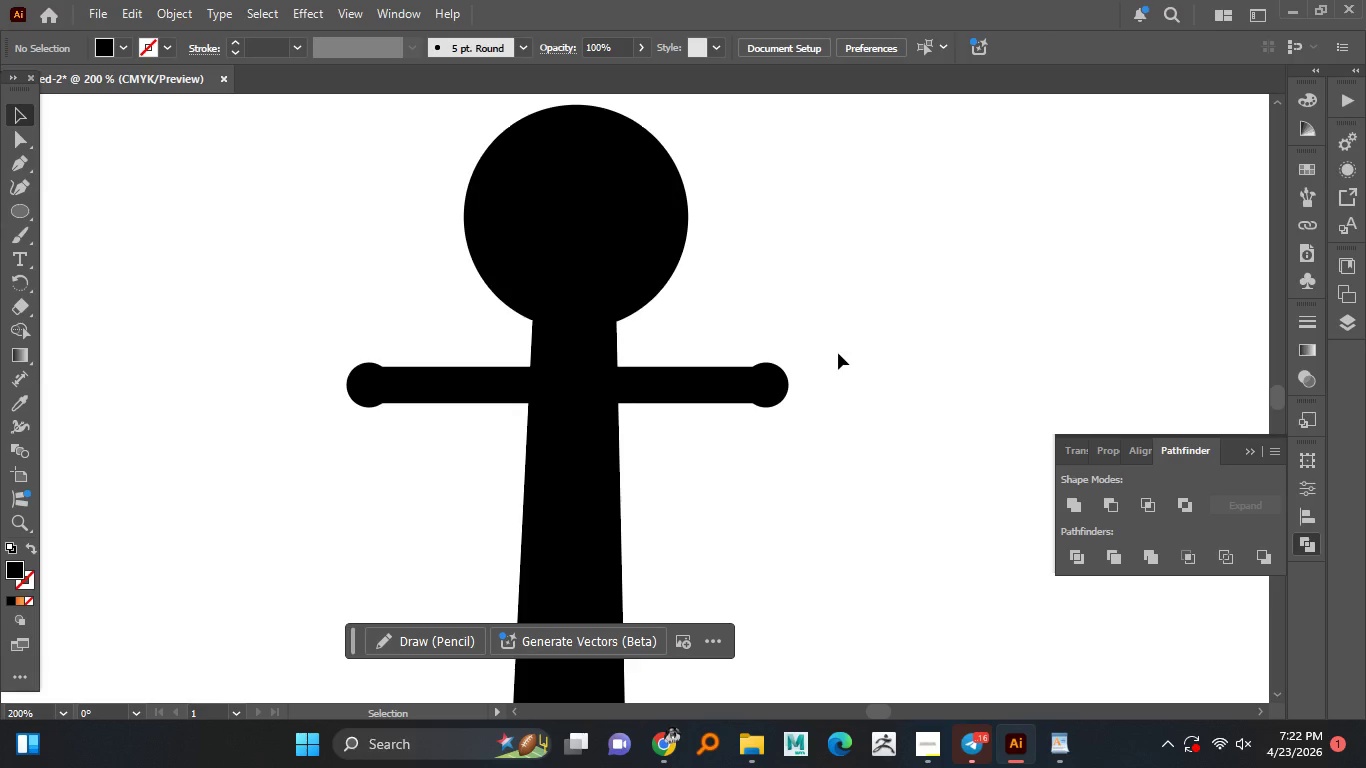 
key(Shift+ShiftLeft)
 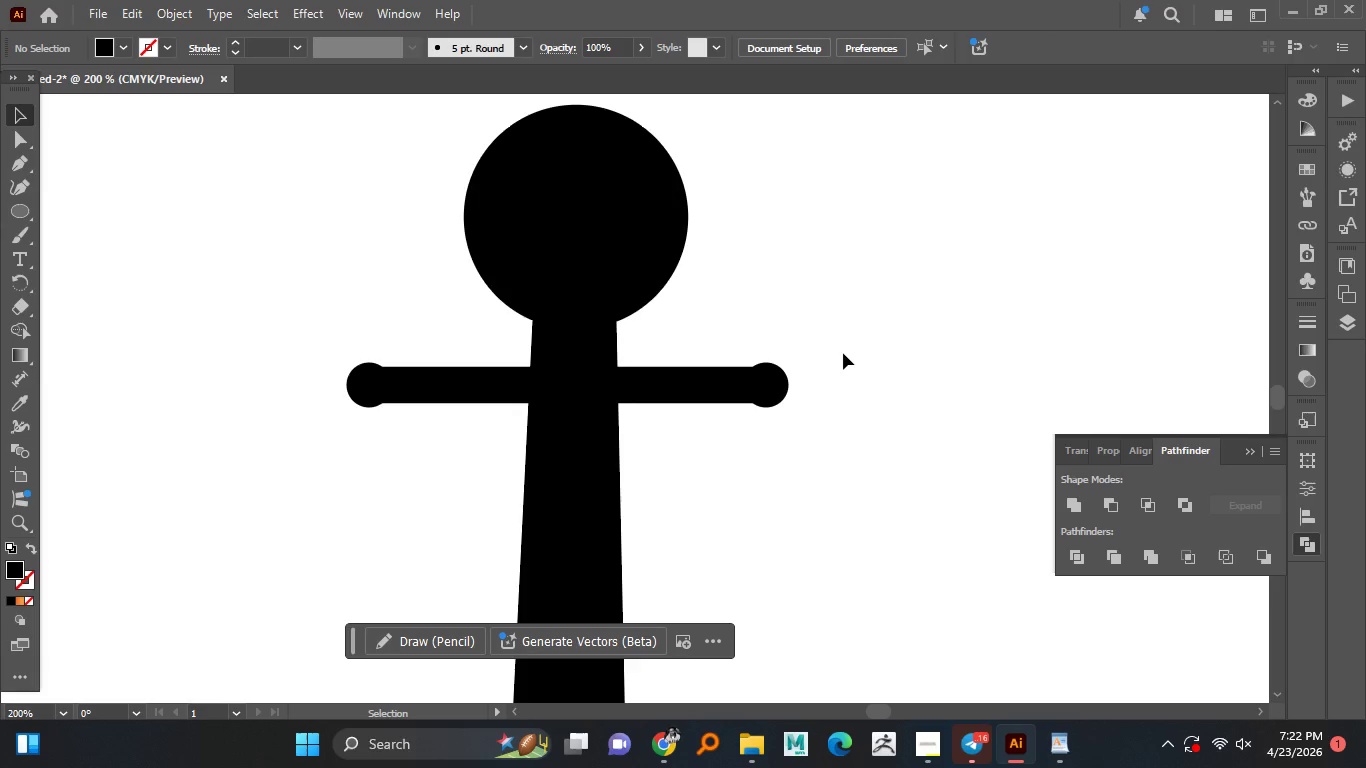 
left_click([843, 354])
 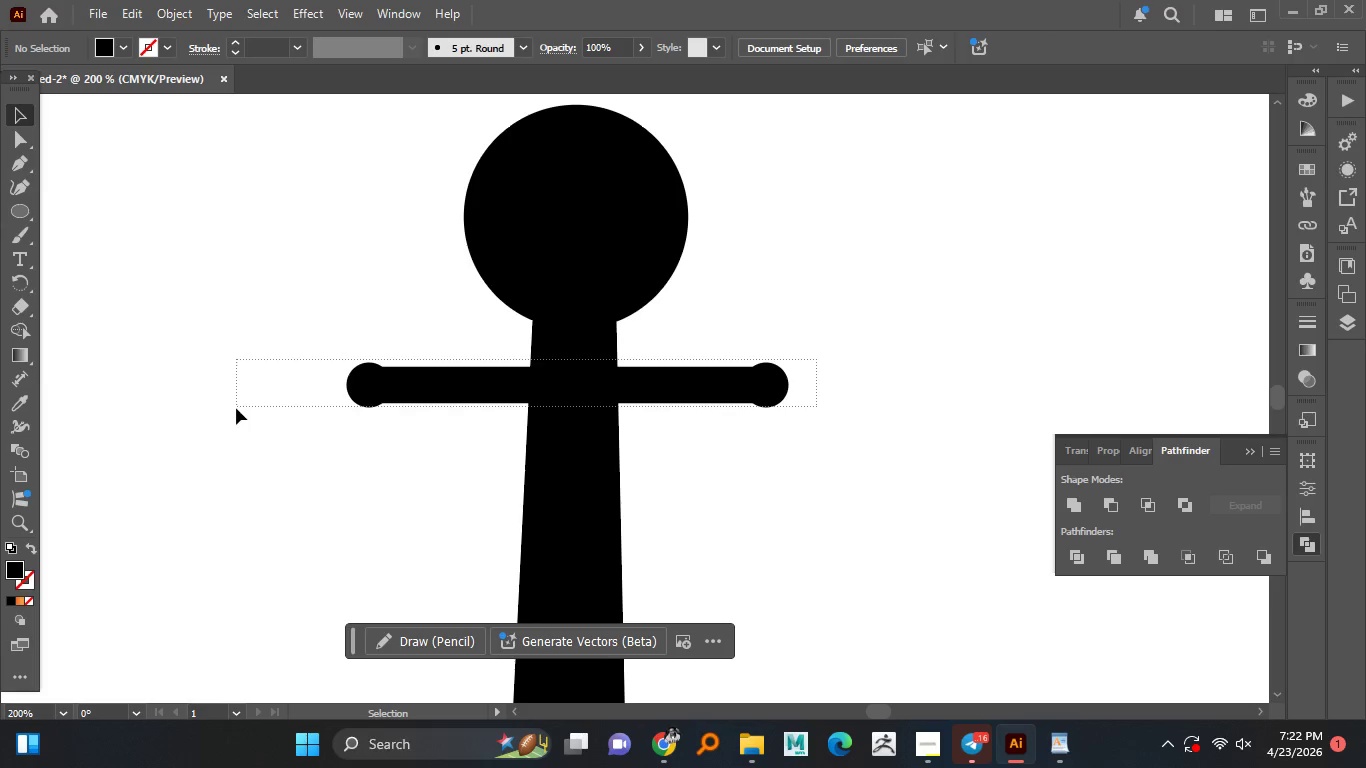 
left_click_drag(start_coordinate=[818, 360], to_coordinate=[236, 408])
 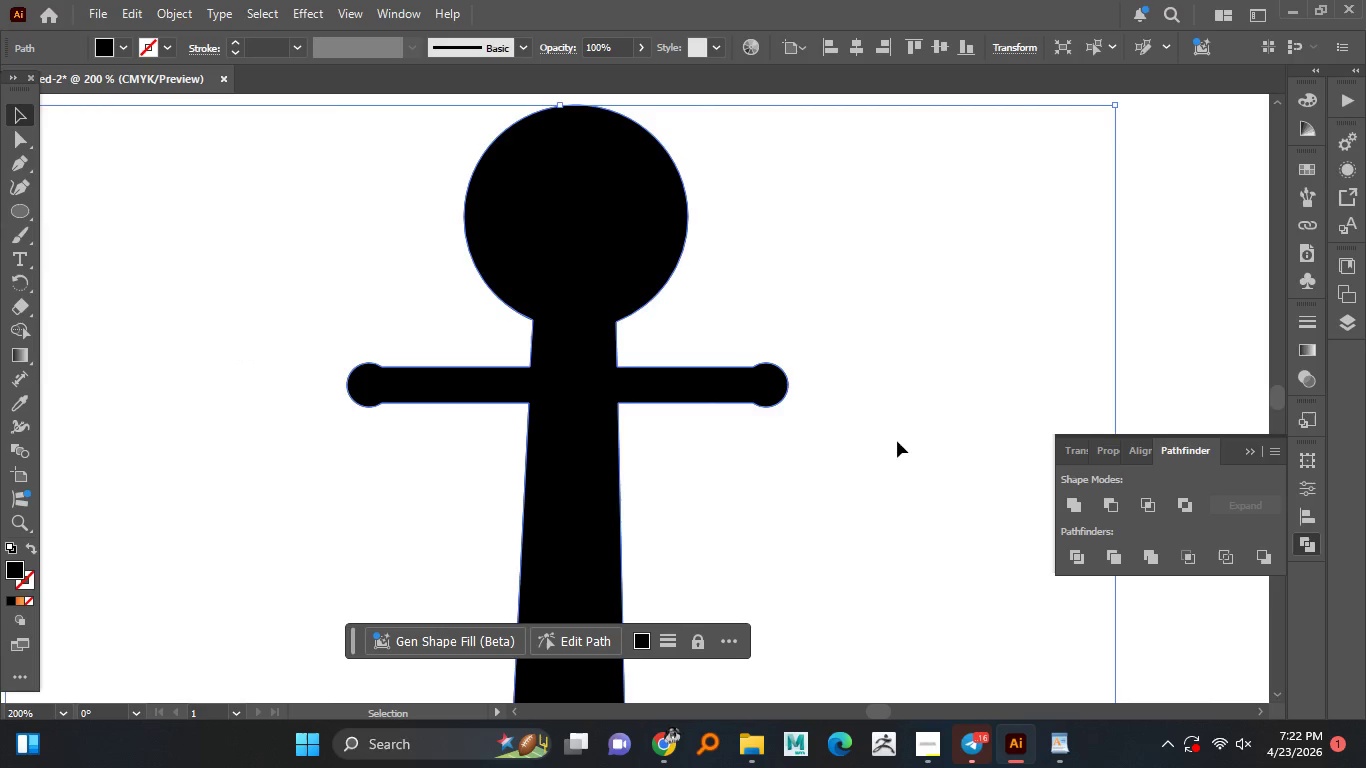 
left_click([1072, 503])
 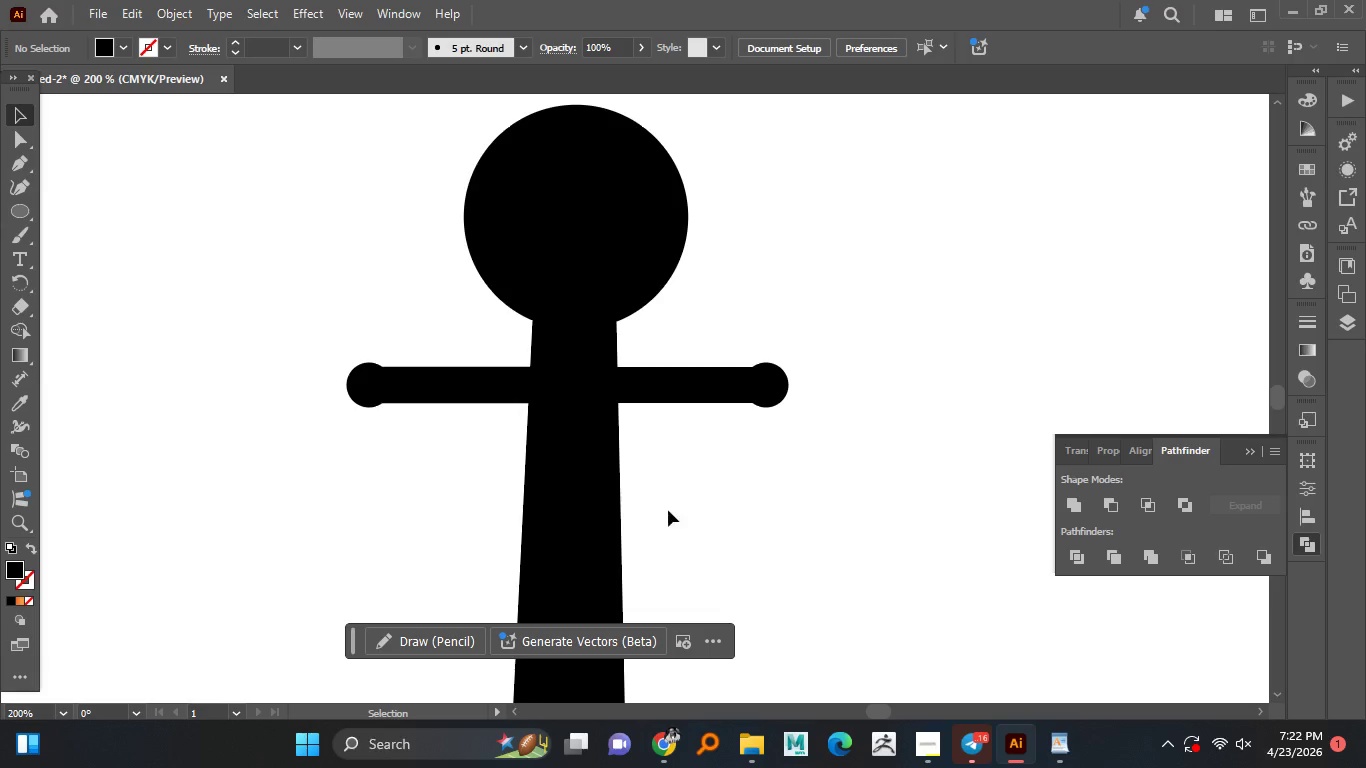 
left_click([897, 441])
 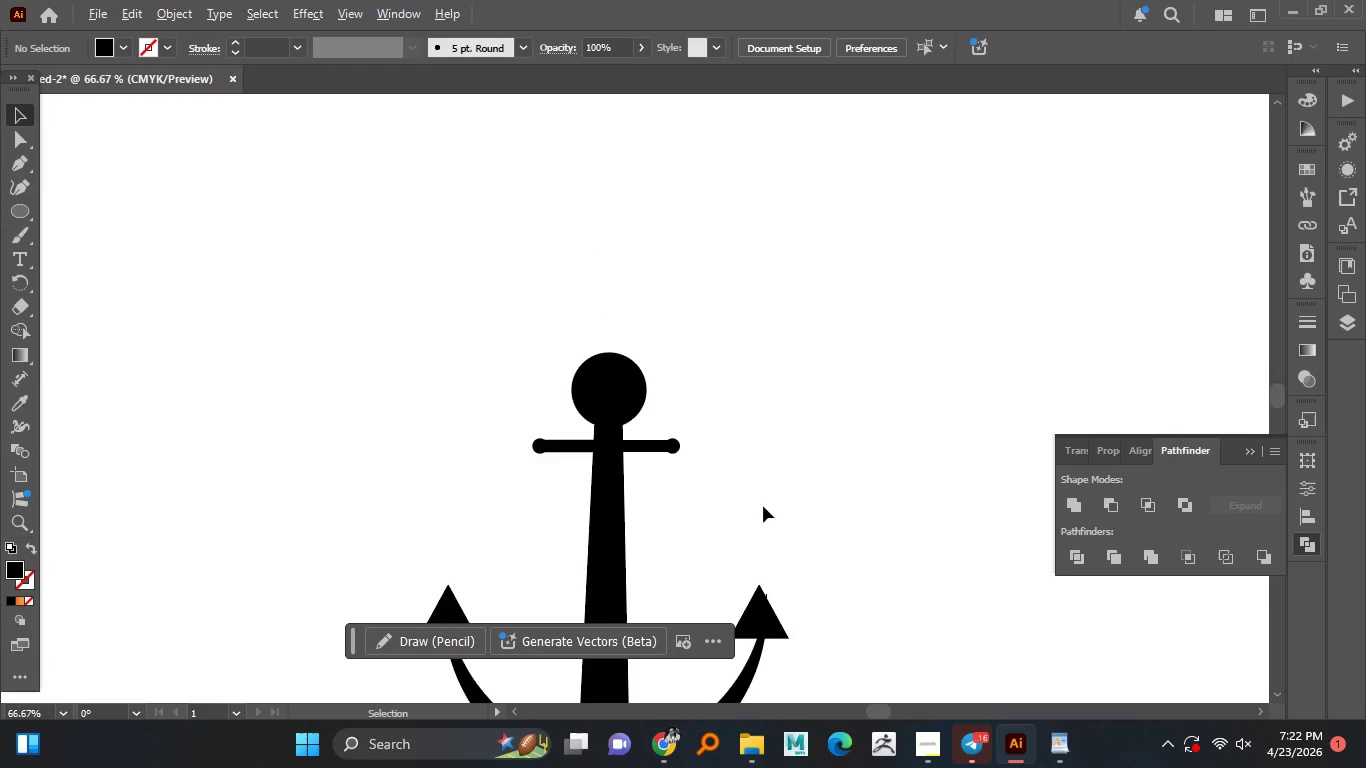 
hold_key(key=AltLeft, duration=1.52)
scroll: coordinate [764, 502], scroll_direction: down, amount: 4.0
 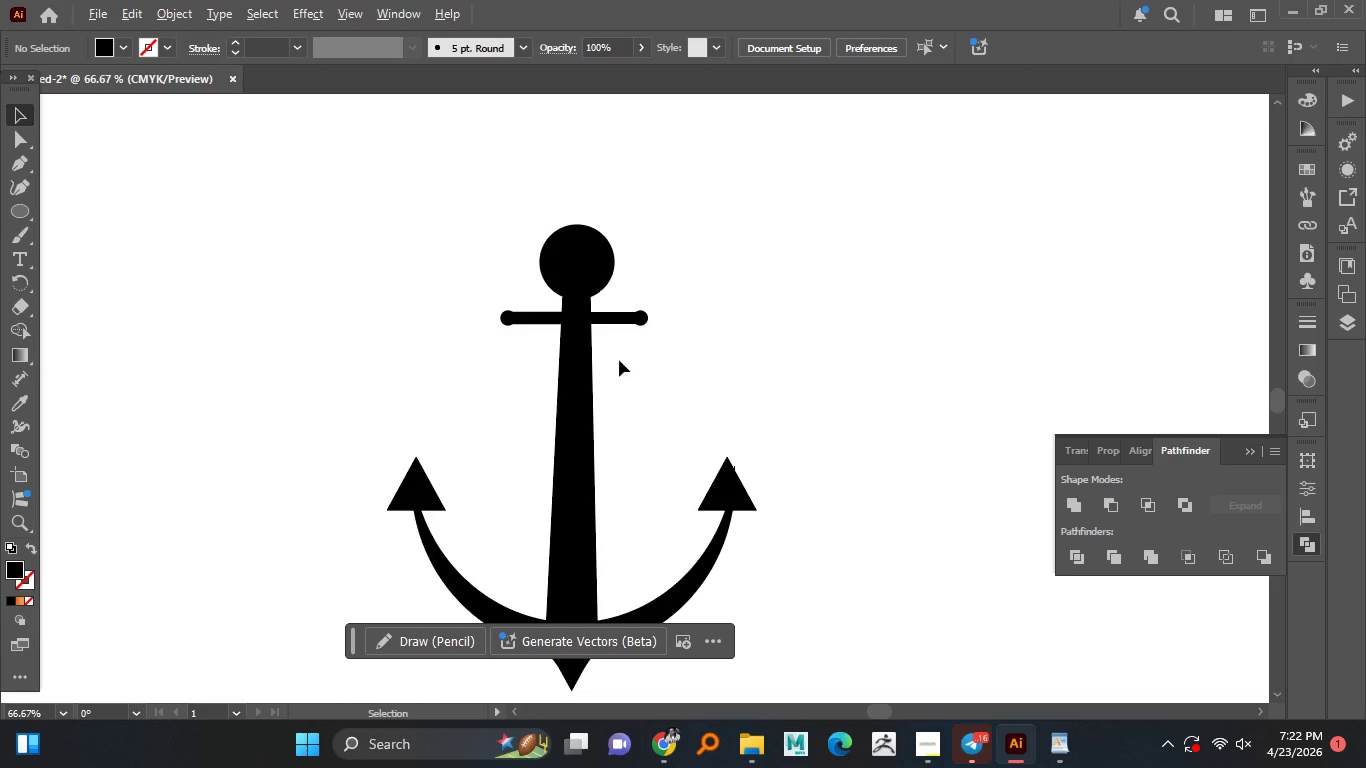 
hold_key(key=AltLeft, duration=1.52)
scroll: coordinate [611, 361], scroll_direction: up, amount: 1.0
 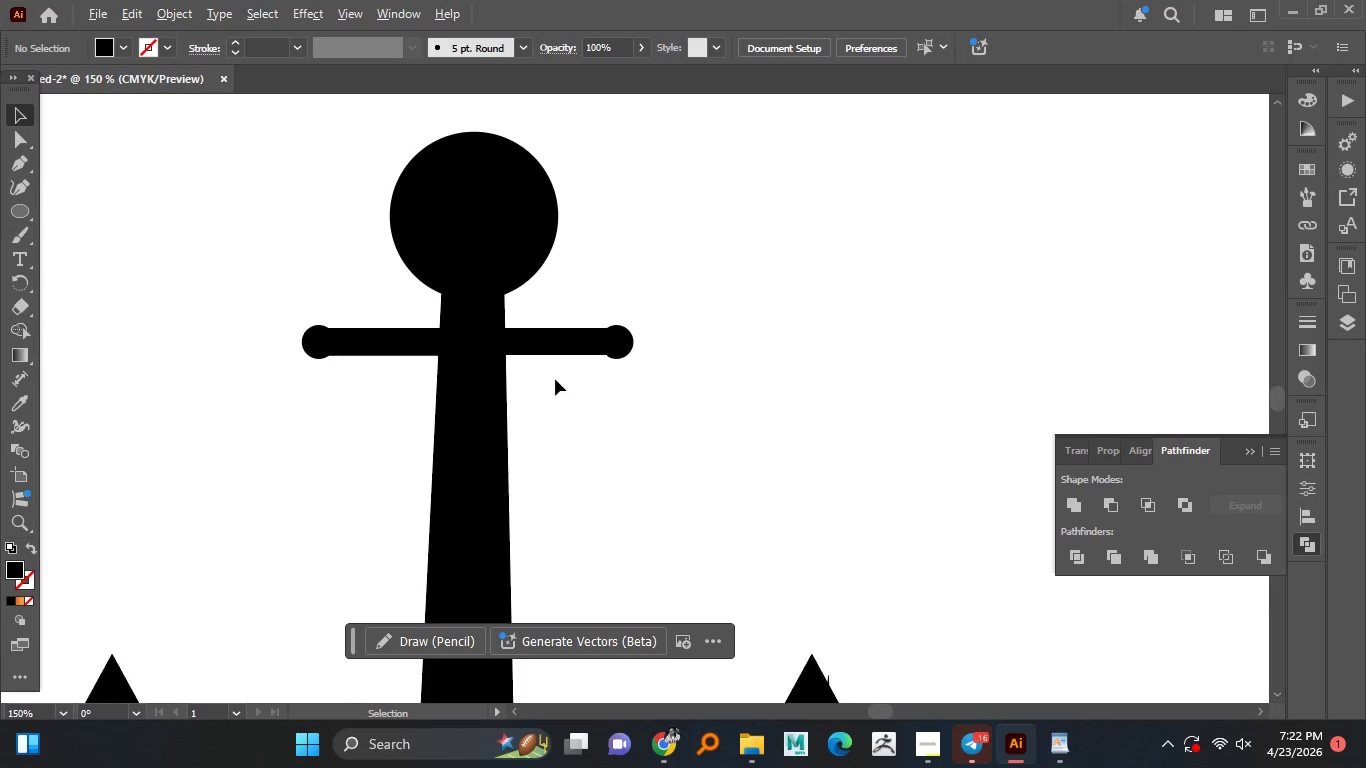 
hold_key(key=AltLeft, duration=0.75)
scroll: coordinate [555, 379], scroll_direction: up, amount: 2.0
 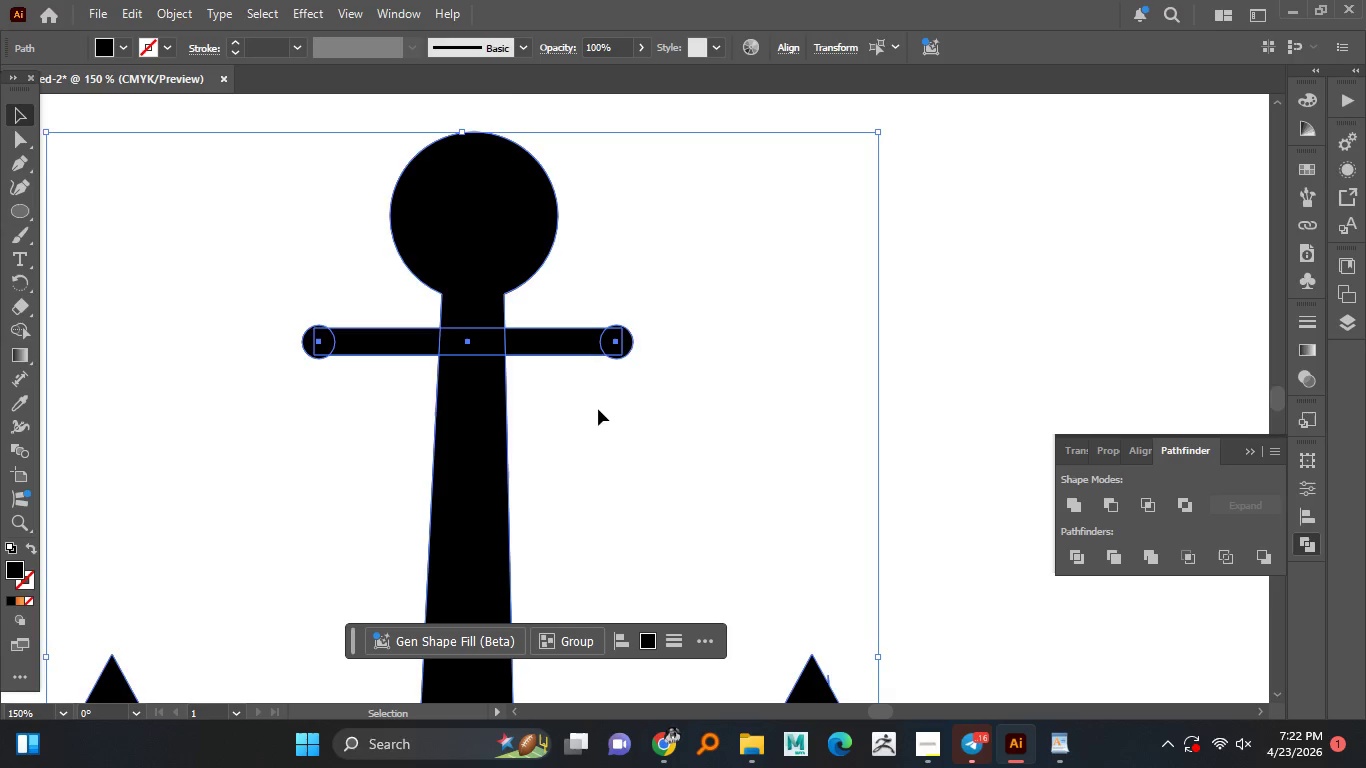 
key(Control+Z)
 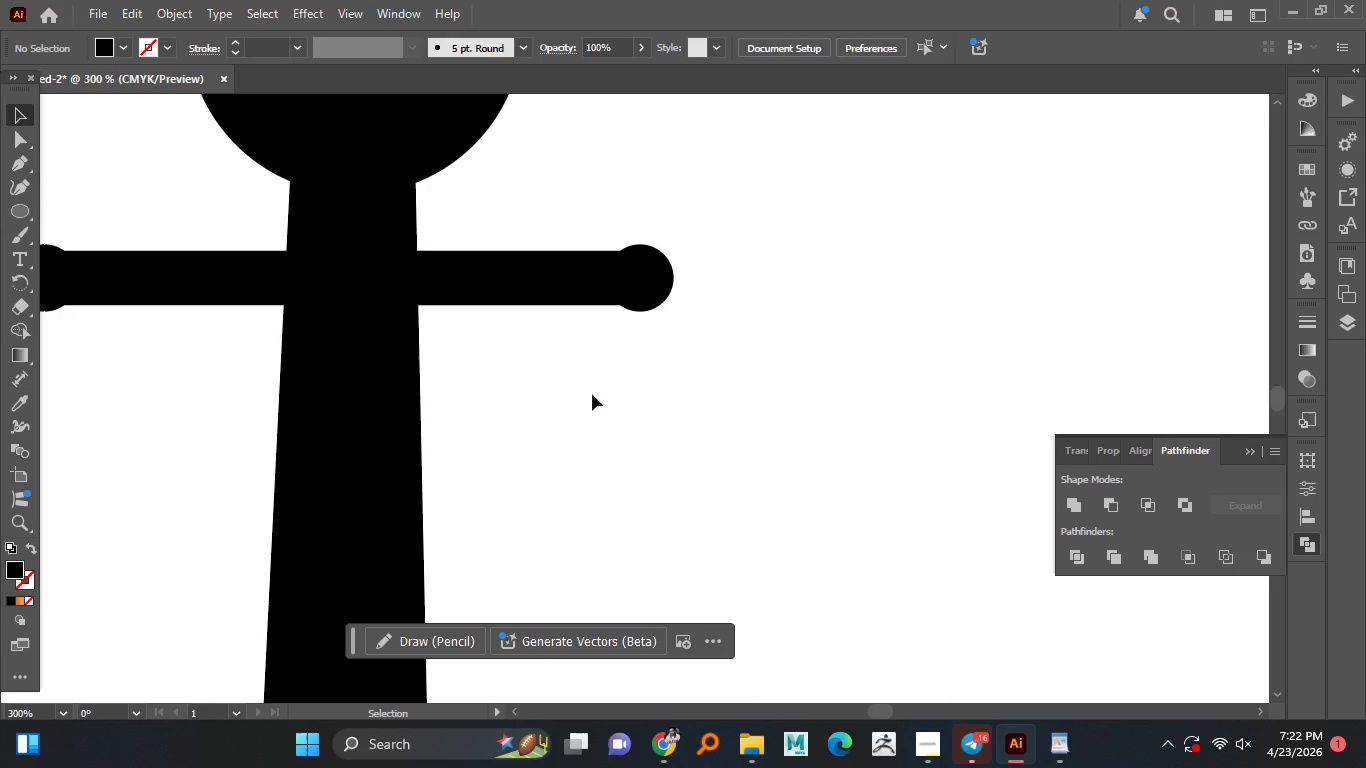 
hold_key(key=AltLeft, duration=0.53)
scroll: coordinate [585, 405], scroll_direction: up, amount: 2.0
 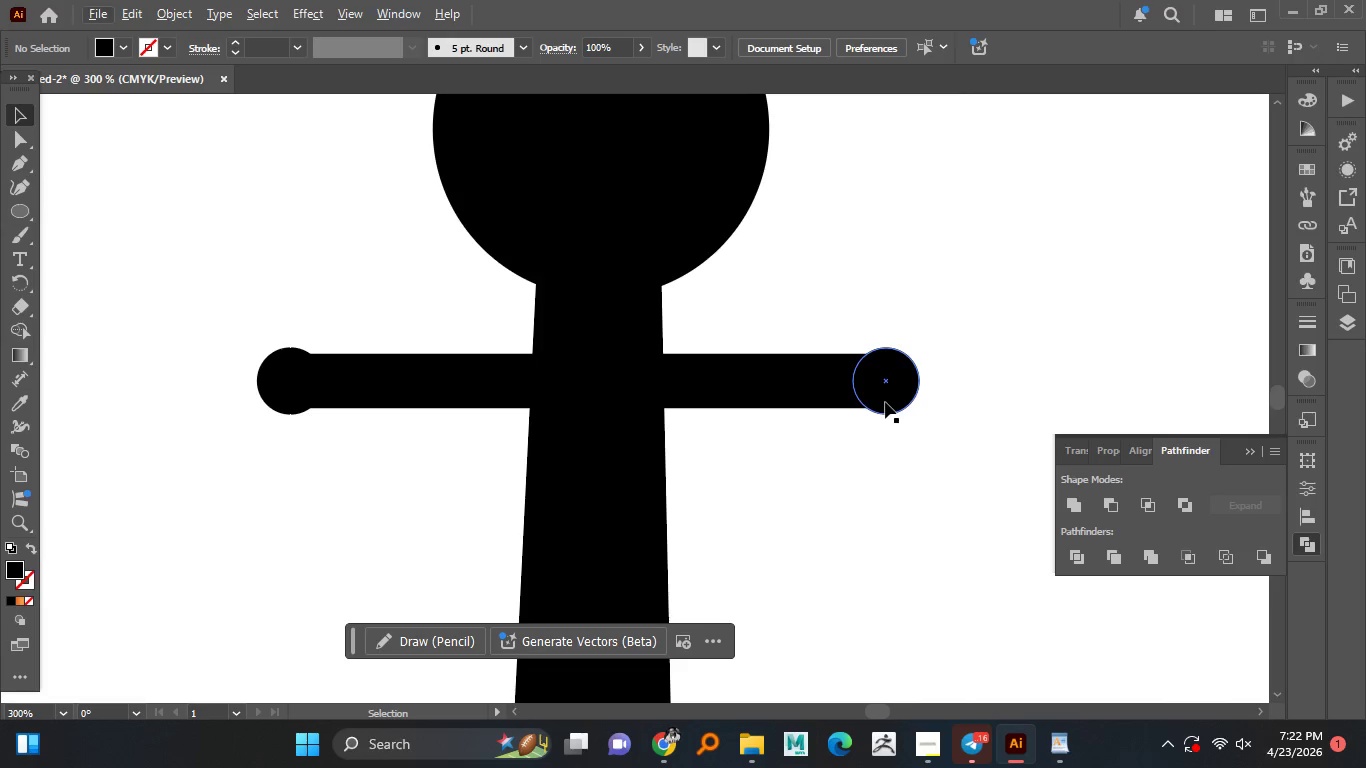 
hold_key(key=AltLeft, duration=0.69)
 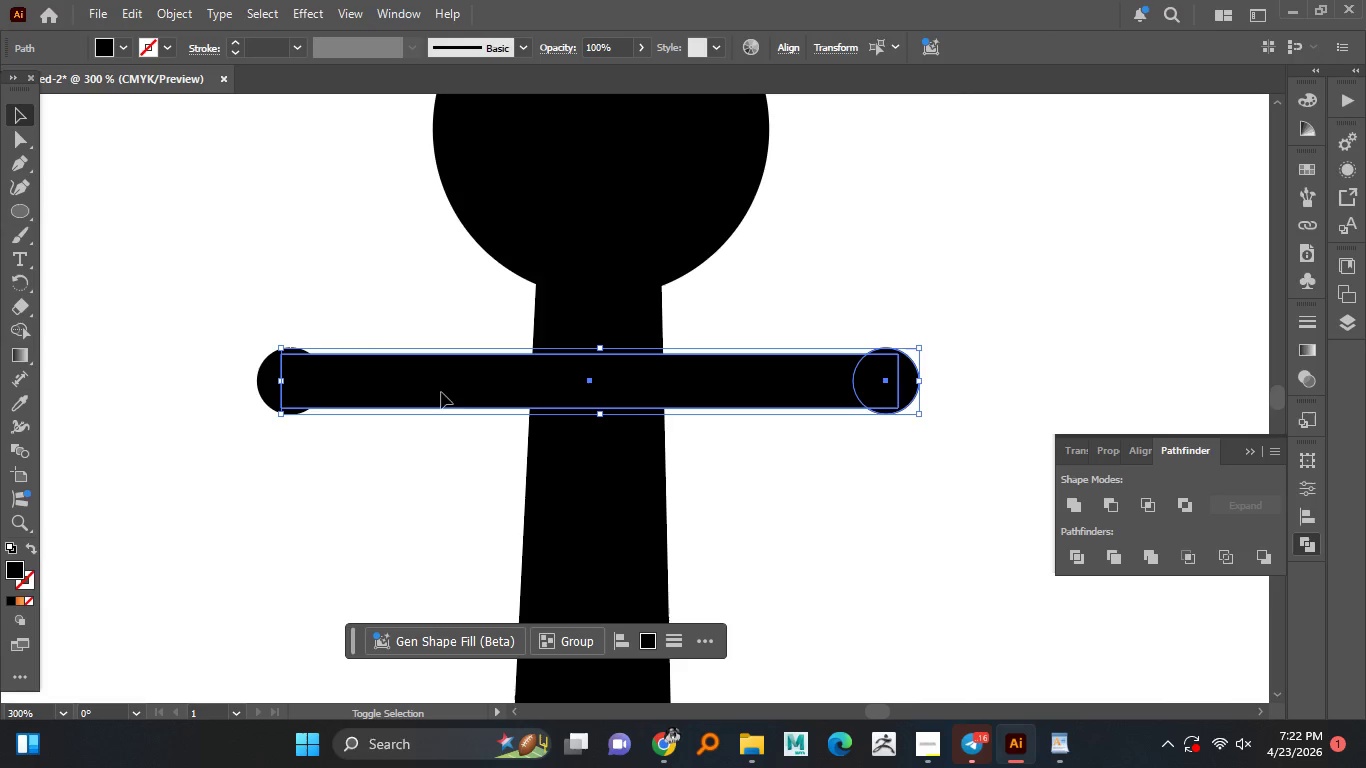 
left_click([886, 399])
 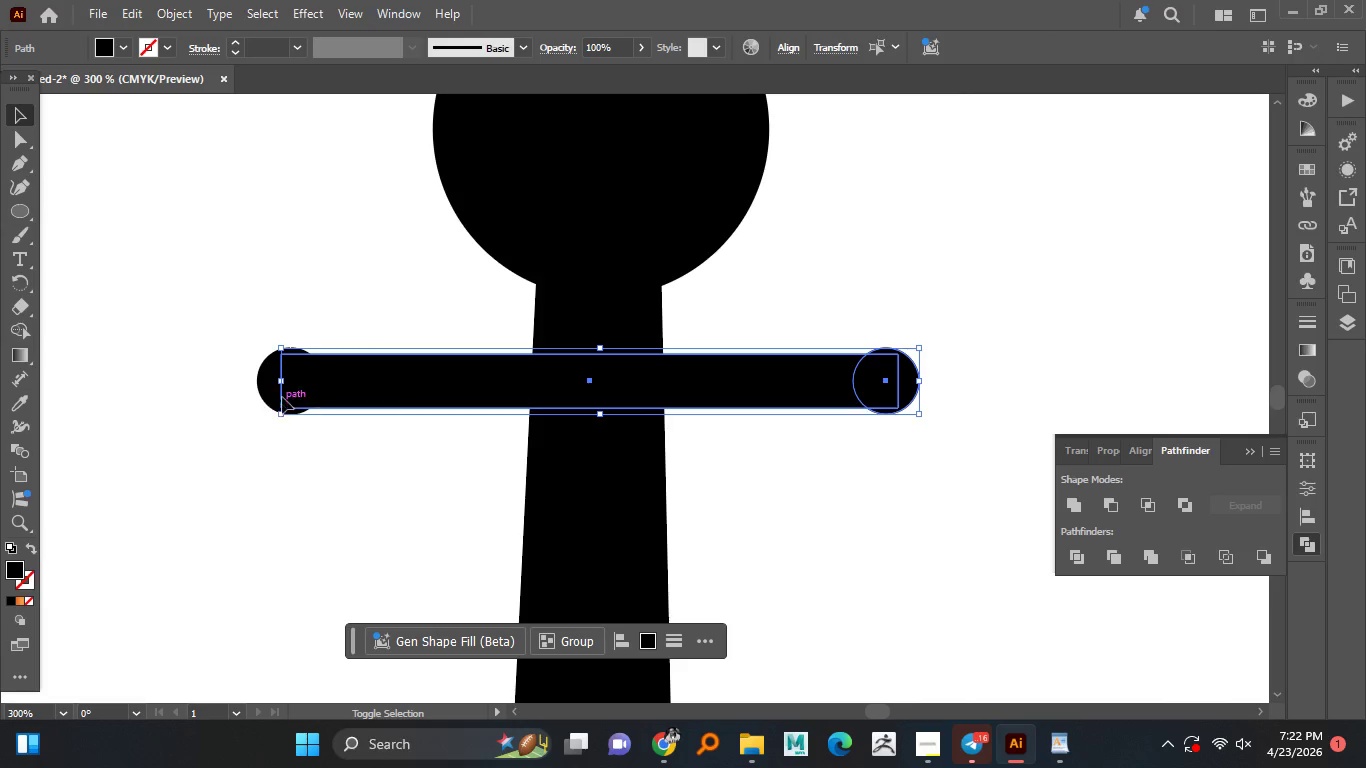 
hold_key(key=ShiftLeft, duration=1.5)
left_click([769, 387])
 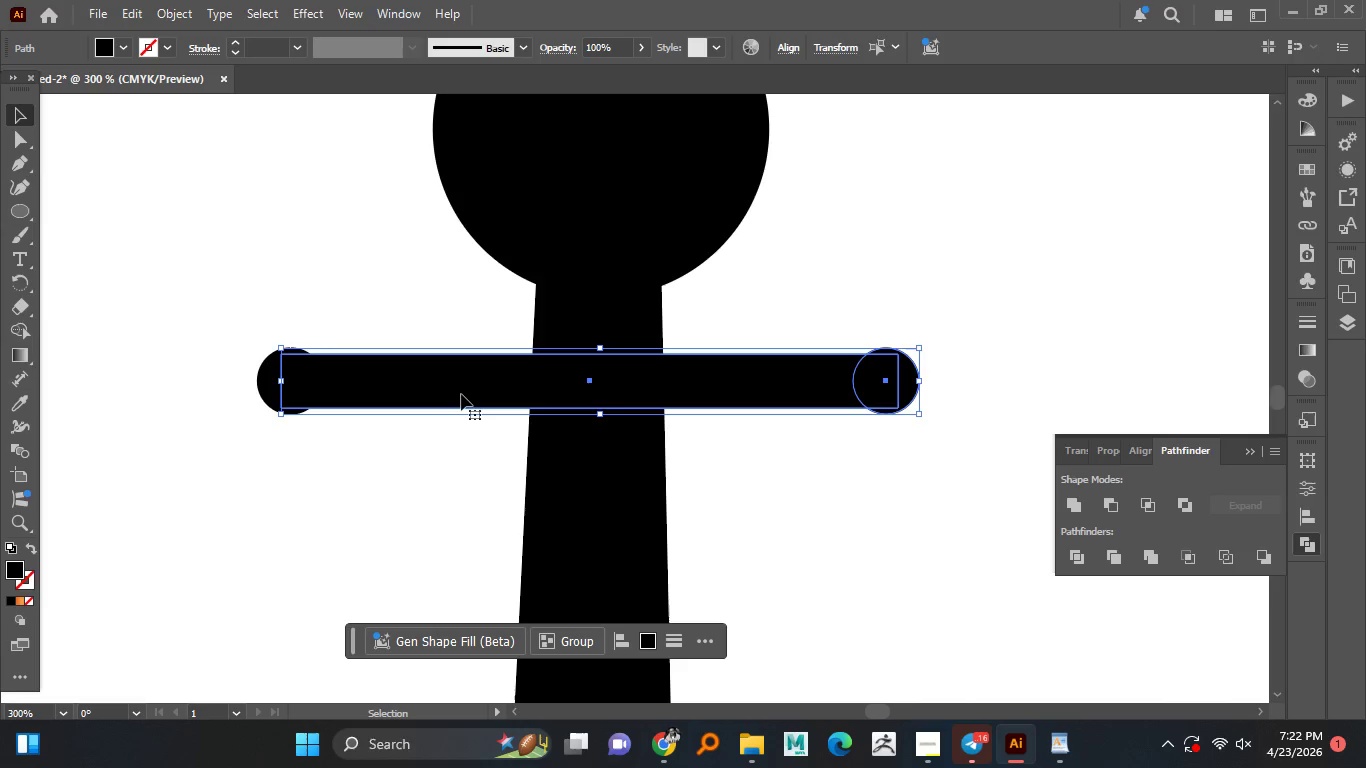 
left_click([273, 387])
 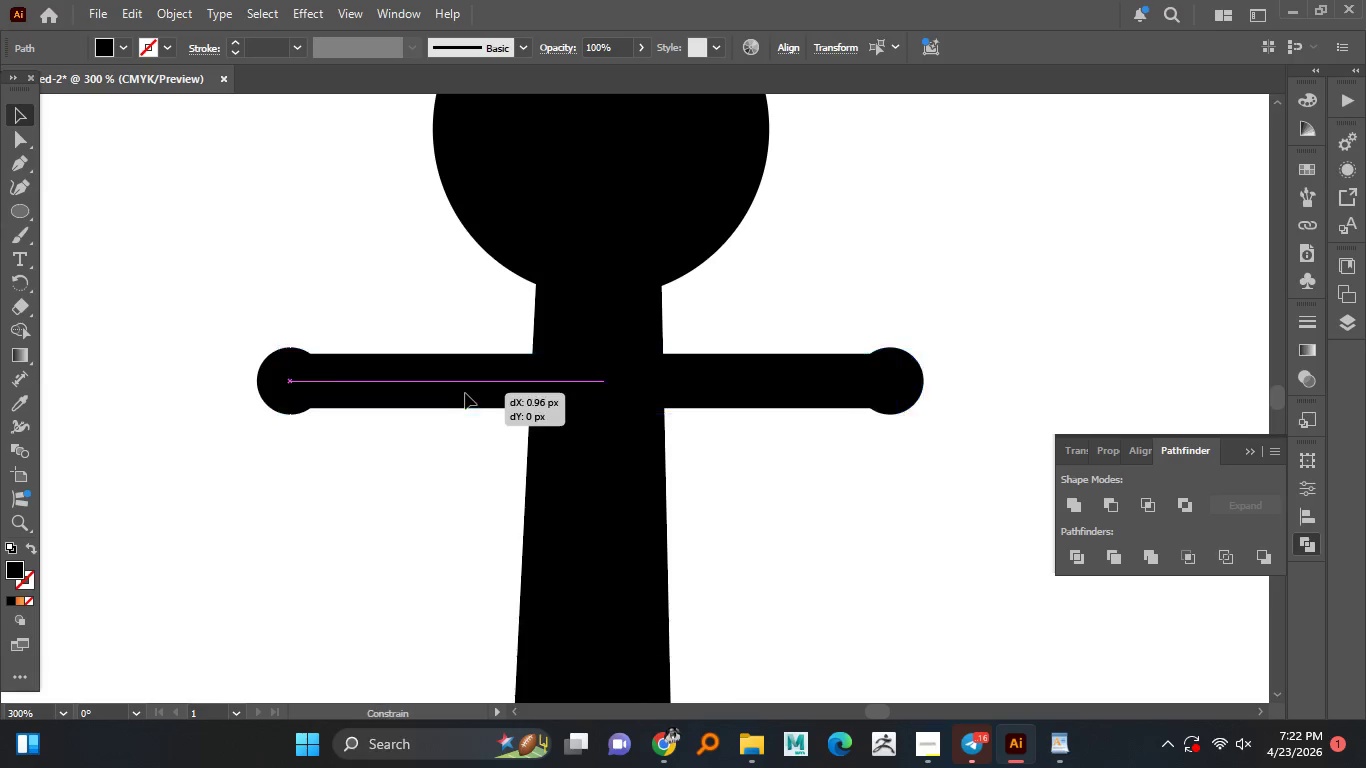 
hold_key(key=ShiftLeft, duration=0.33)
 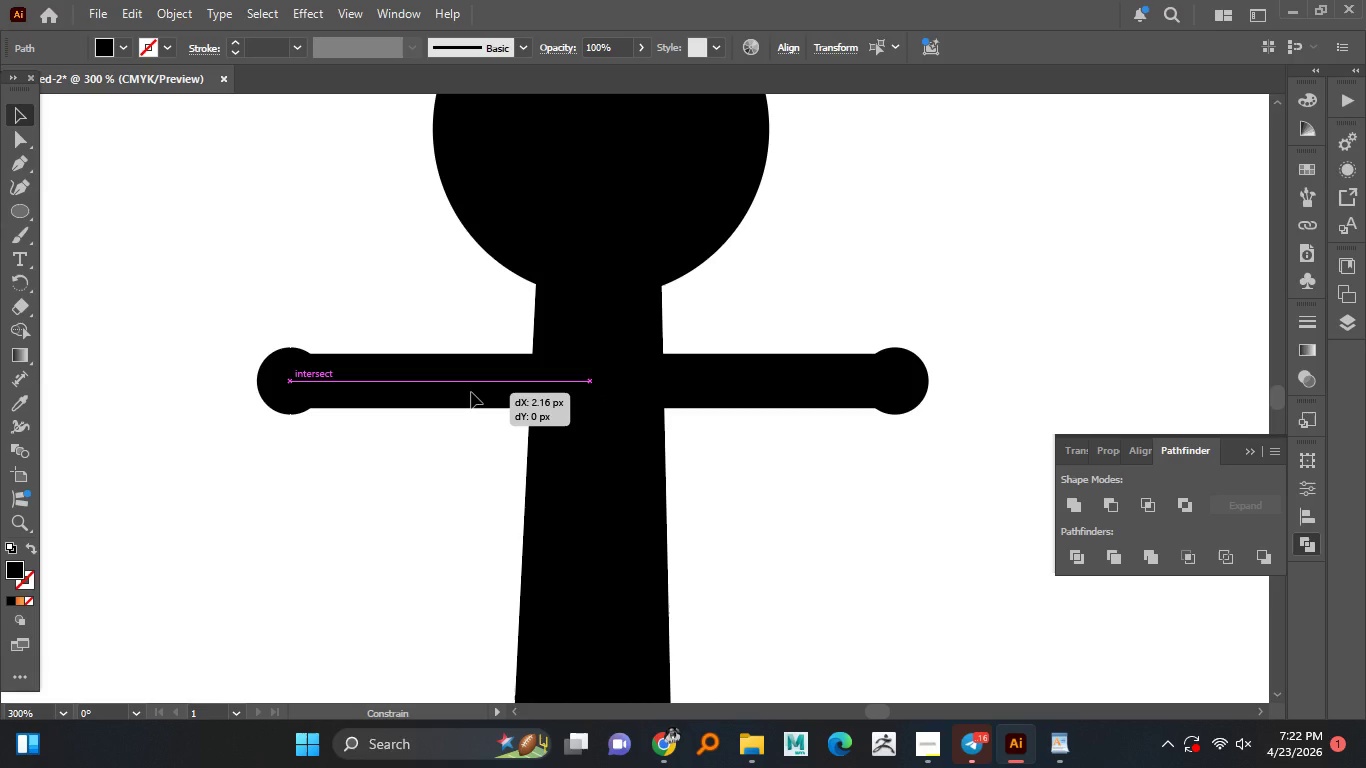 
left_click_drag(start_coordinate=[461, 394], to_coordinate=[471, 392])
 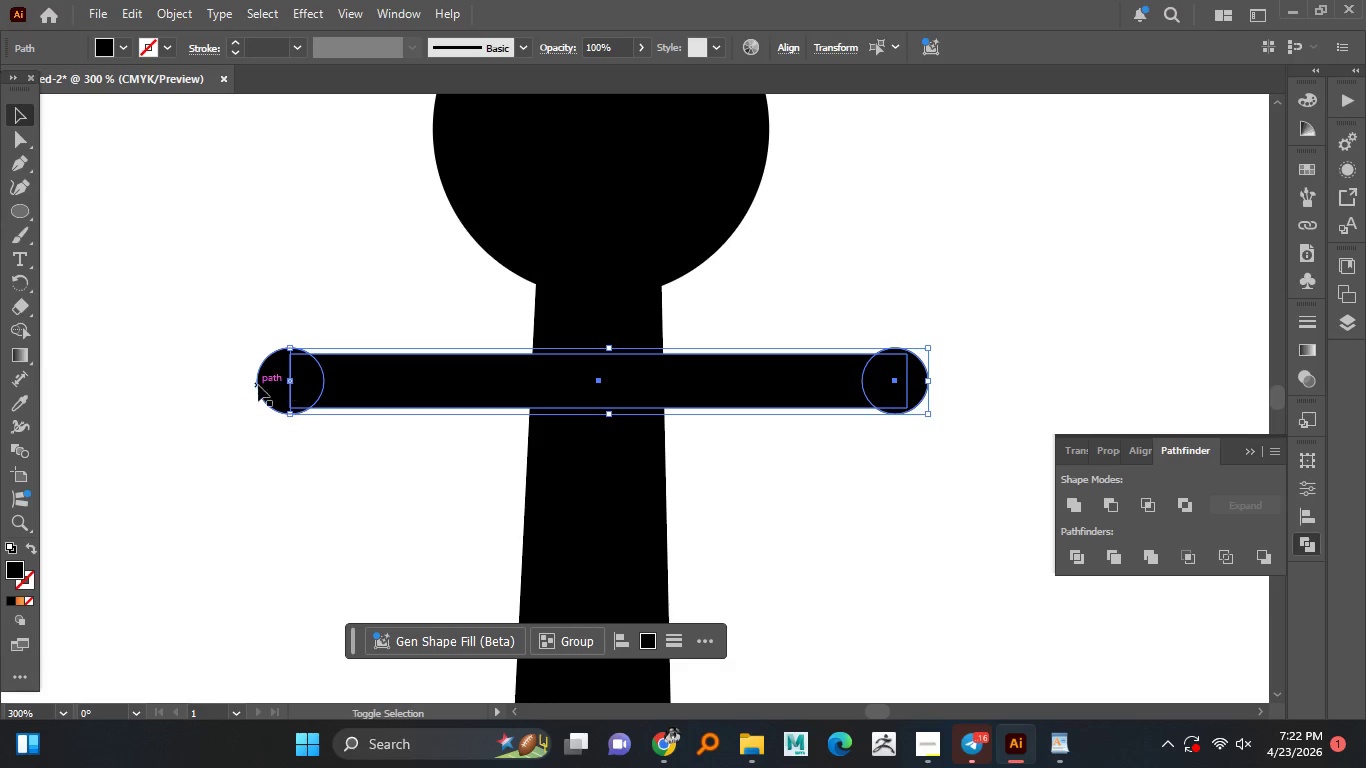 
hold_key(key=ShiftLeft, duration=1.52)
 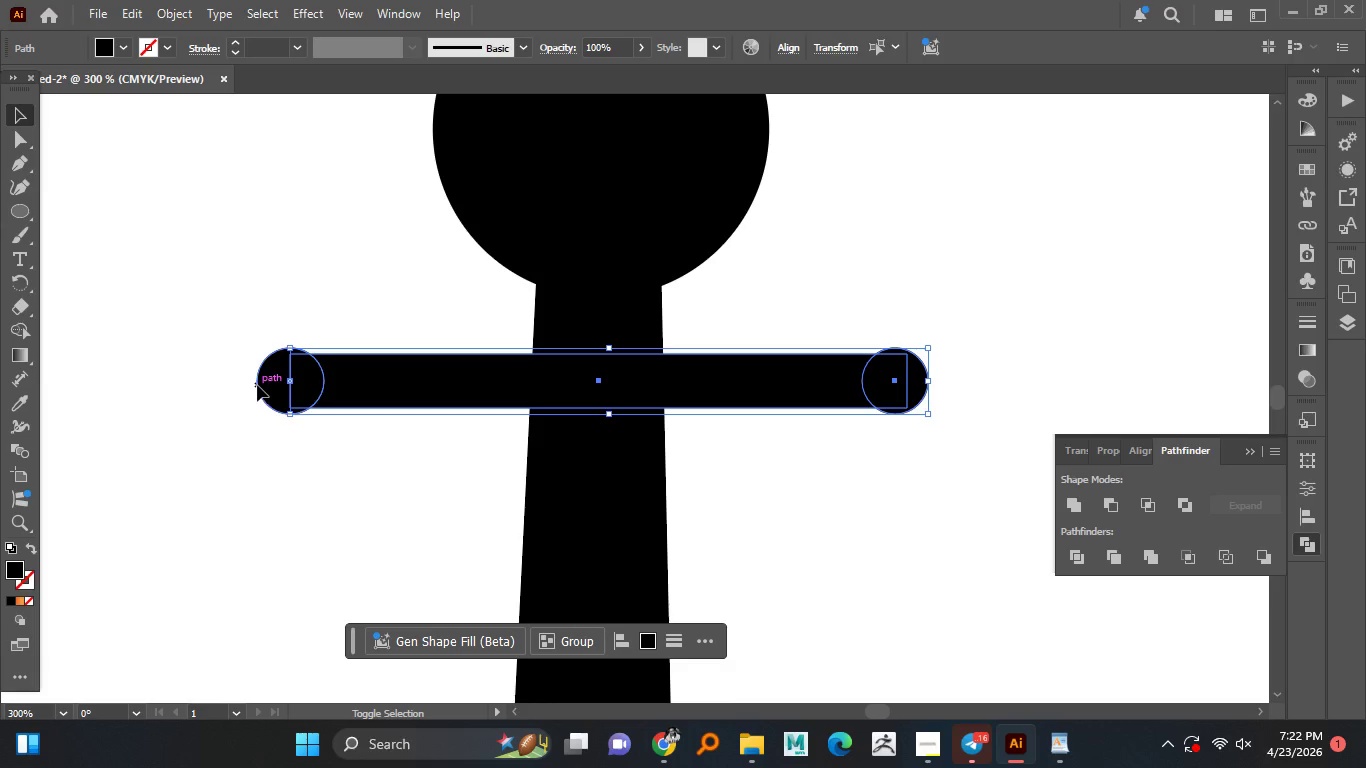 
hold_key(key=ShiftLeft, duration=0.38)
 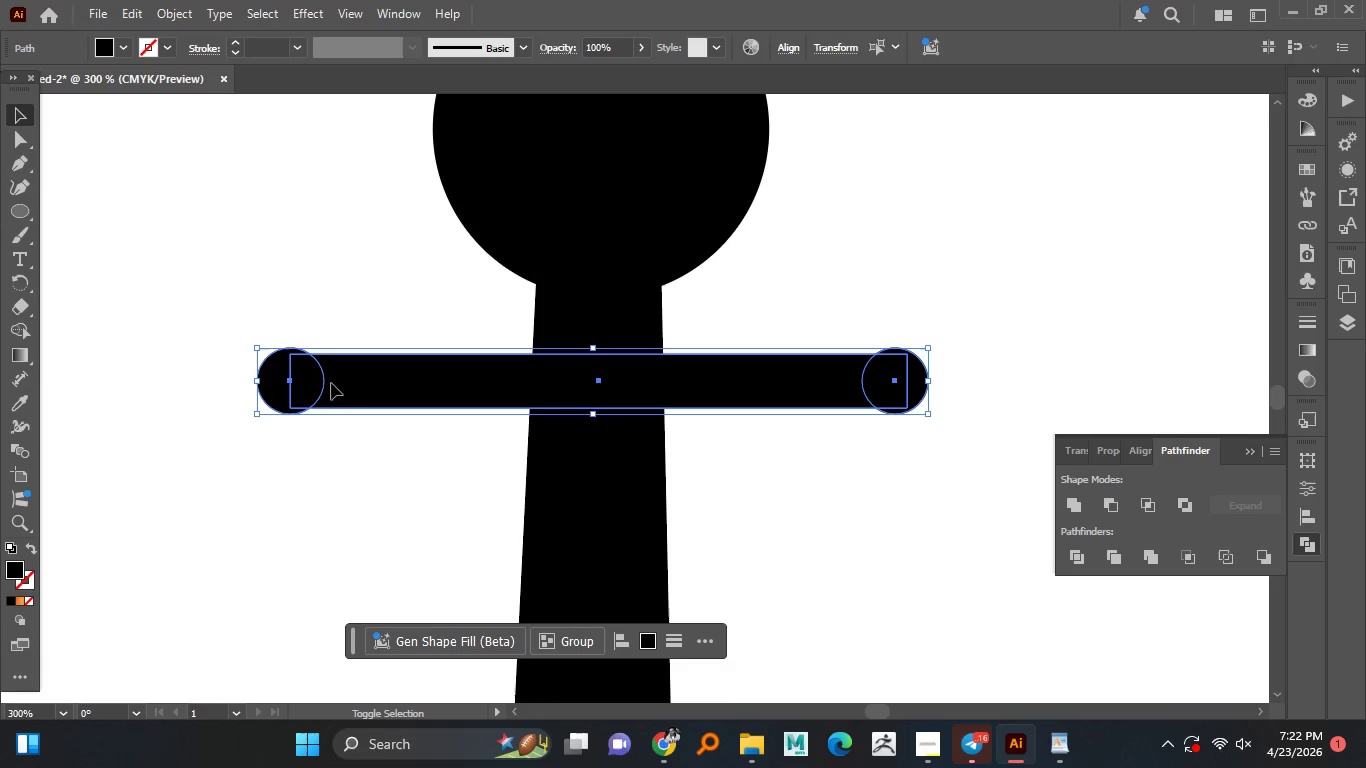 
hold_key(key=ShiftLeft, duration=1.06)
left_click([257, 385])
 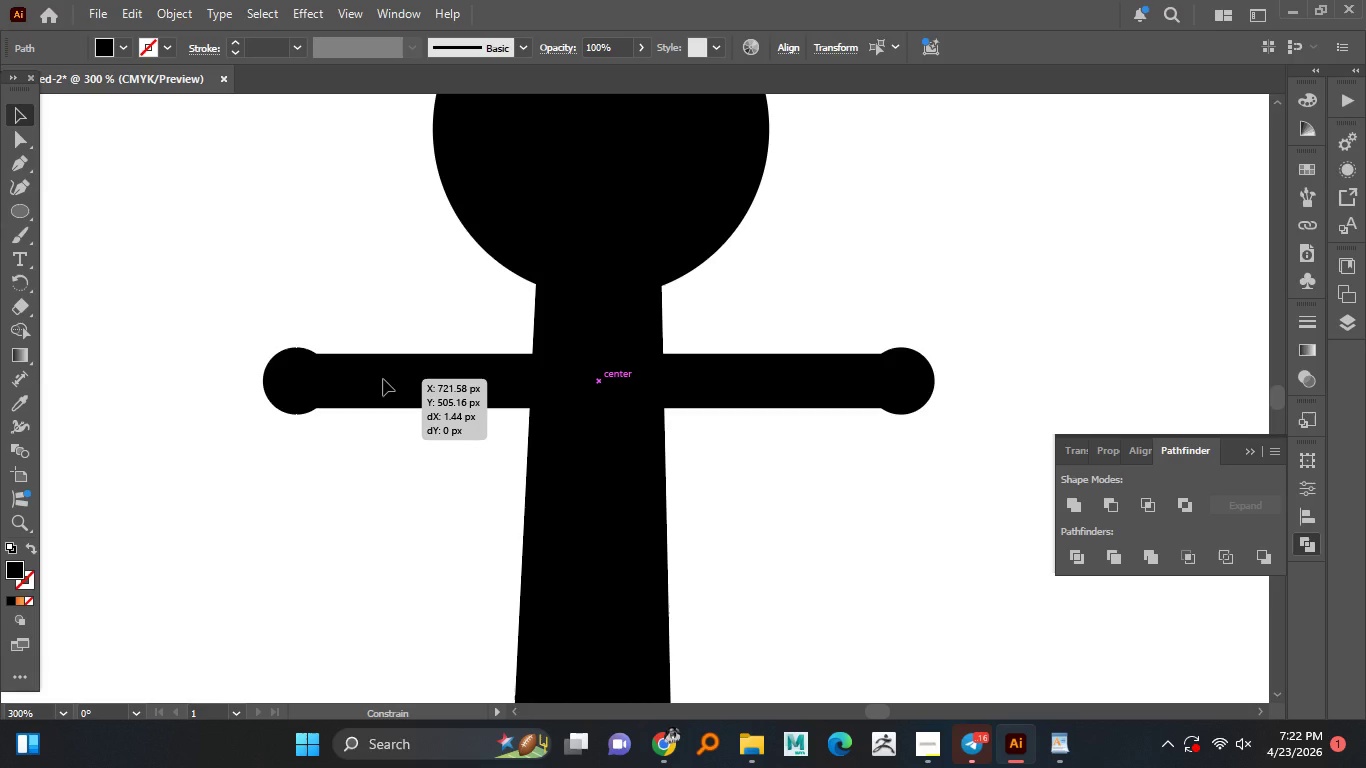 
left_click_drag(start_coordinate=[376, 379], to_coordinate=[383, 379])
 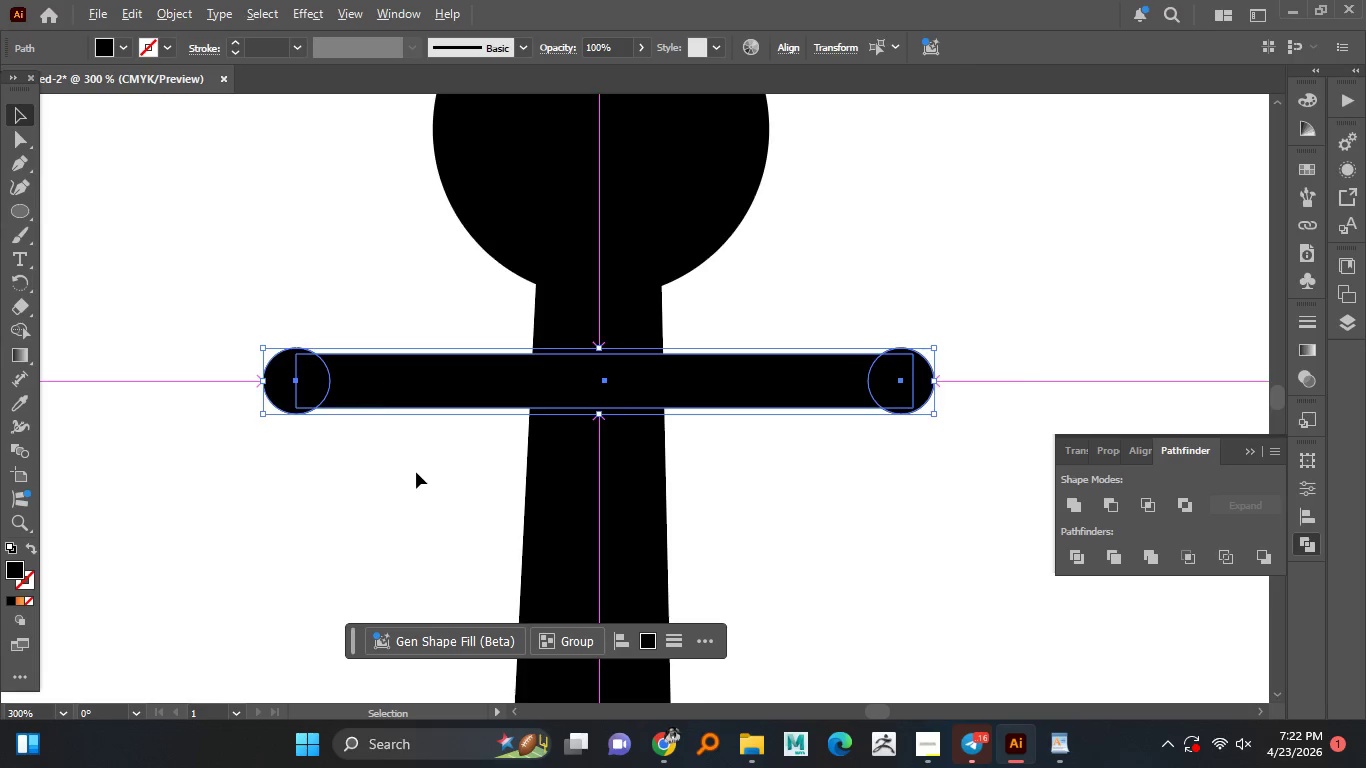 
hold_key(key=ShiftLeft, duration=1.53)
 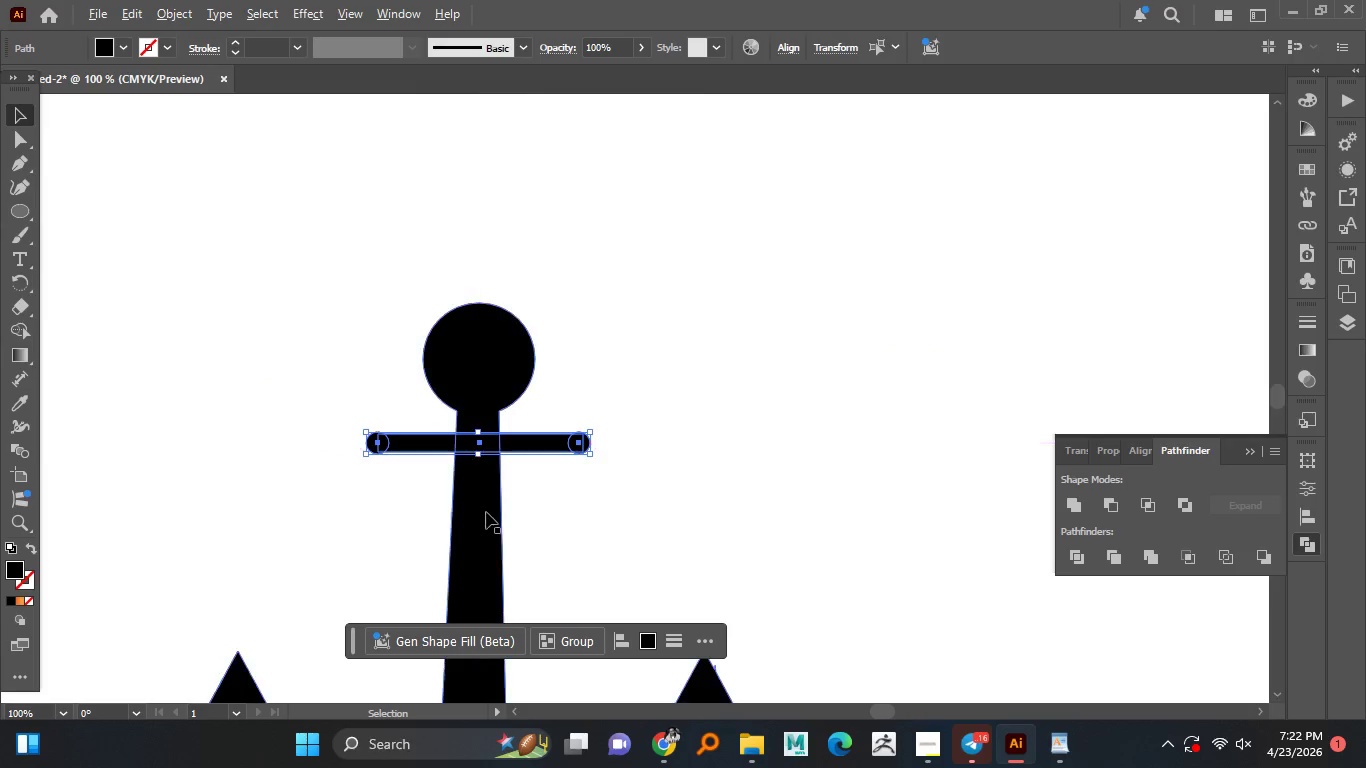 
key(Shift+ShiftLeft)
 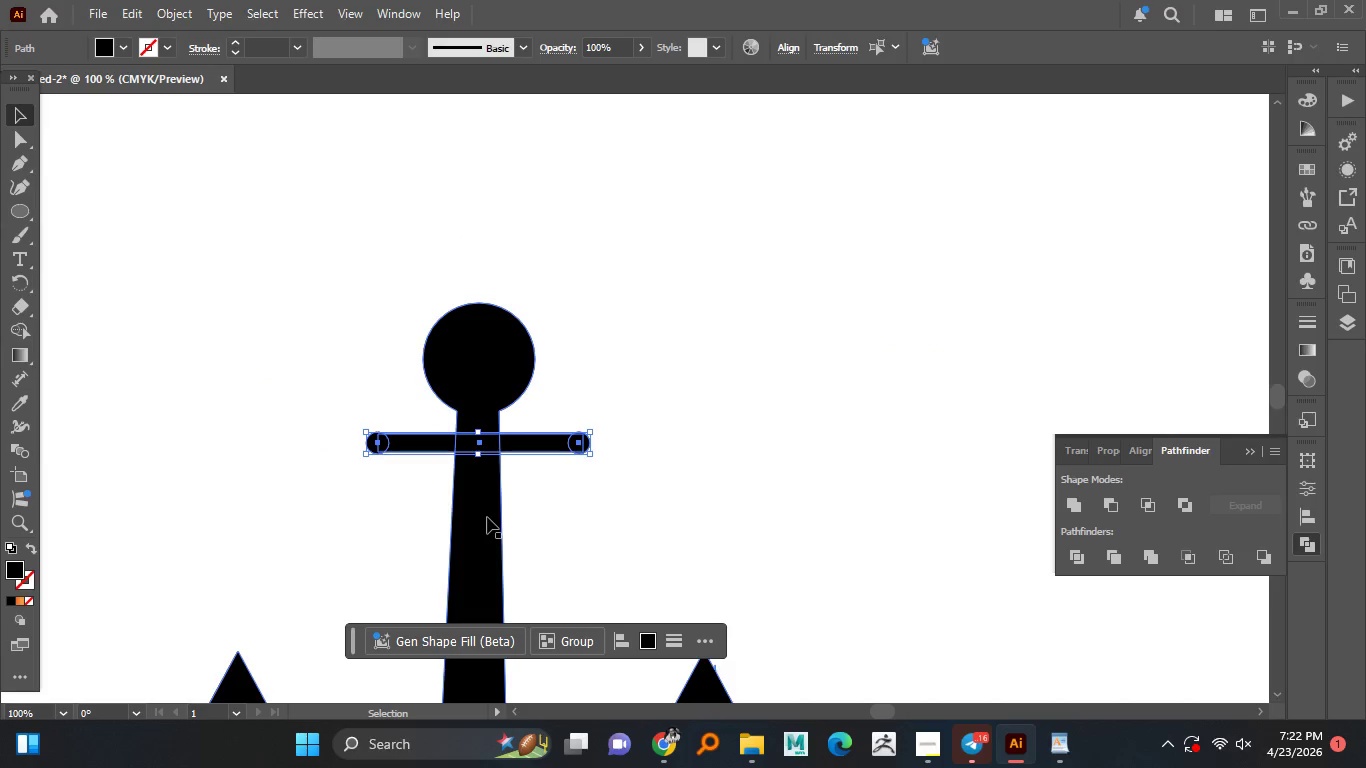 
hold_key(key=AltLeft, duration=0.66)
scroll: coordinate [416, 472], scroll_direction: down, amount: 2.0
 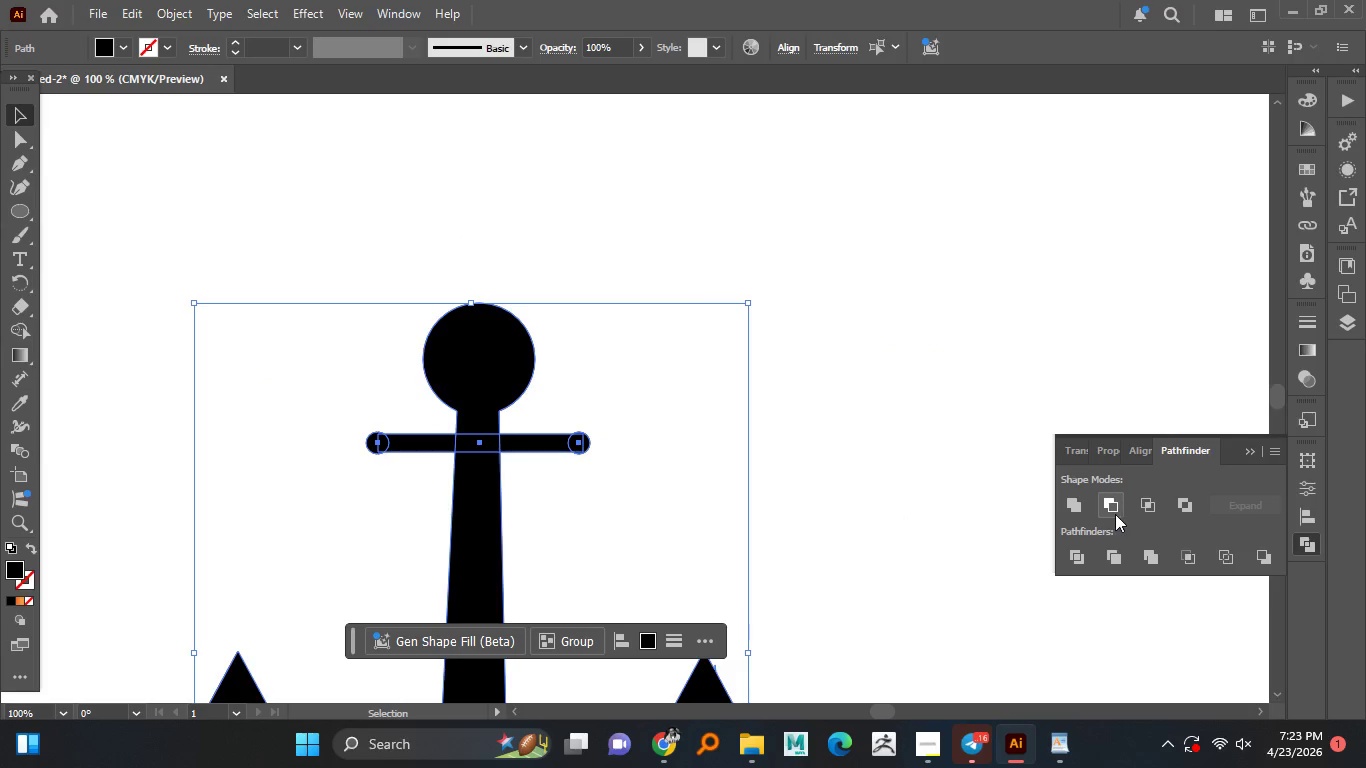 
hold_key(key=ShiftLeft, duration=0.52)
left_click([487, 517])
 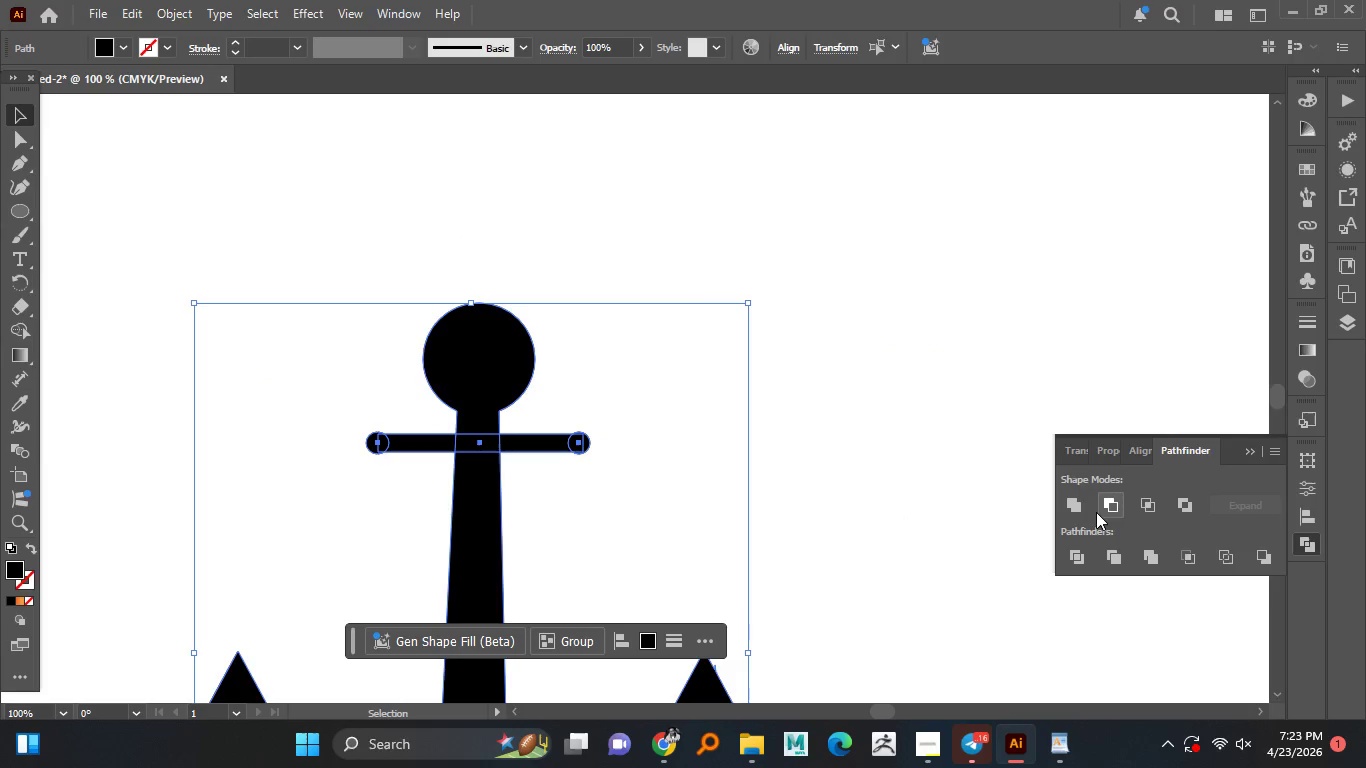 
double_click([715, 437])
 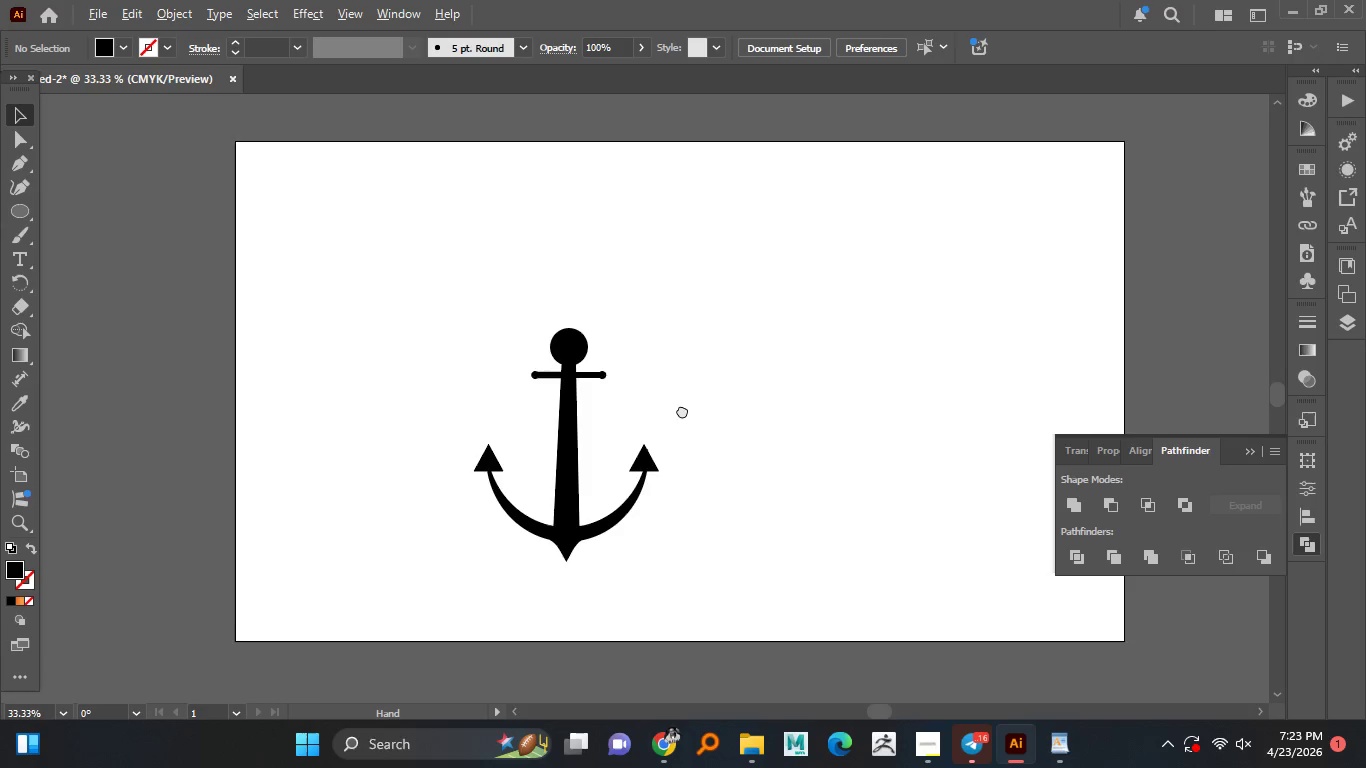 
hold_key(key=AltLeft, duration=1.52)
scroll: coordinate [683, 455], scroll_direction: down, amount: 3.0
 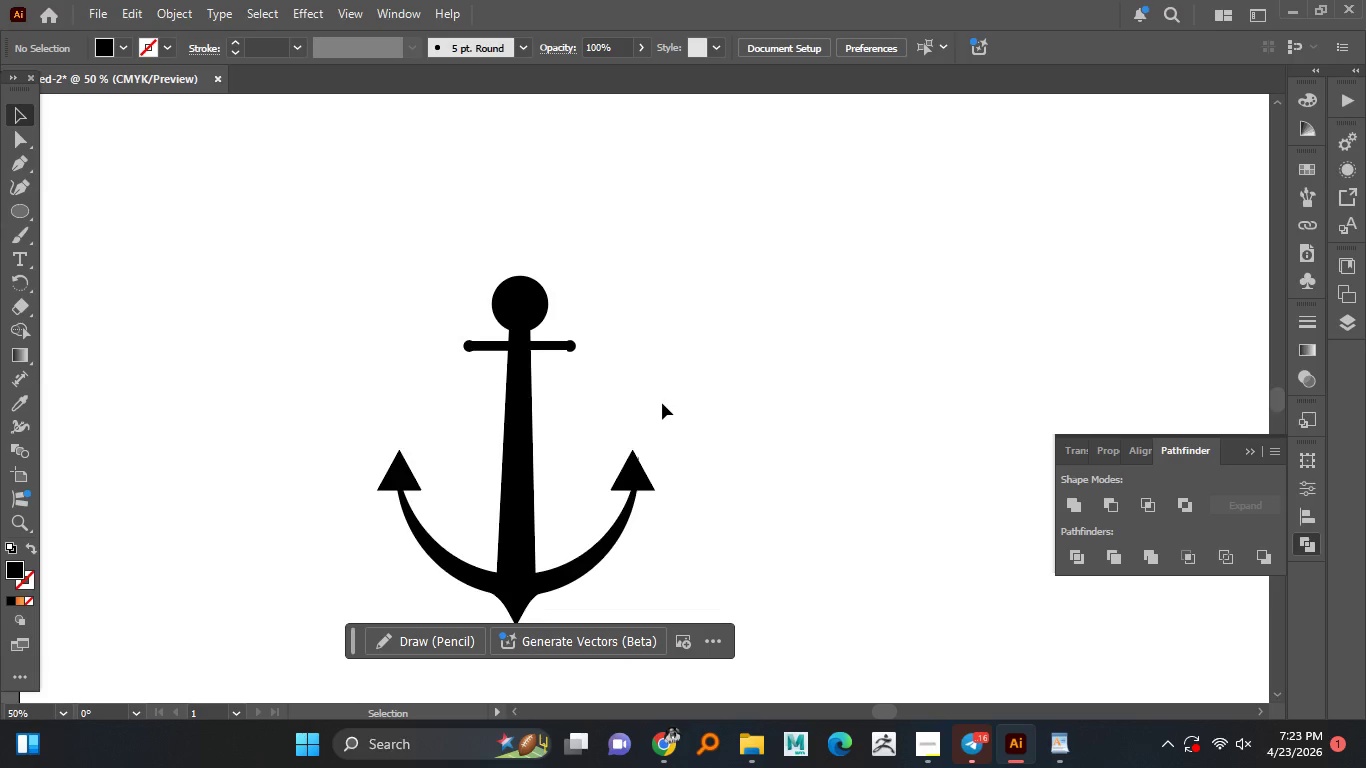 
hold_key(key=AltLeft, duration=0.36)
 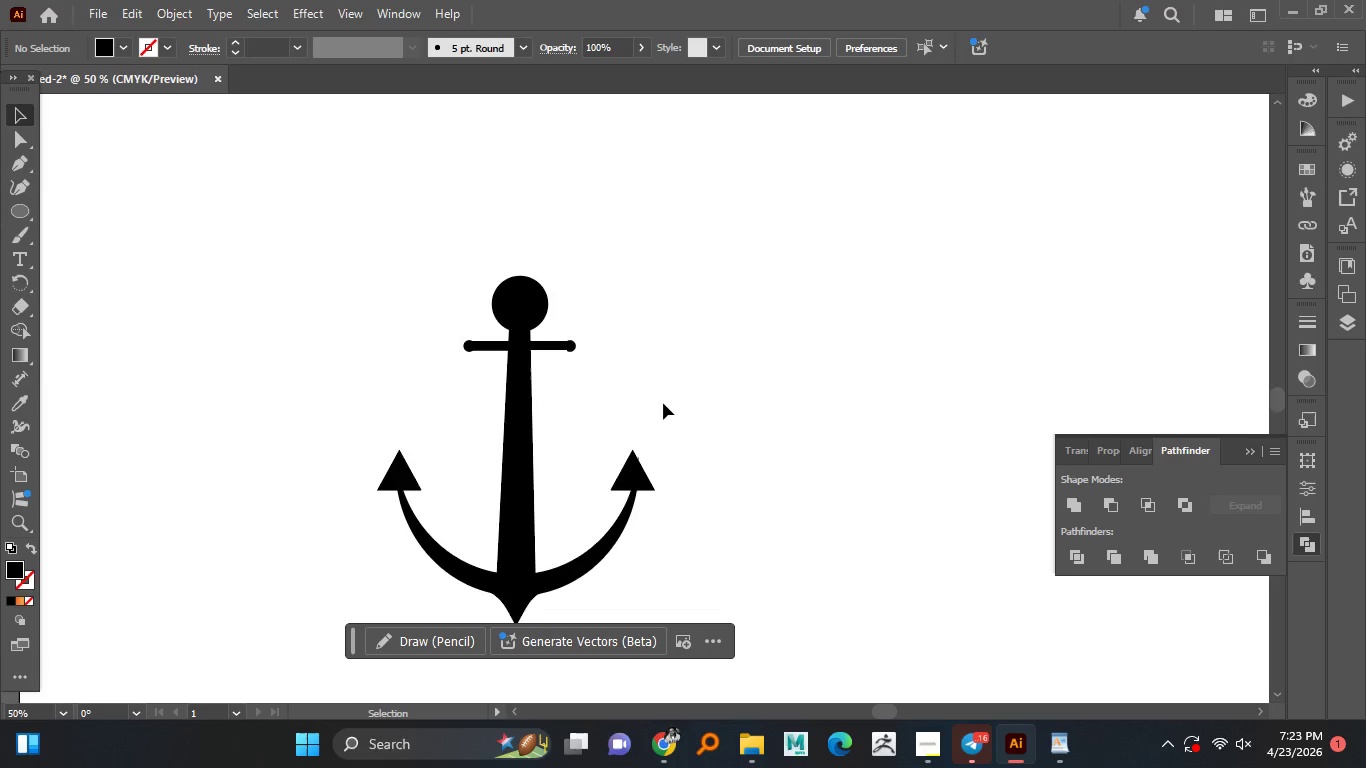 
scroll: coordinate [654, 403], scroll_direction: none, amount: 0.0
 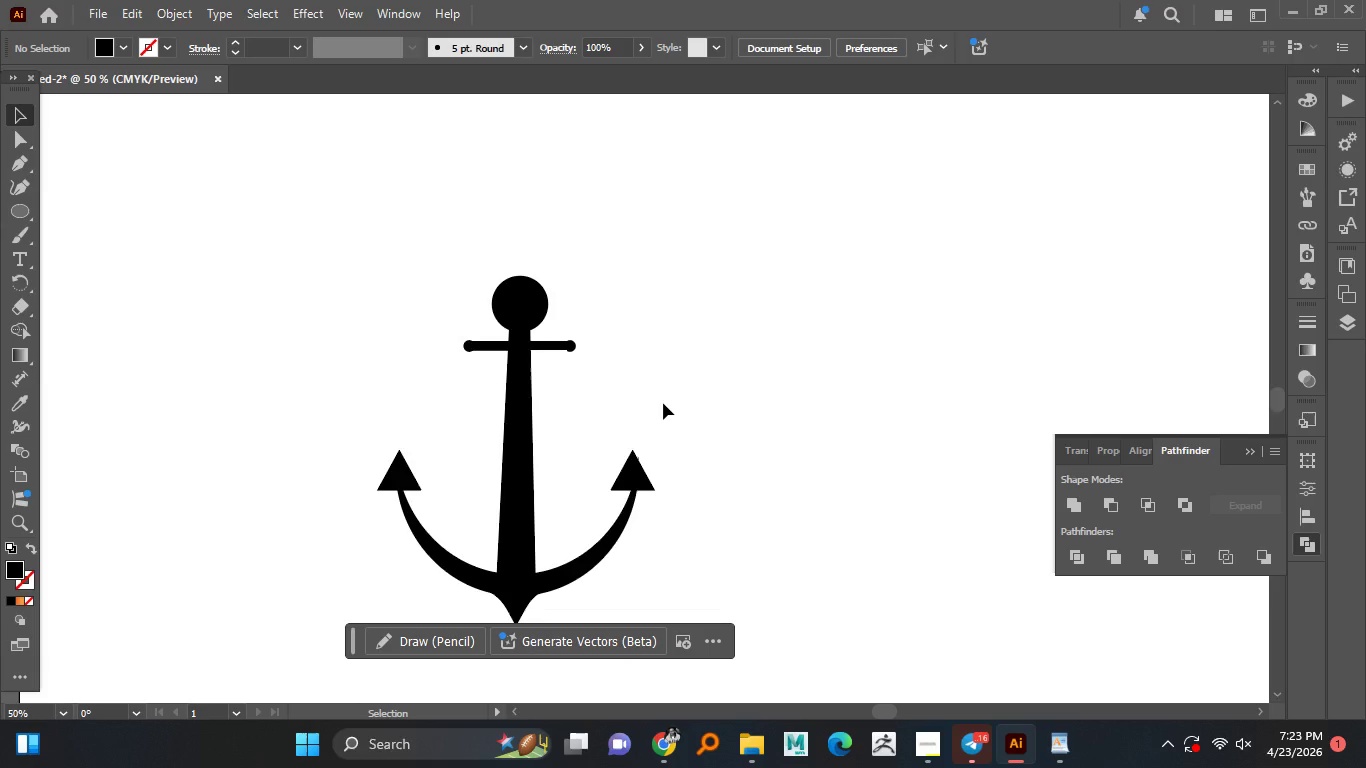 
hold_key(key=AltLeft, duration=2.2)
 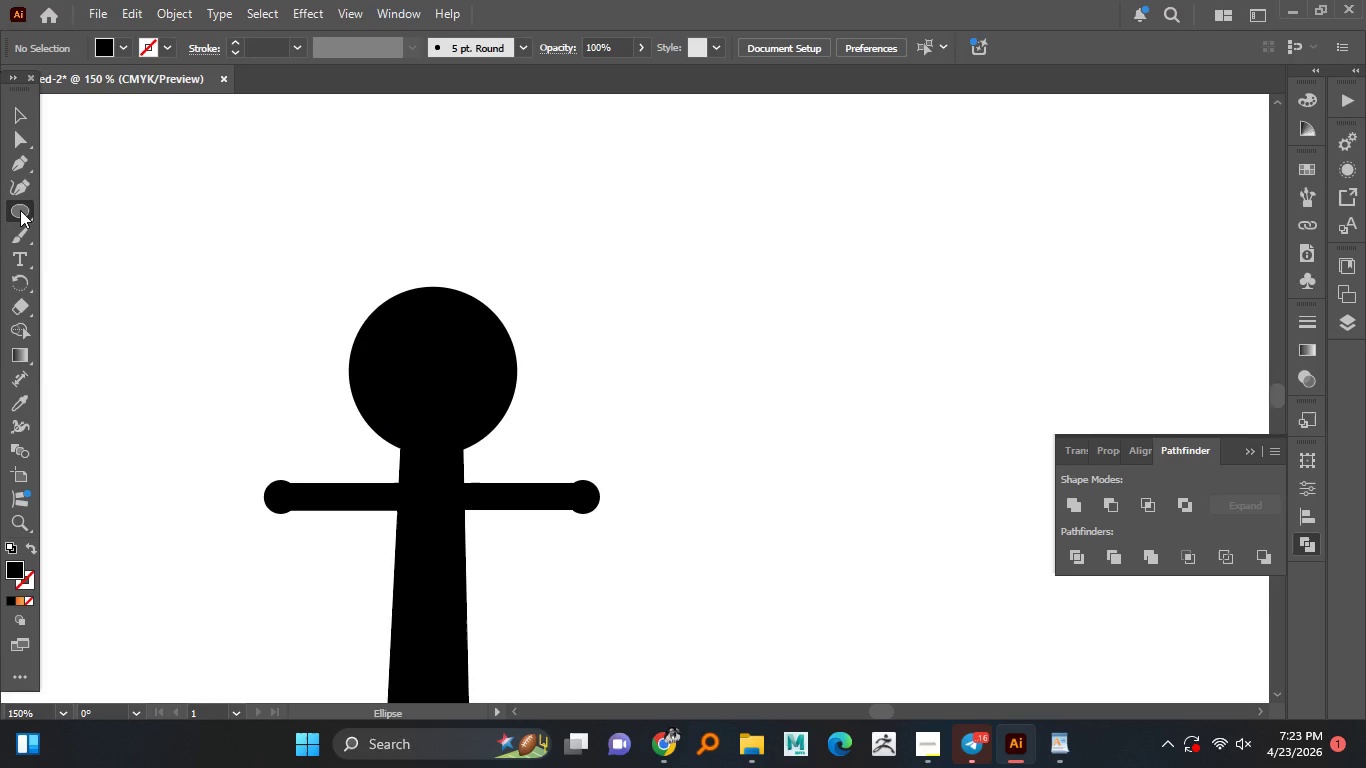 
hold_key(key=AltLeft, duration=1.03)
scroll: coordinate [523, 299], scroll_direction: up, amount: 3.0
 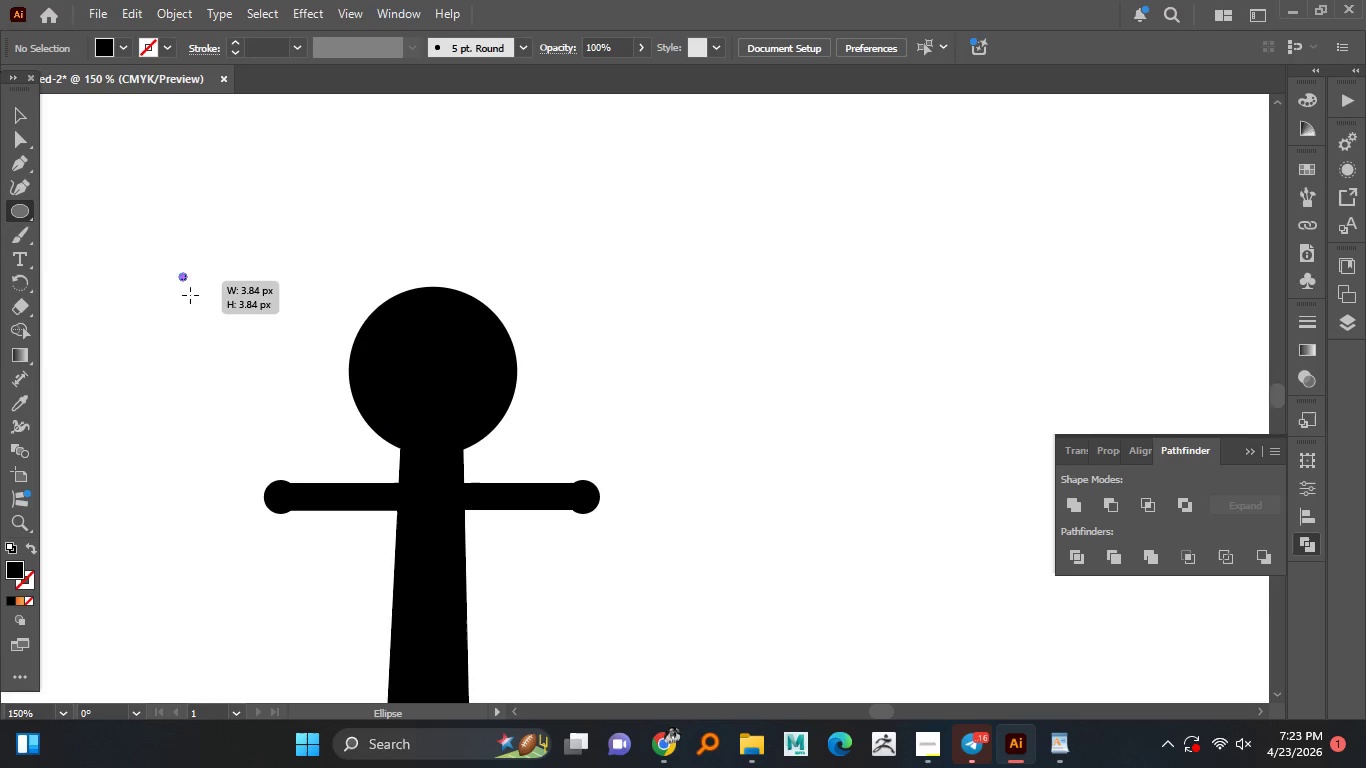 
left_click([20, 210])
 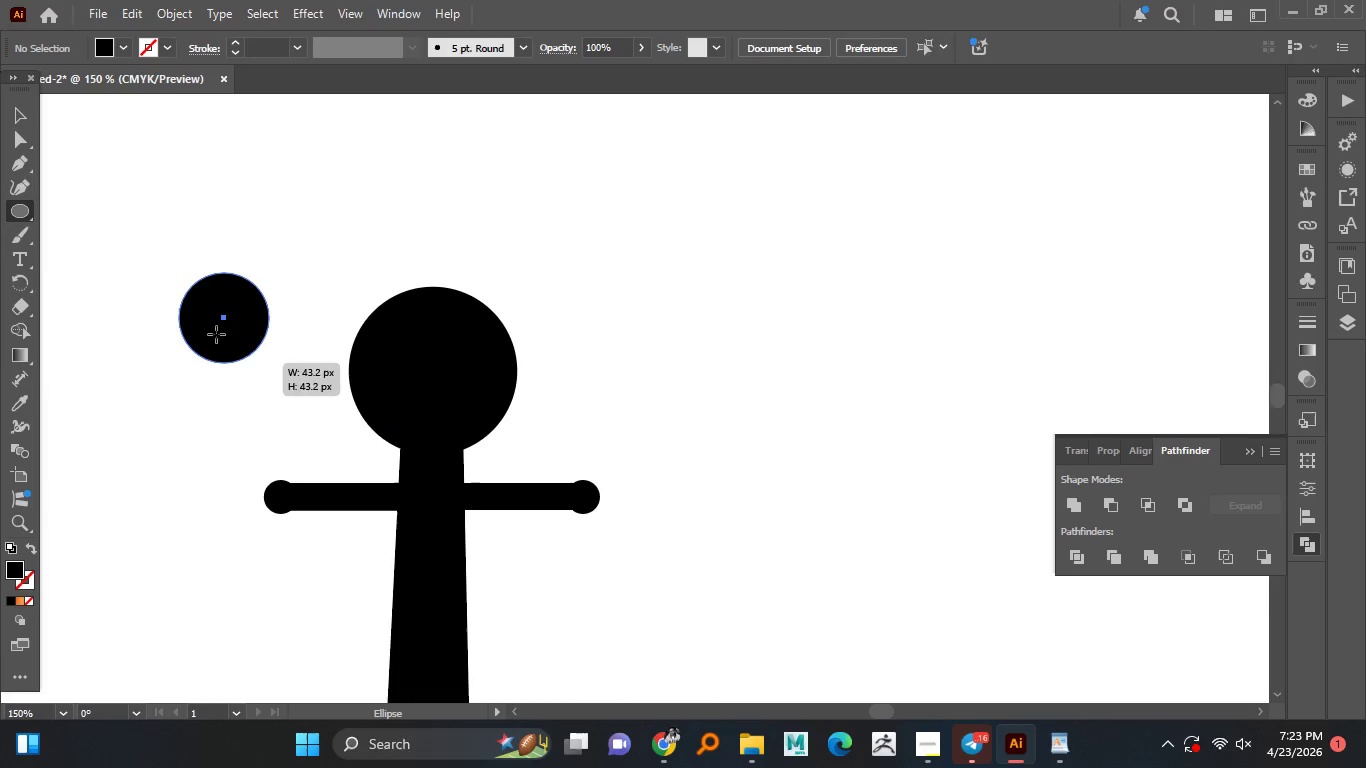 
hold_key(key=ShiftLeft, duration=0.95)
left_click_drag(start_coordinate=[179, 273], to_coordinate=[243, 363])
 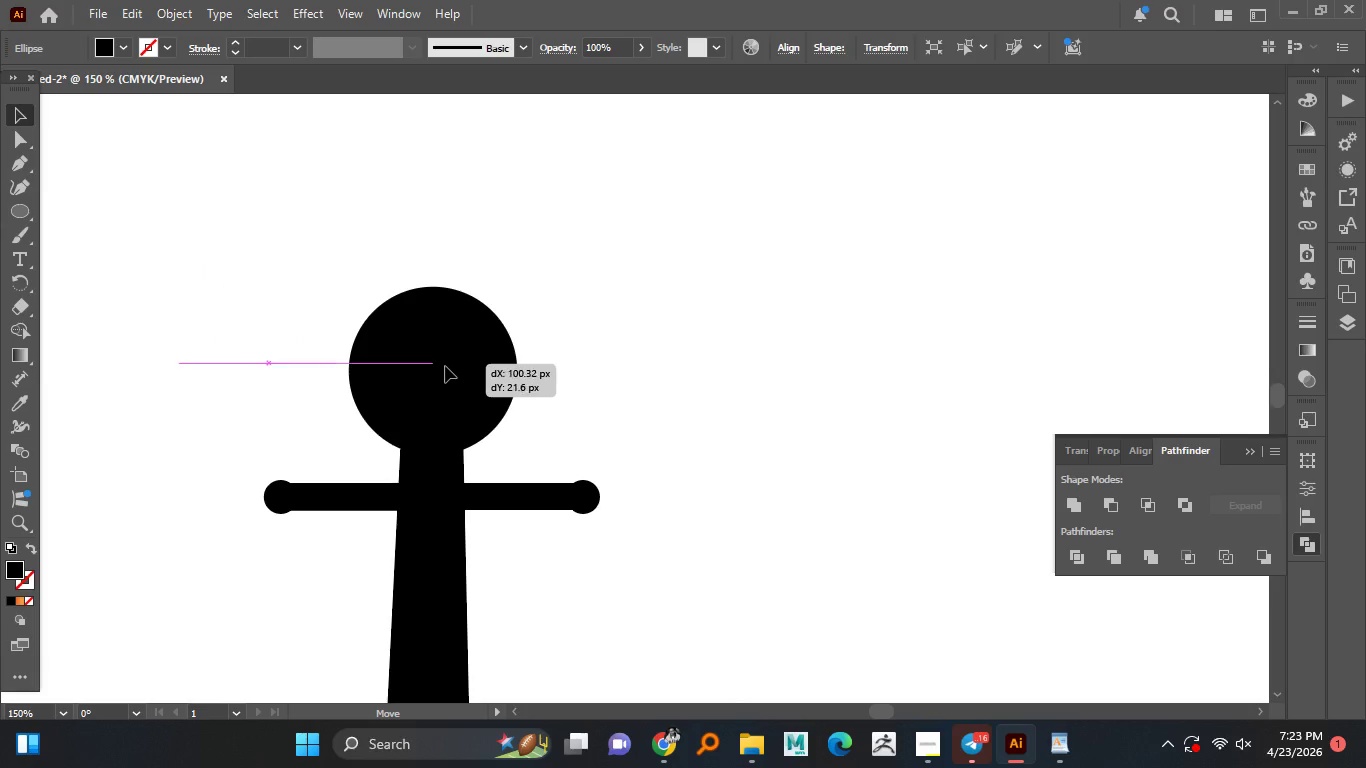 
left_click_drag(start_coordinate=[237, 319], to_coordinate=[444, 366])
 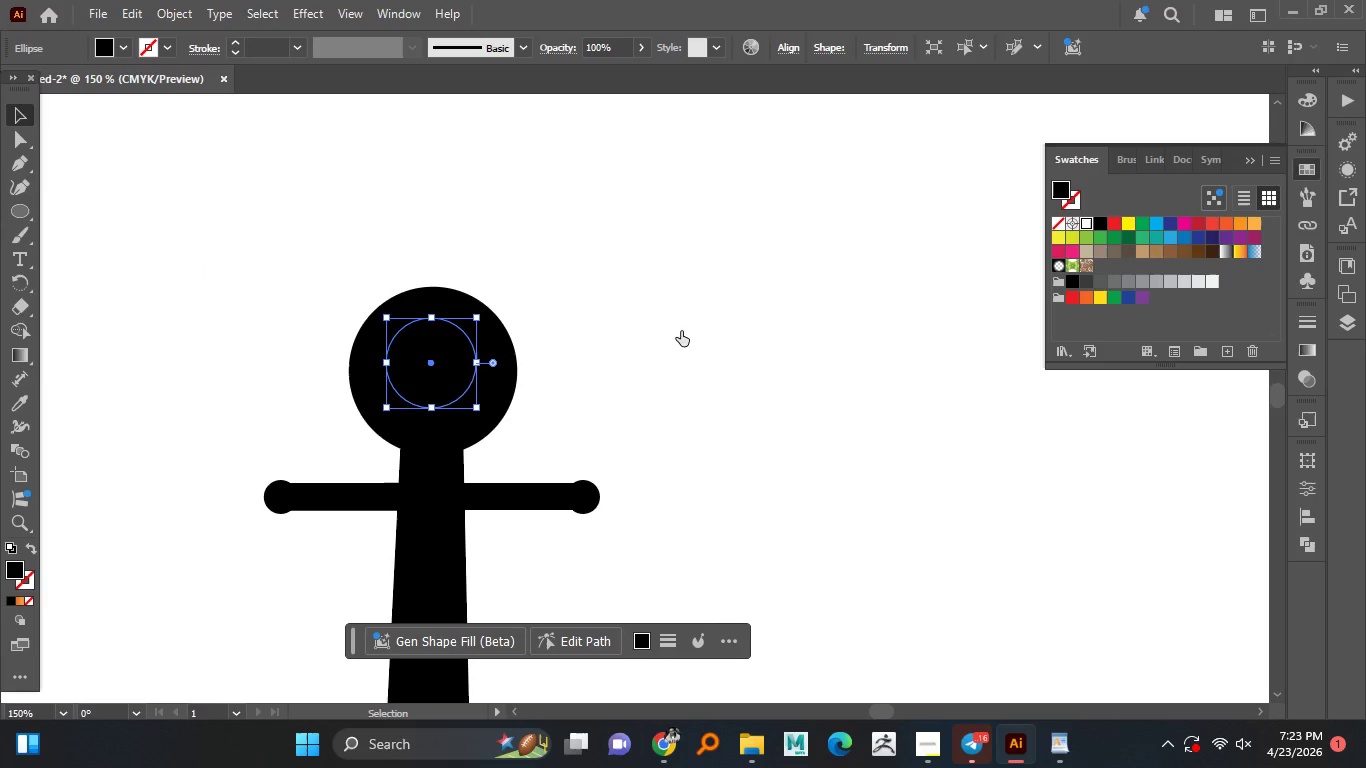 
left_click([1088, 226])
 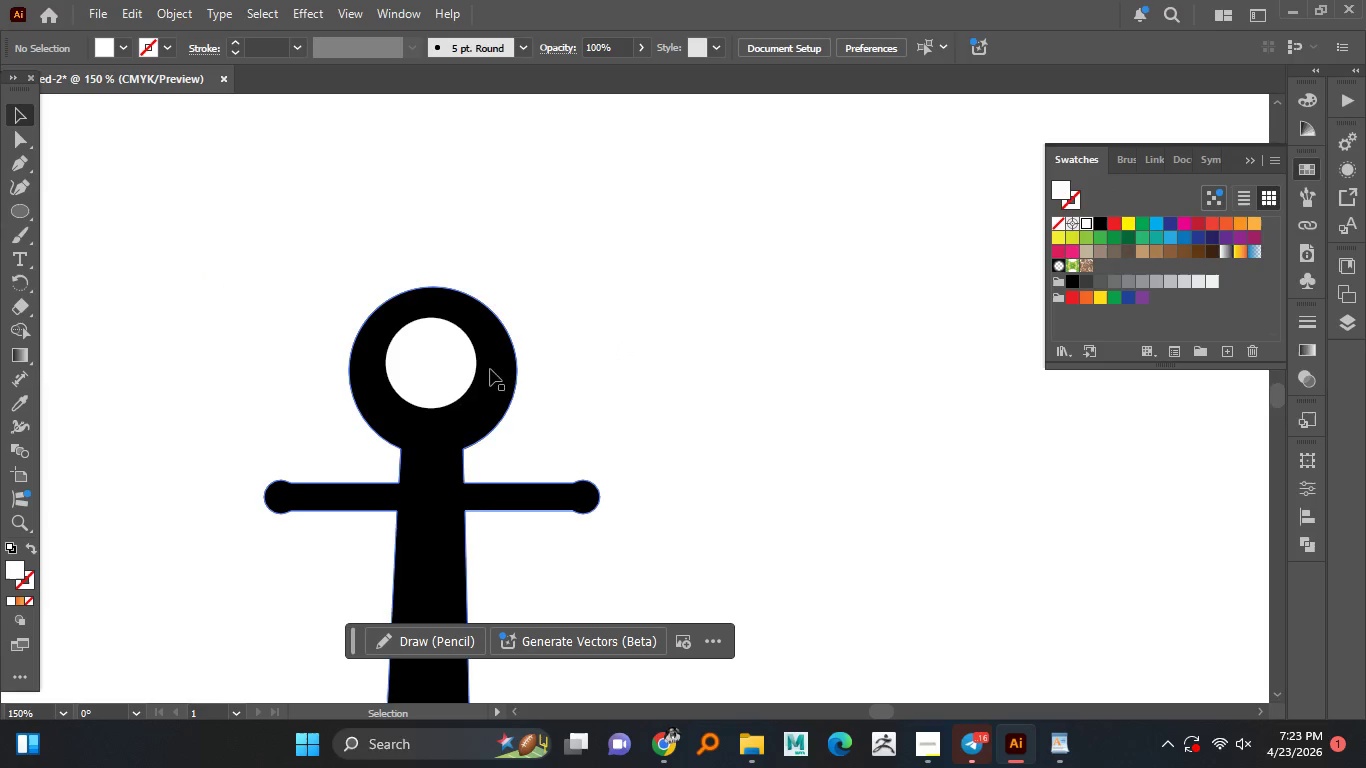 
left_click([631, 341])
 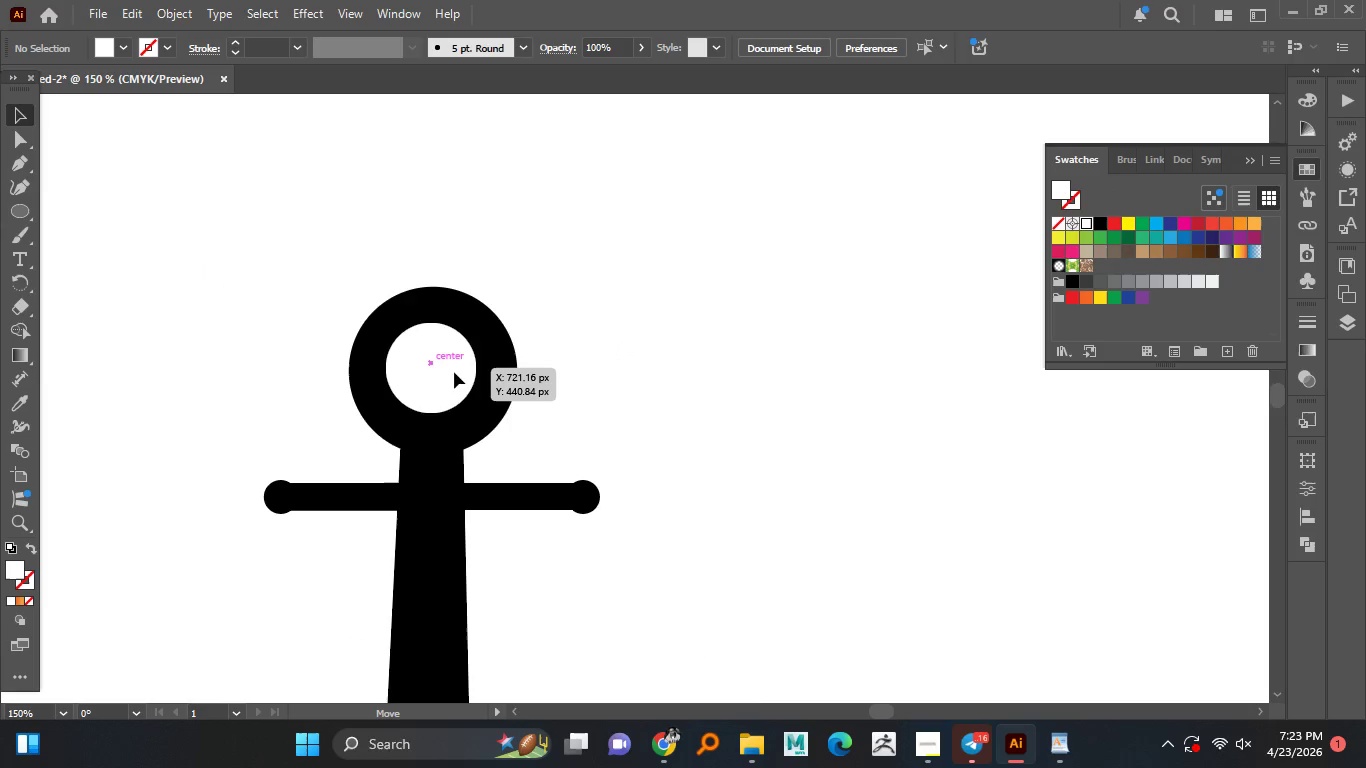 
left_click_drag(start_coordinate=[451, 368], to_coordinate=[455, 375])
 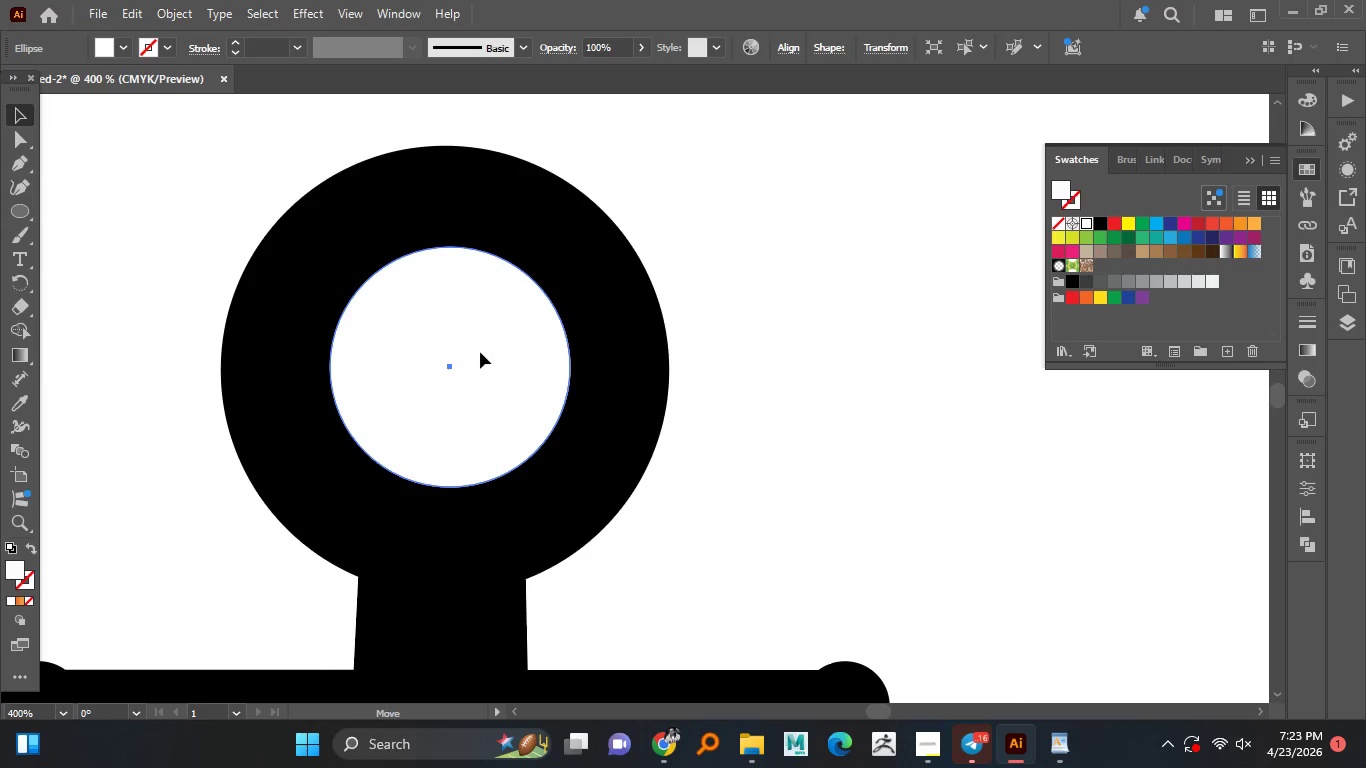 
hold_key(key=AltLeft, duration=0.45)
scroll: coordinate [425, 370], scroll_direction: up, amount: 3.0
 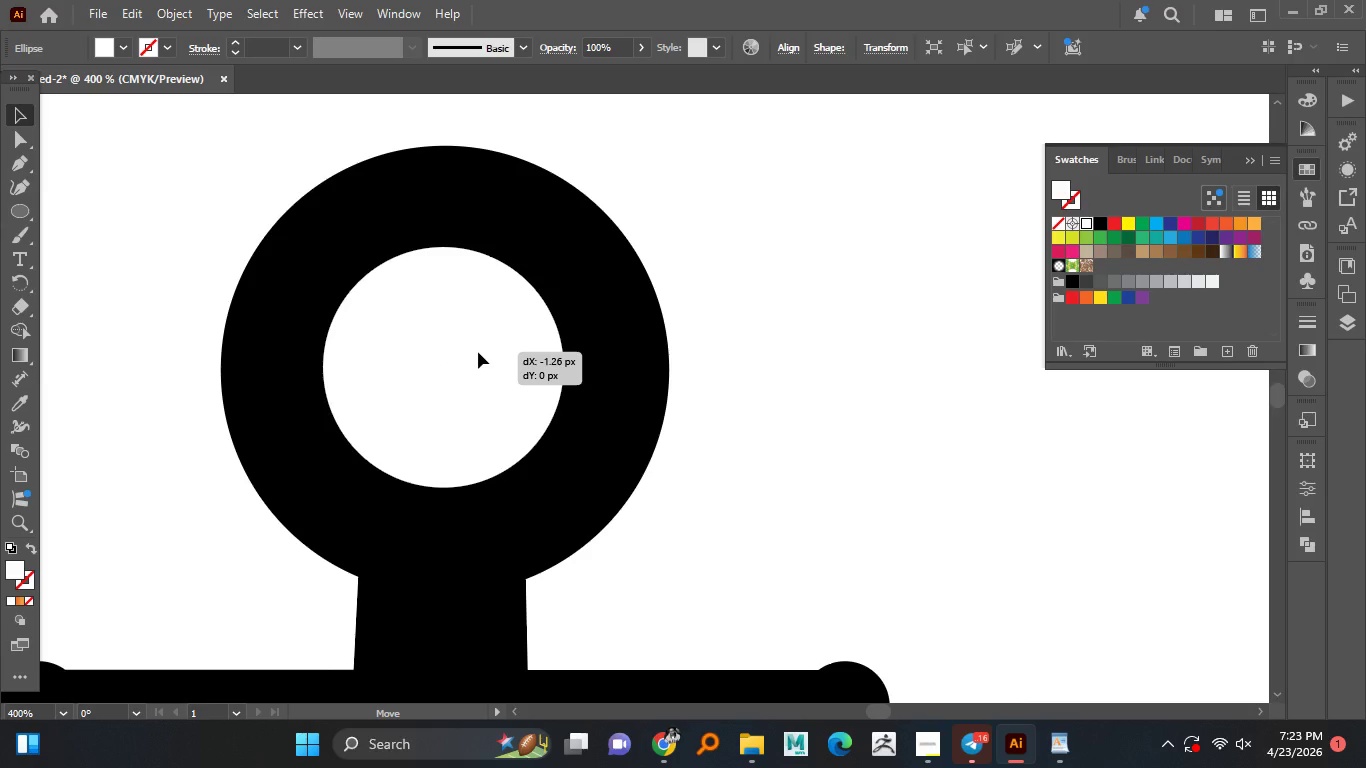 
left_click_drag(start_coordinate=[485, 352], to_coordinate=[478, 352])
 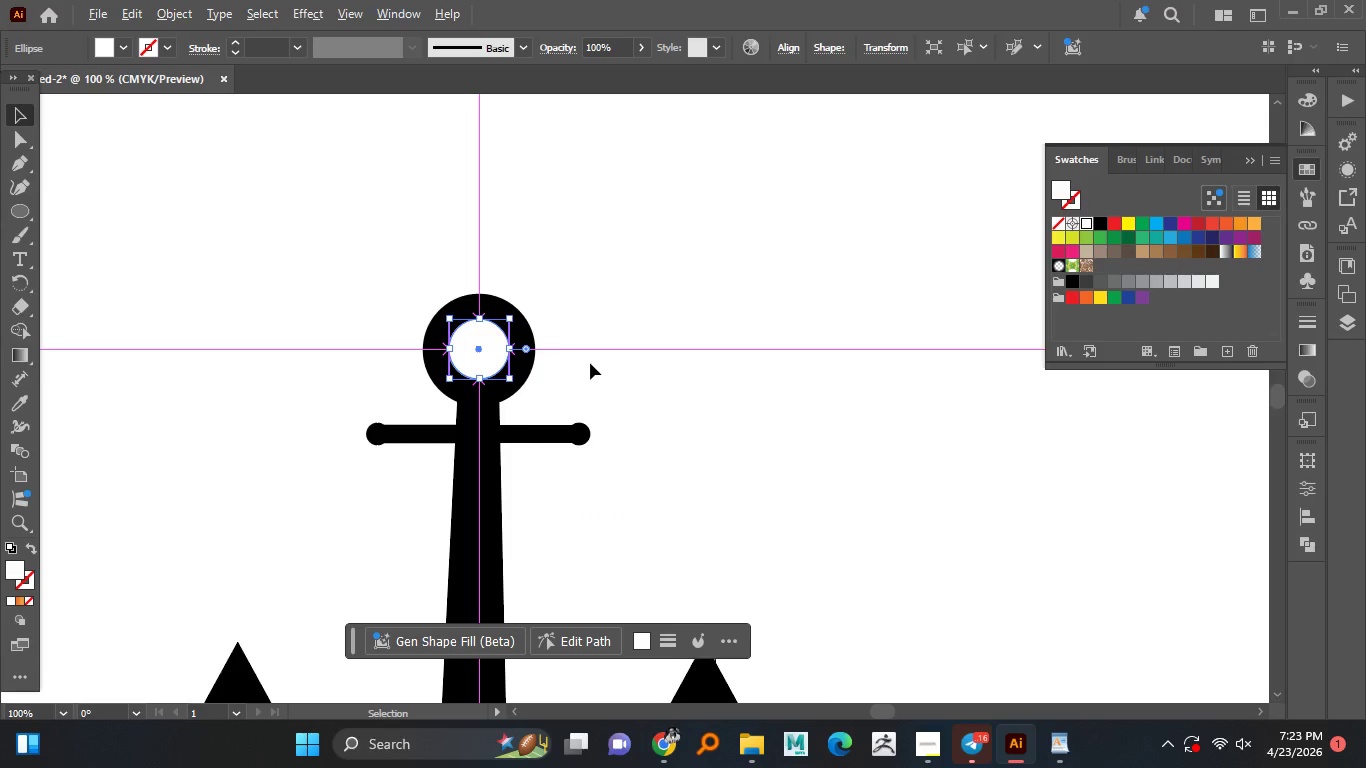 
hold_key(key=AltLeft, duration=1.52)
scroll: coordinate [491, 345], scroll_direction: down, amount: 6.0
 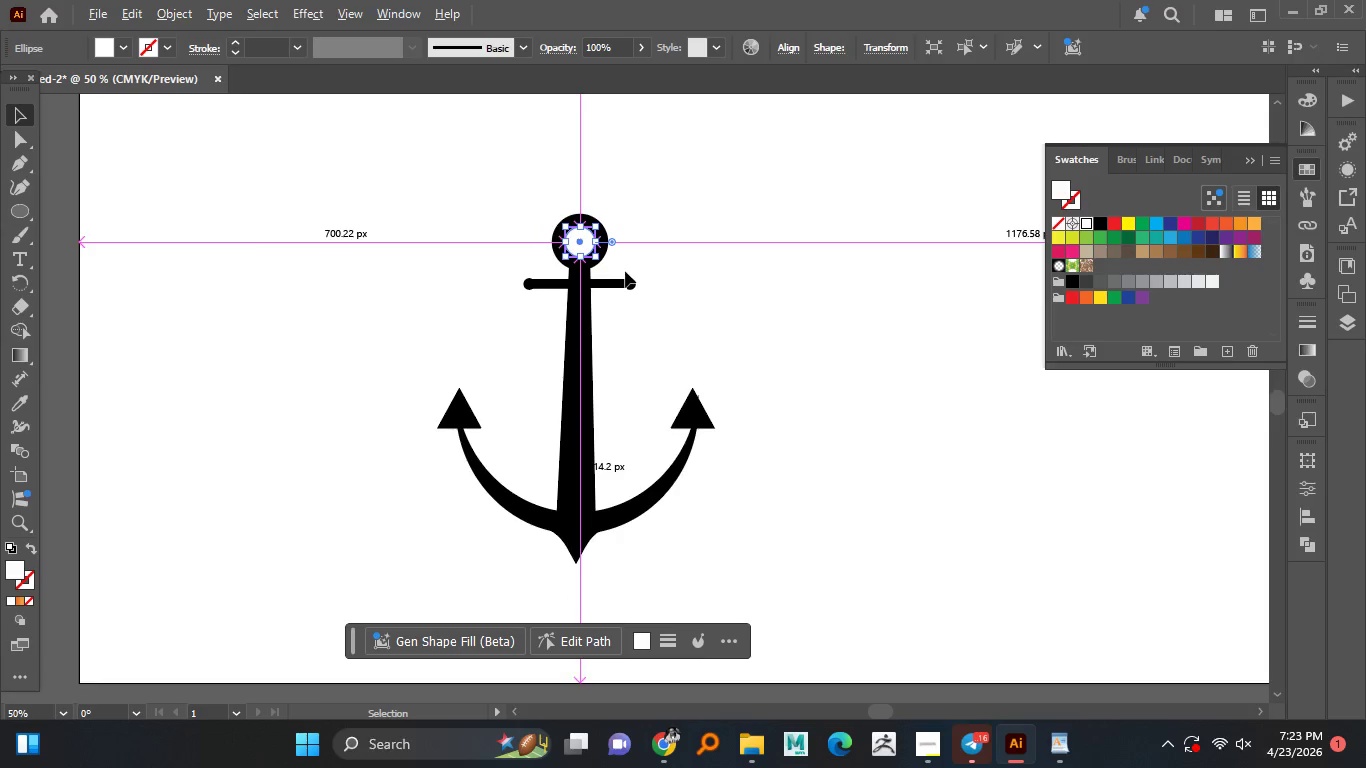 
hold_key(key=AltLeft, duration=1.48)
scroll: coordinate [626, 271], scroll_direction: down, amount: 1.0
 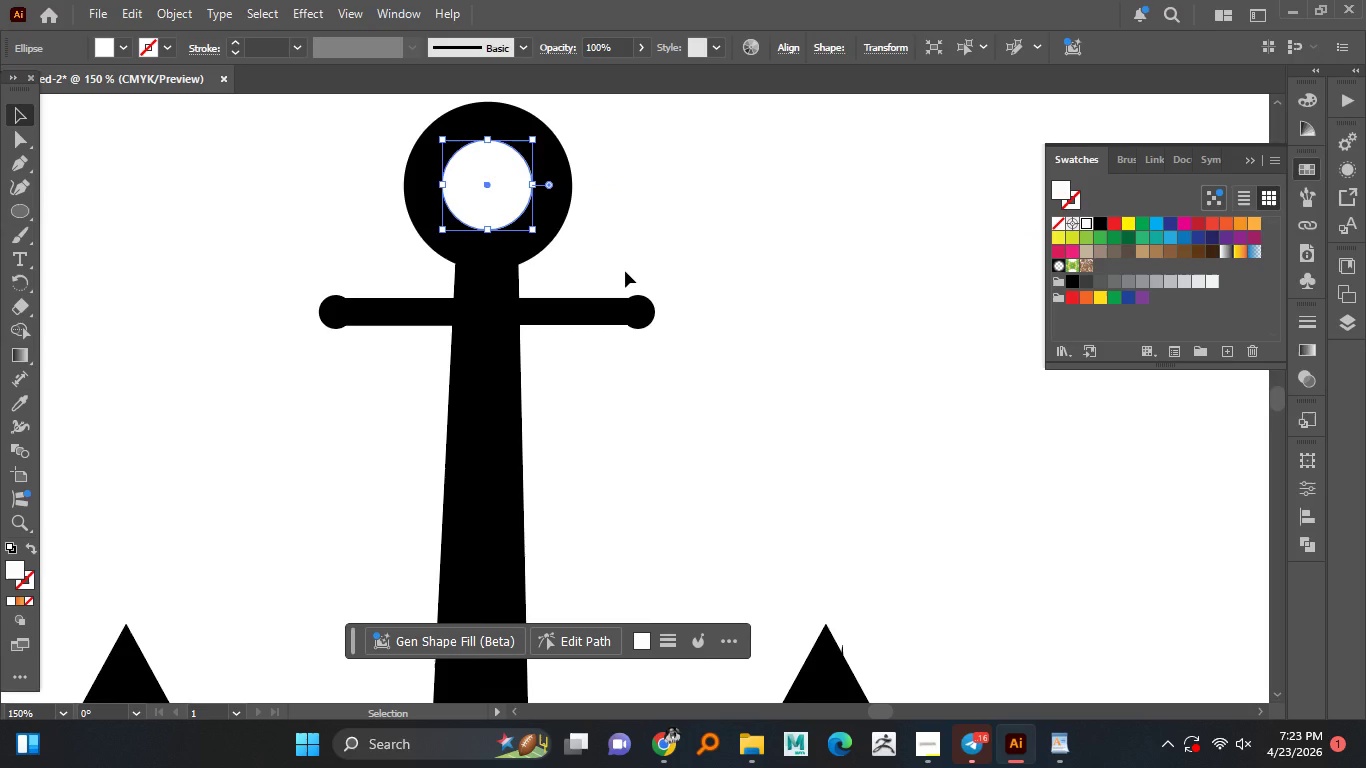 
scroll: coordinate [625, 271], scroll_direction: up, amount: 2.0
 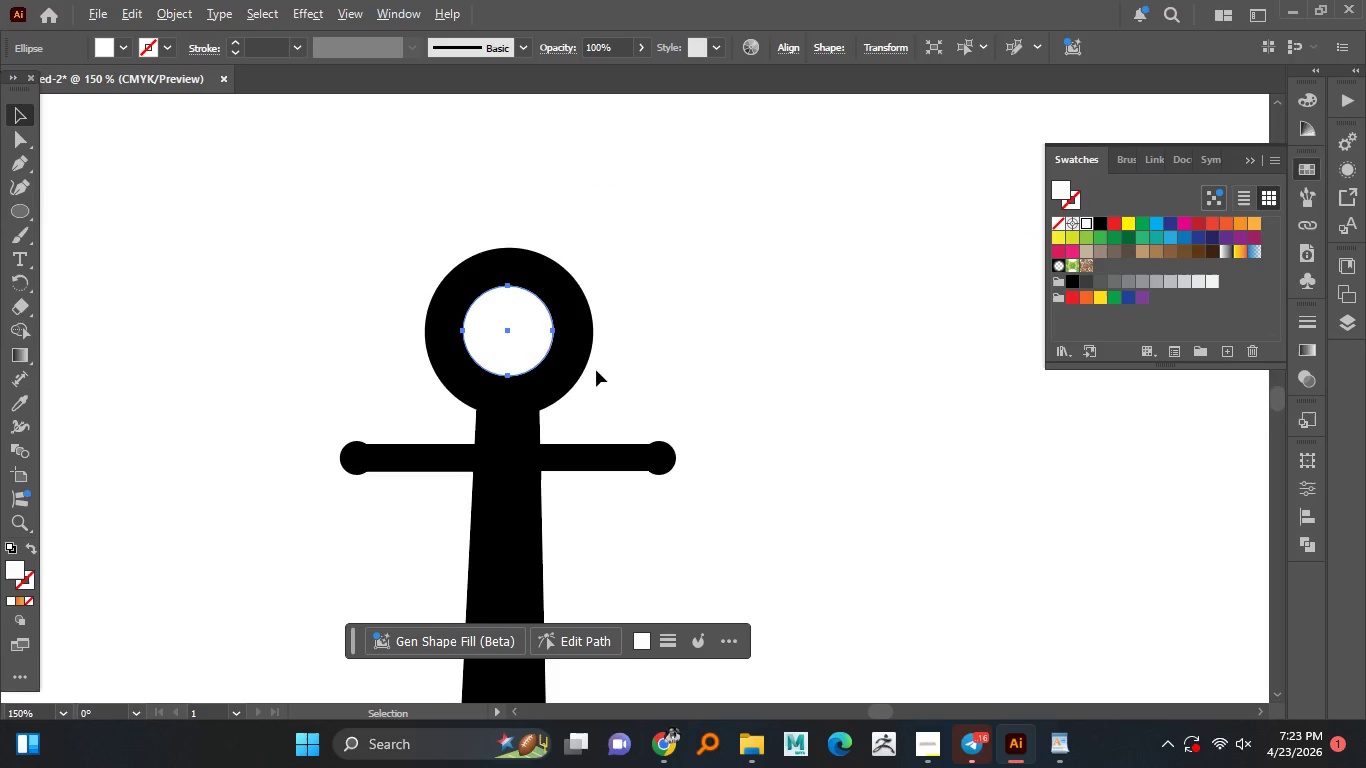 
hold_key(key=AltLeft, duration=1.14)
 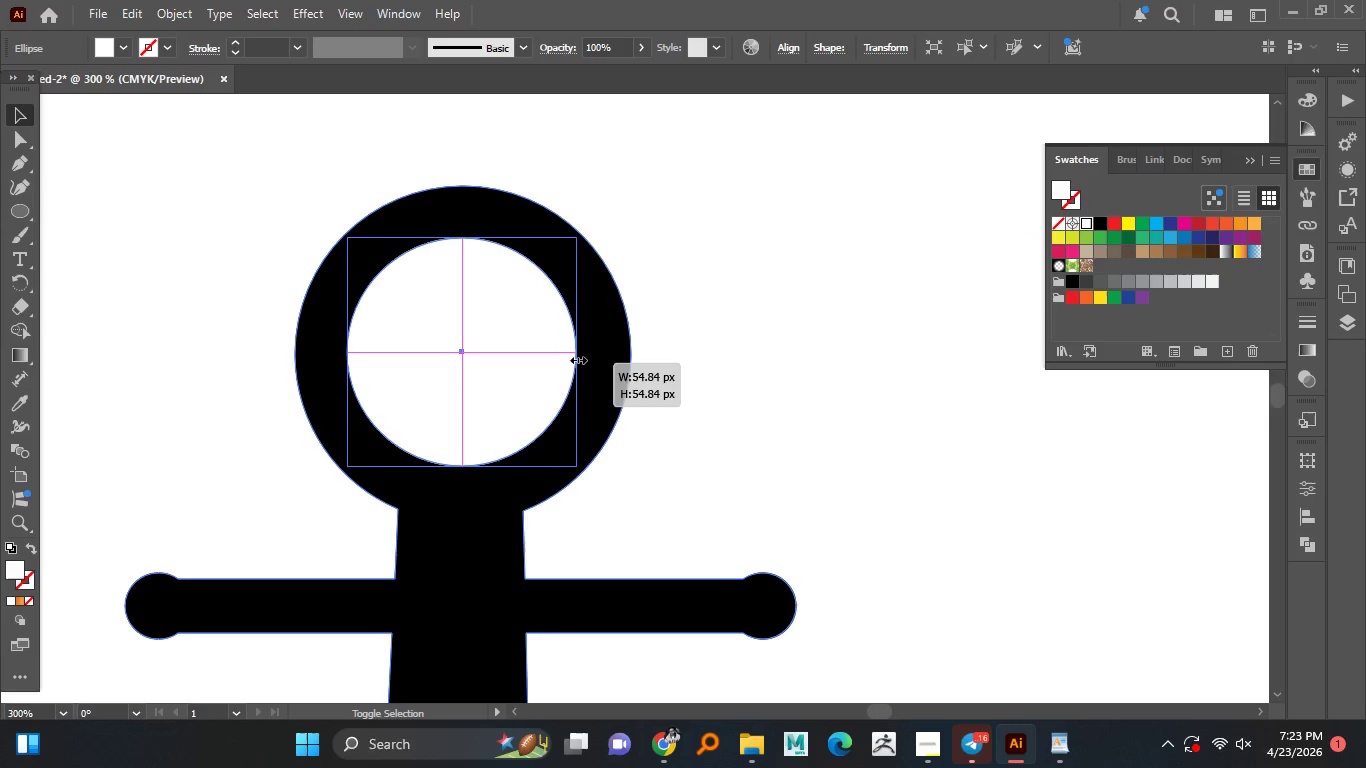 
hold_key(key=AltLeft, duration=4.06)
 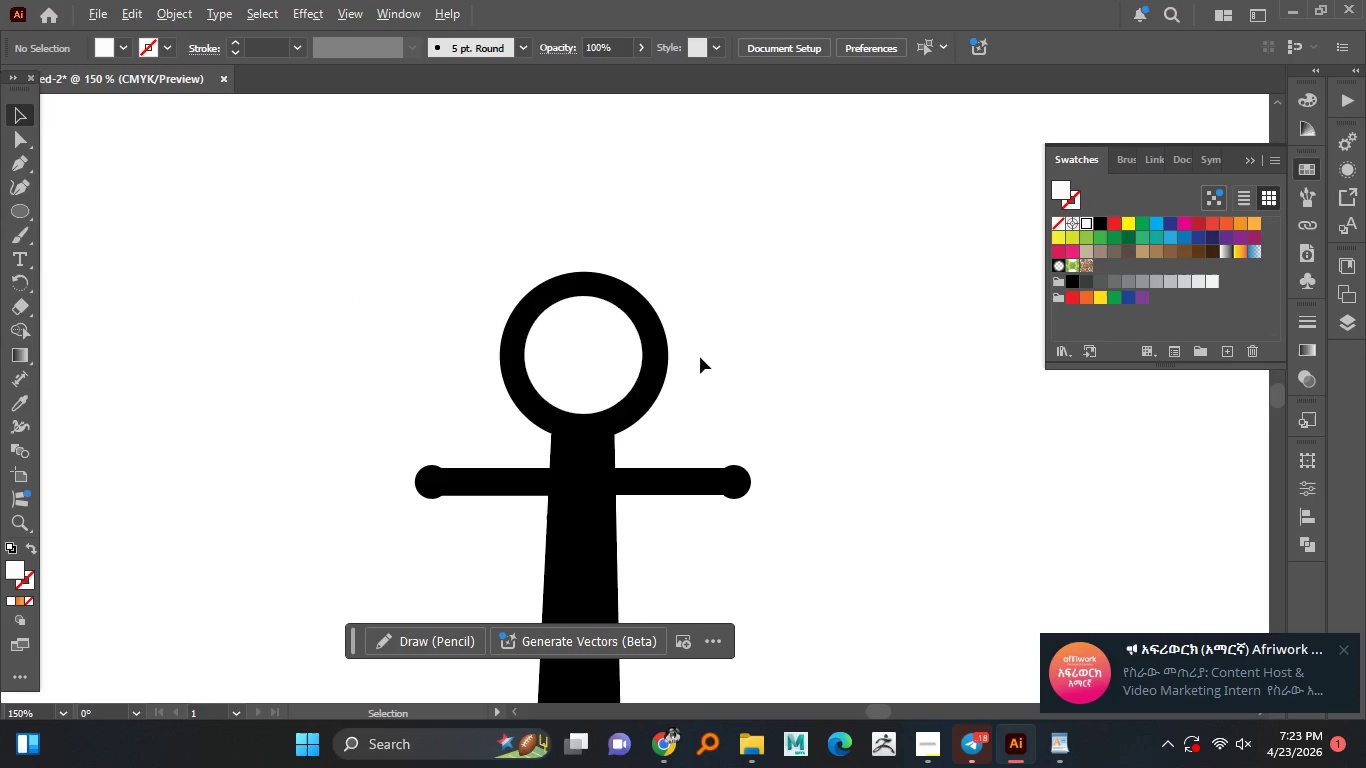 
scroll: coordinate [549, 313], scroll_direction: up, amount: 2.0
 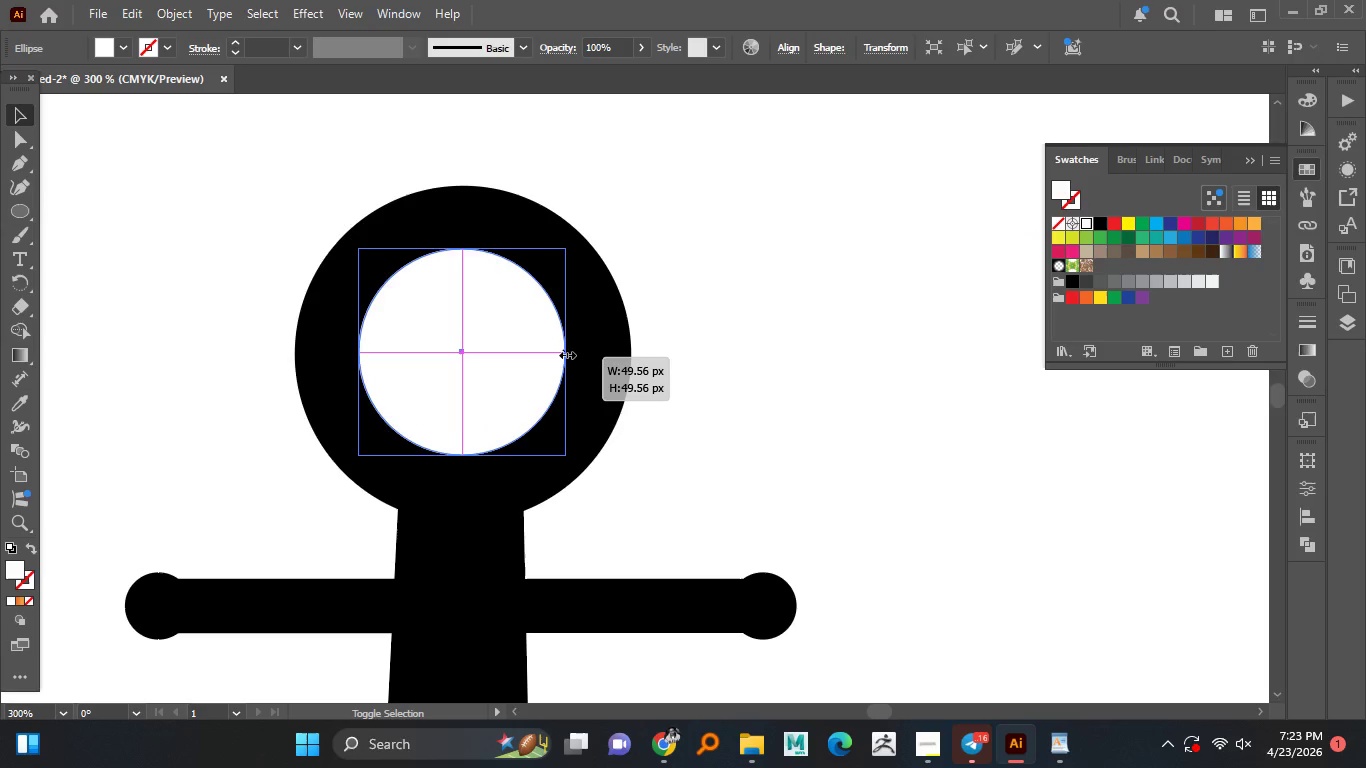 
hold_key(key=ShiftLeft, duration=1.51)
left_click_drag(start_coordinate=[555, 353], to_coordinate=[579, 361])
 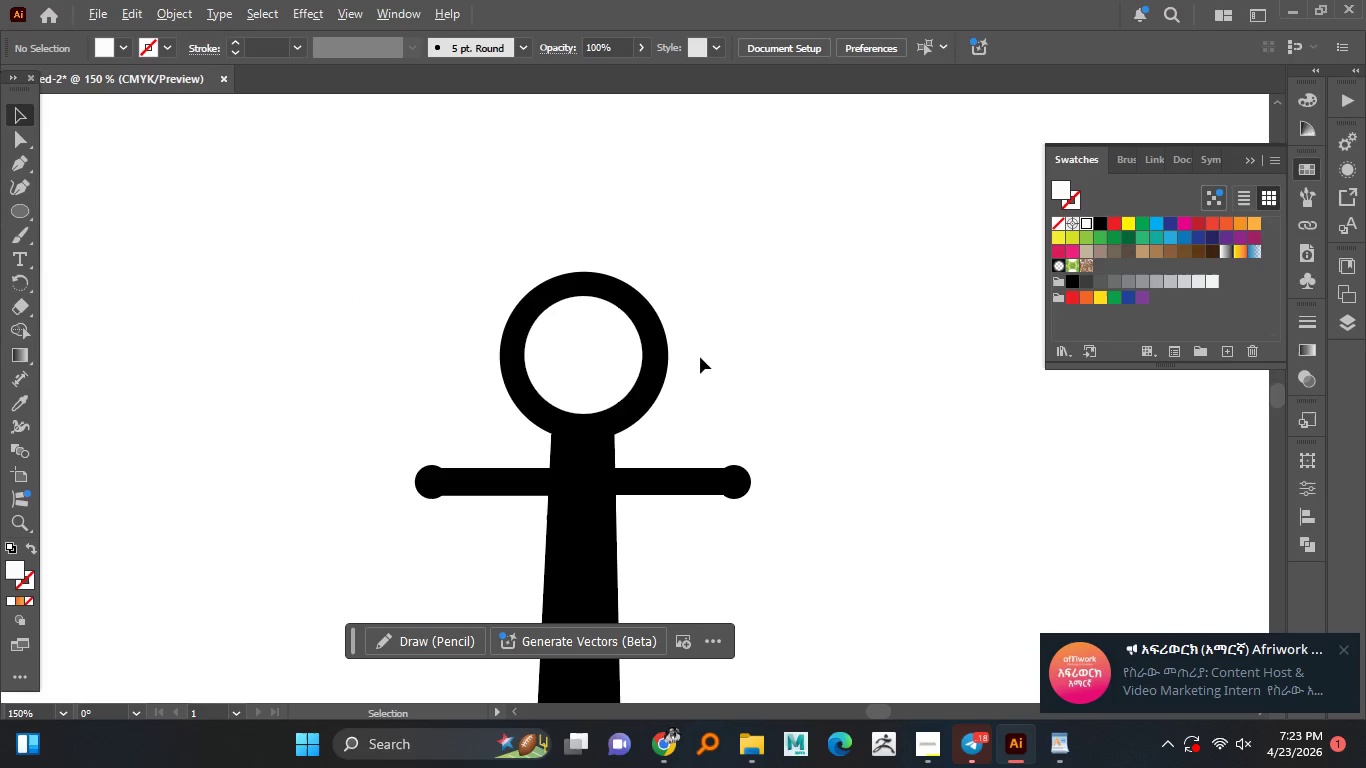 
hold_key(key=ShiftLeft, duration=1.5)
 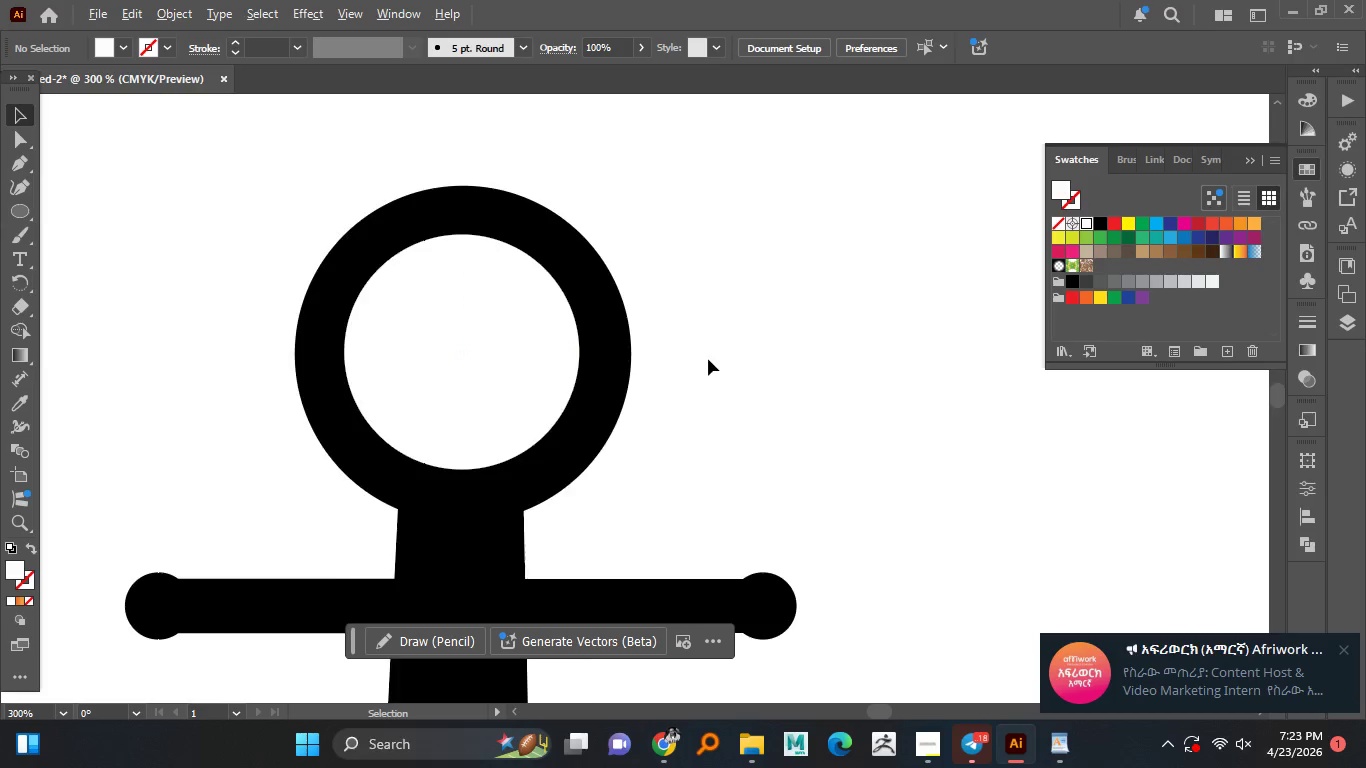 
hold_key(key=ShiftLeft, duration=0.7)
 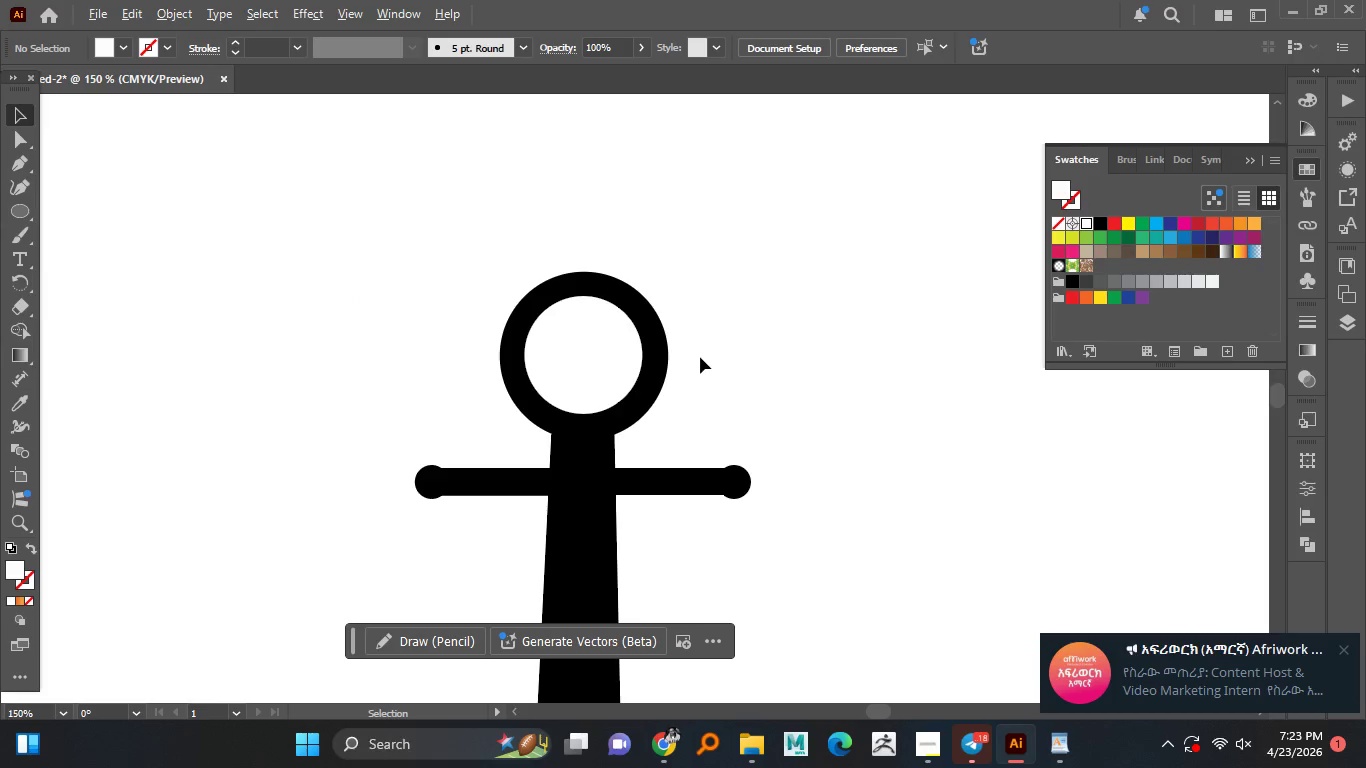 
left_click([721, 359])
 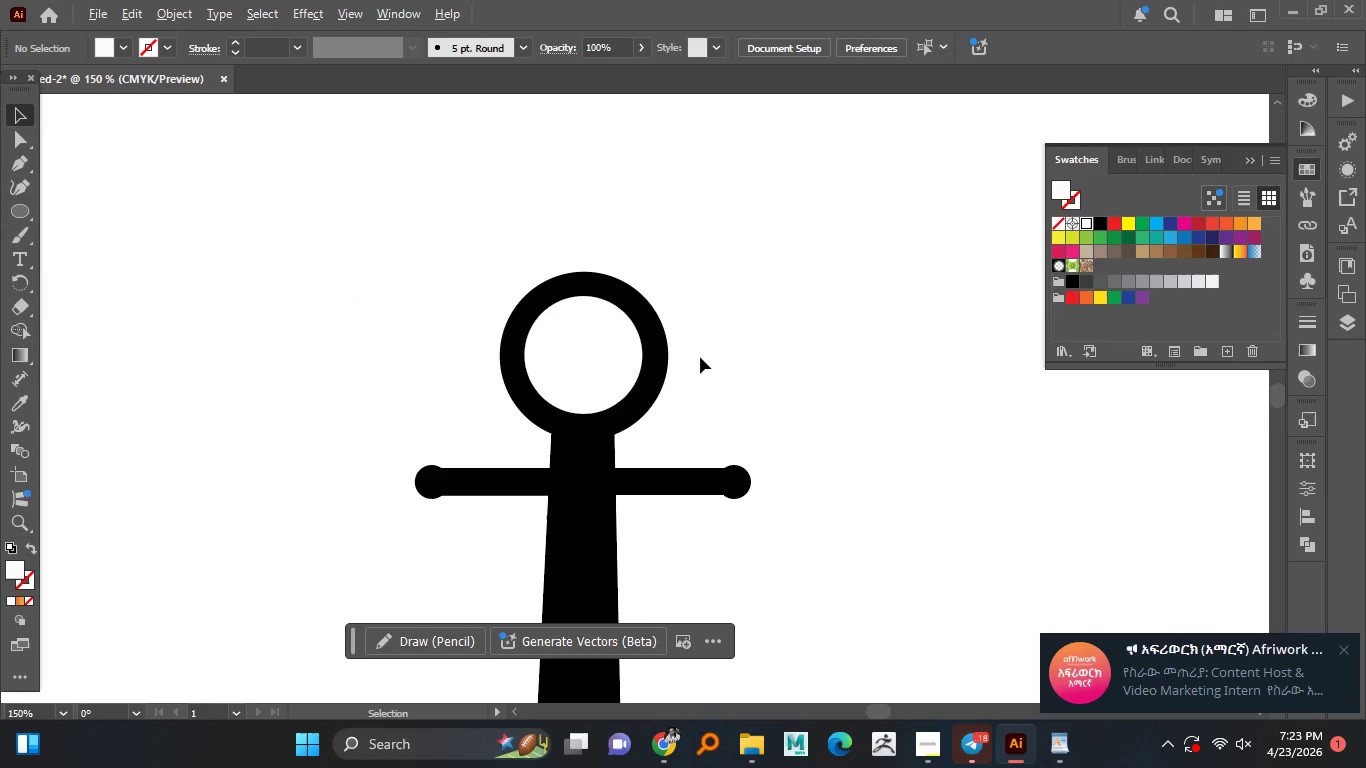 
hold_key(key=AltLeft, duration=1.52)
scroll: coordinate [703, 357], scroll_direction: down, amount: 1.0
 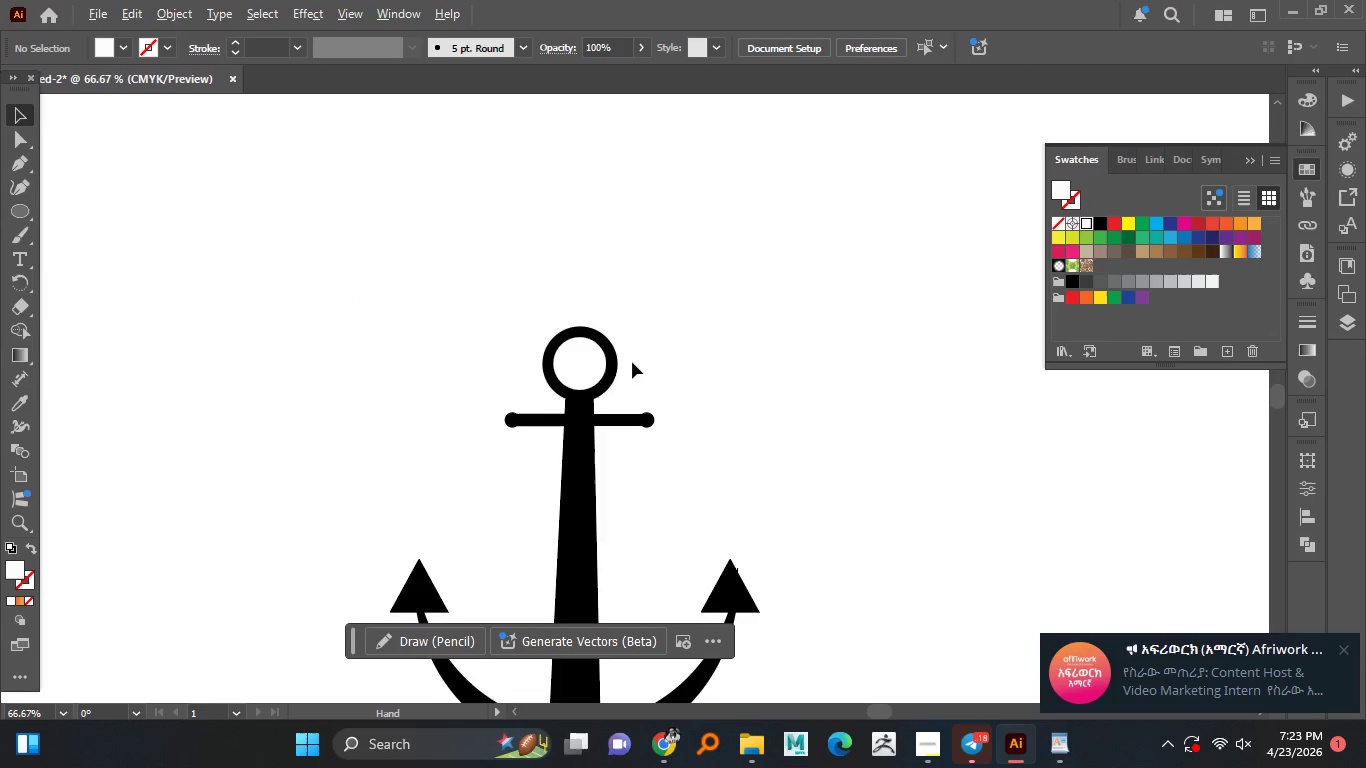 
hold_key(key=AltLeft, duration=1.34)
 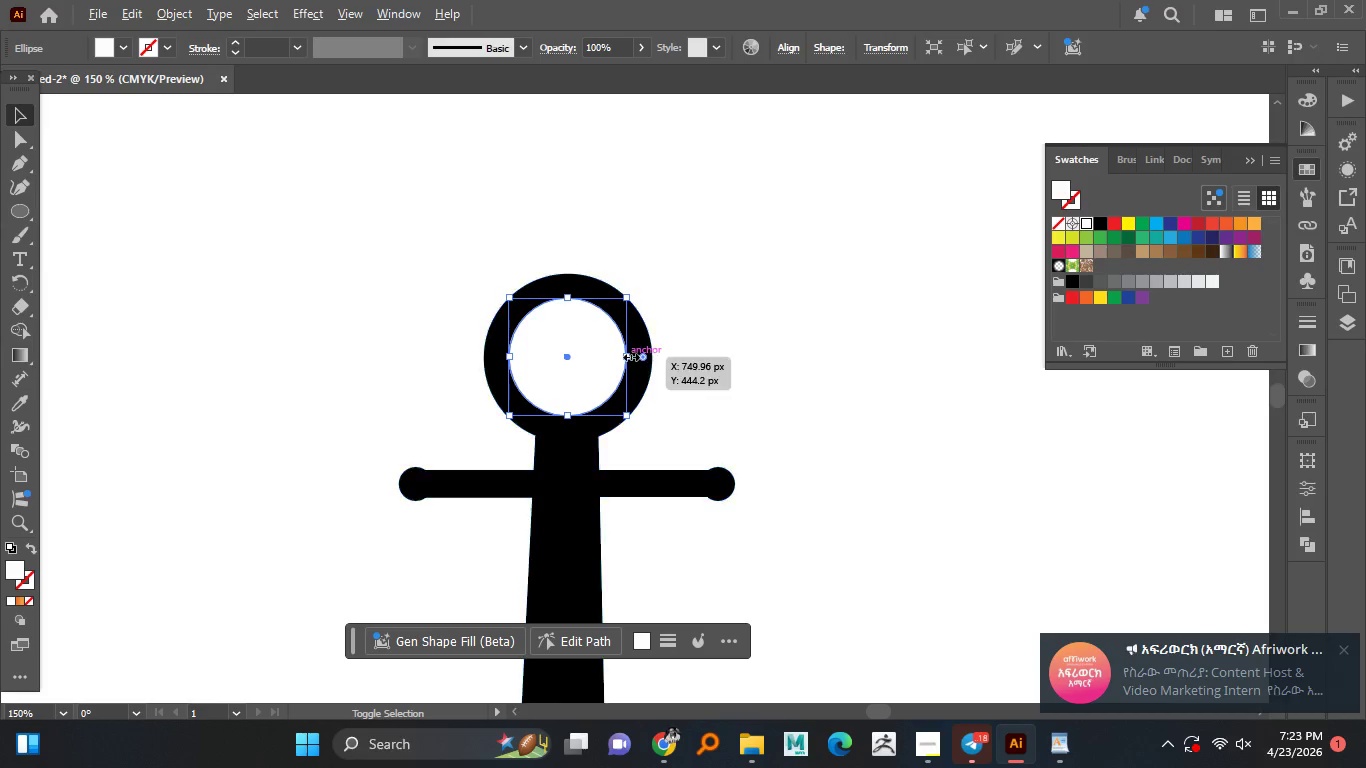 
scroll: coordinate [700, 356], scroll_direction: down, amount: 2.0
 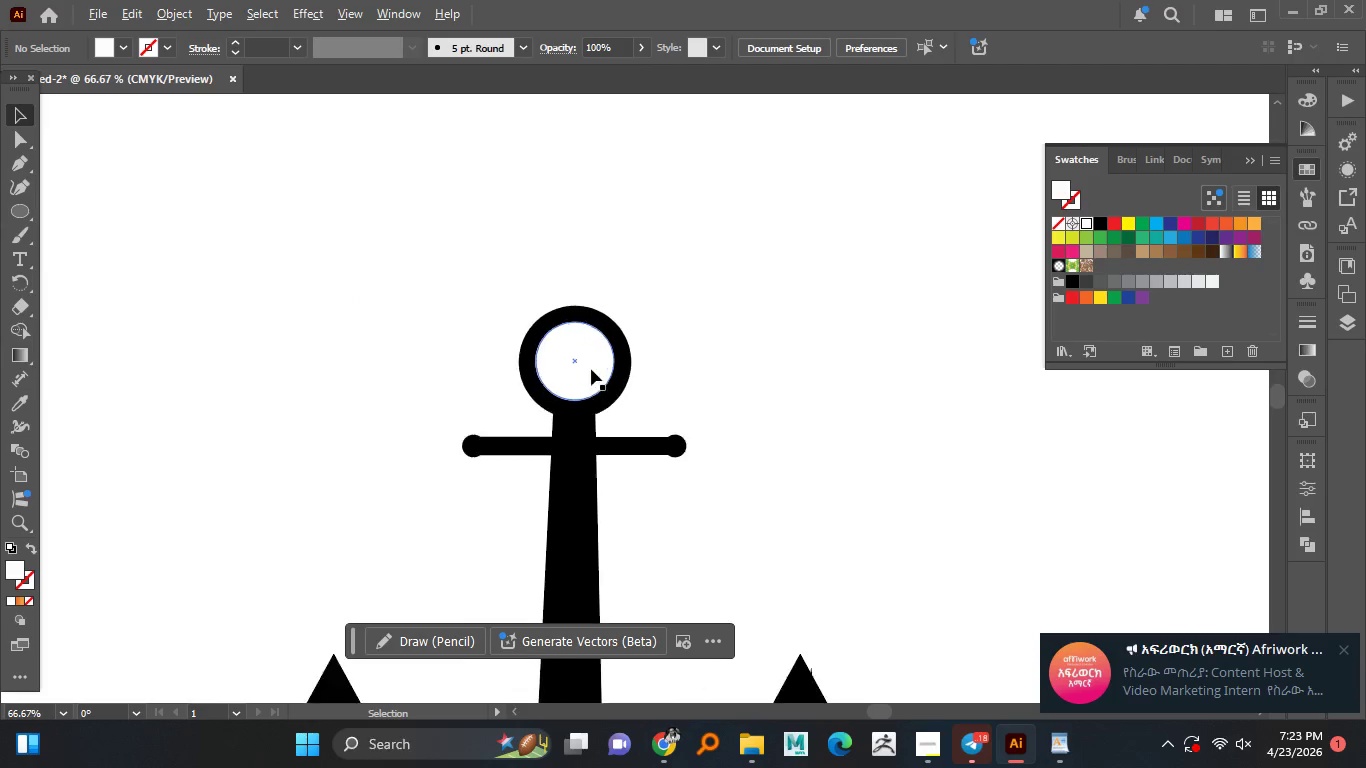 
left_click([580, 356])
 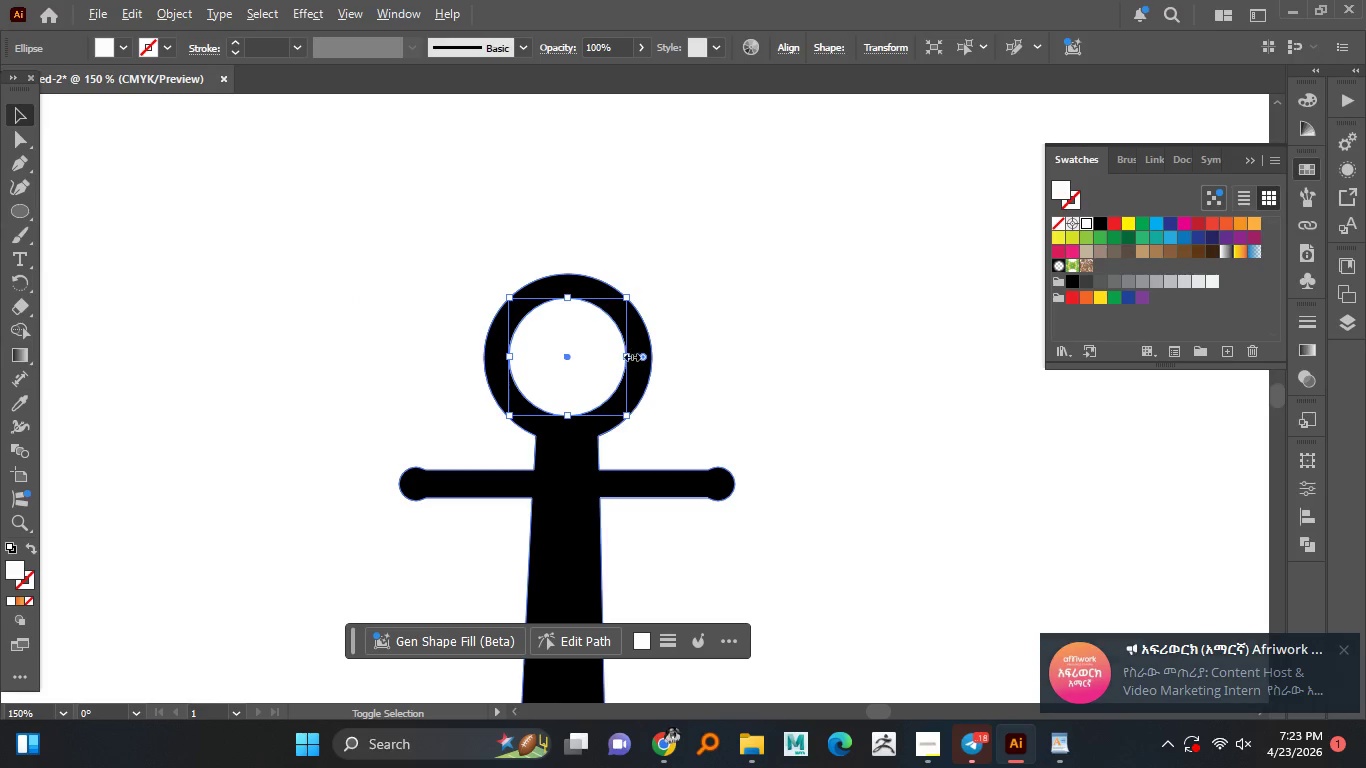 
scroll: coordinate [591, 369], scroll_direction: up, amount: 1.0
 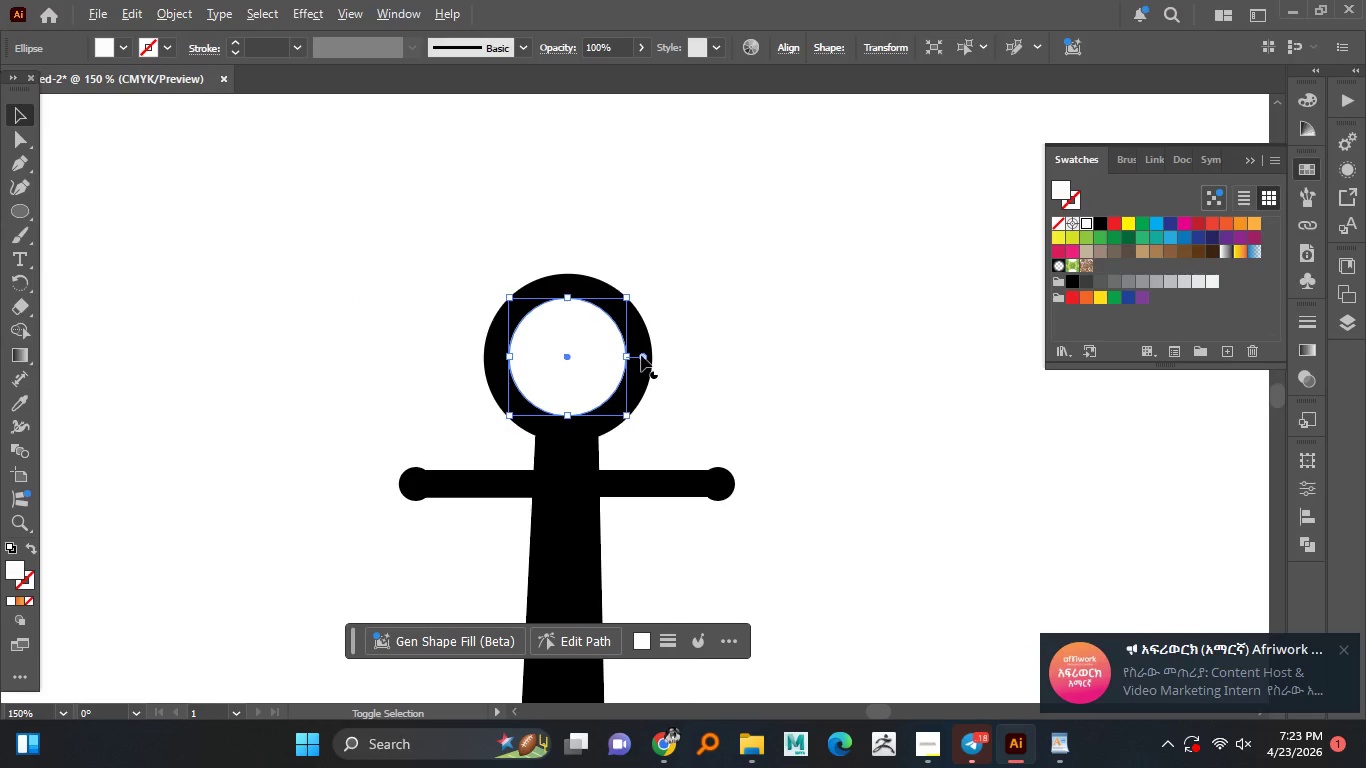 
hold_key(key=AltLeft, duration=2.81)
hold_key(key=ShiftLeft, duration=1.5)
left_click_drag(start_coordinate=[628, 356], to_coordinate=[615, 360])
 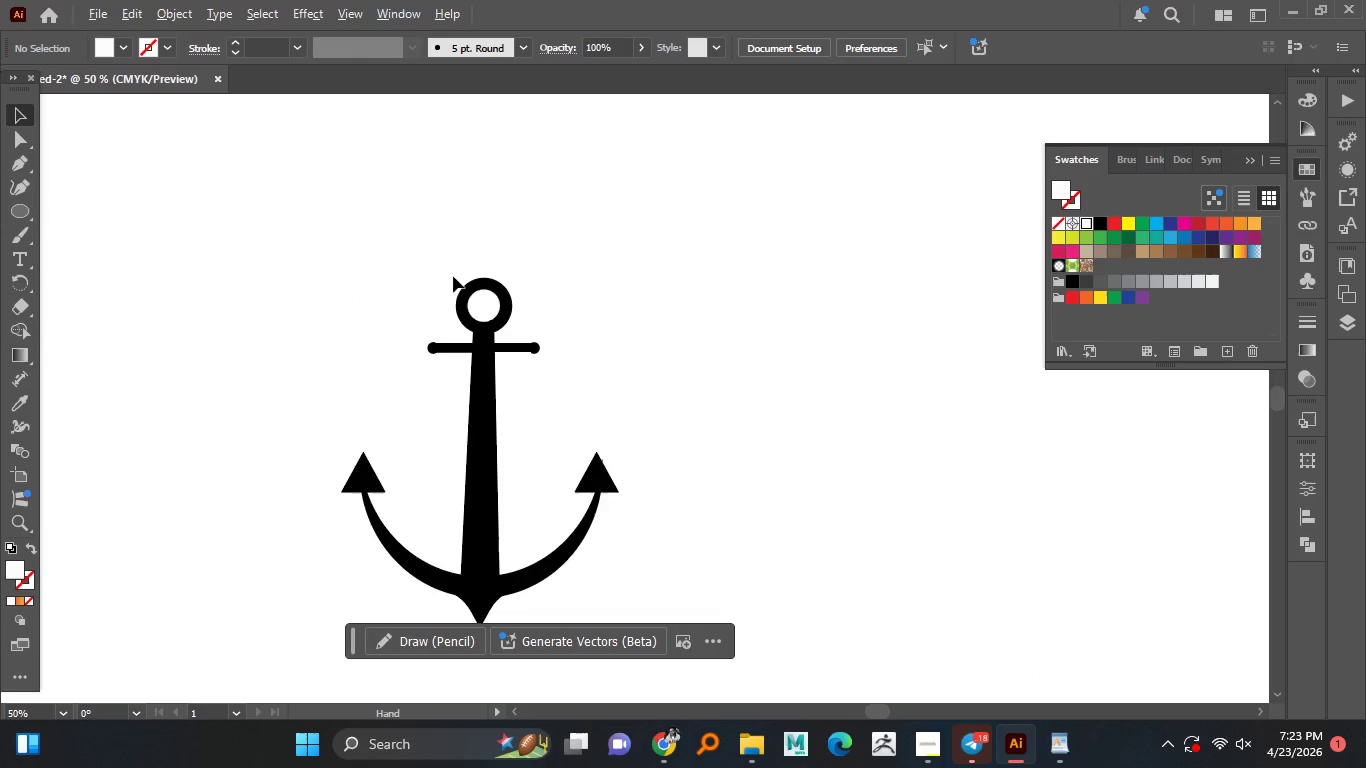 
hold_key(key=ShiftLeft, duration=1.12)
 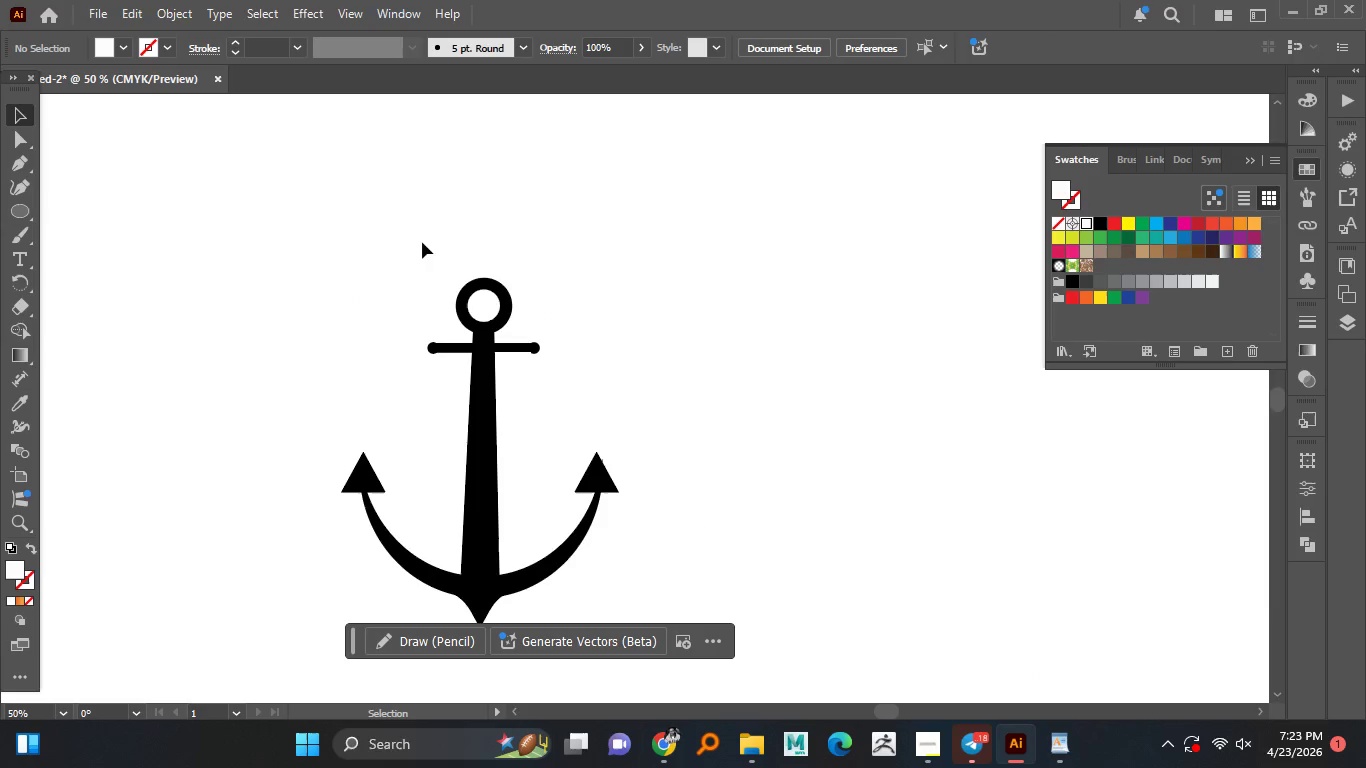 
left_click([749, 322])
 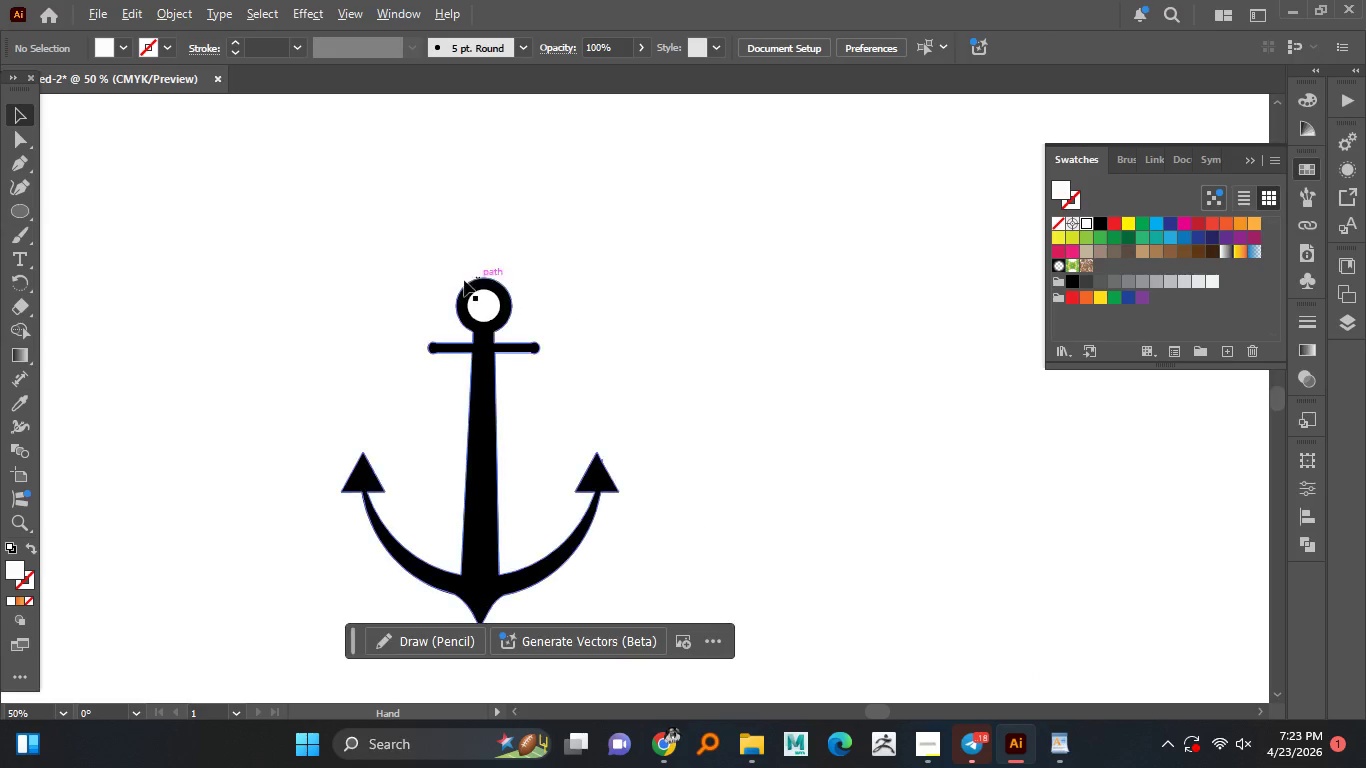 
hold_key(key=AltLeft, duration=1.02)
scroll: coordinate [667, 332], scroll_direction: down, amount: 2.0
 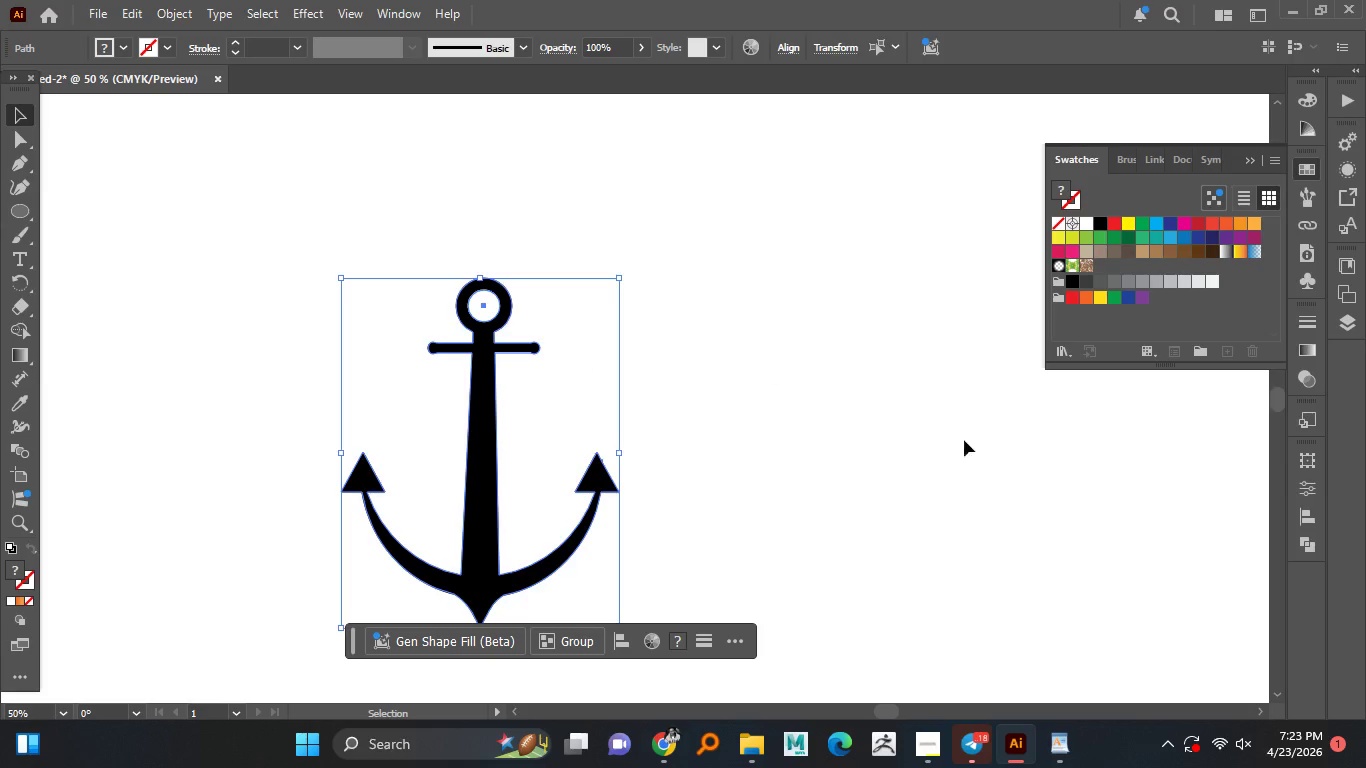 
left_click_drag(start_coordinate=[422, 242], to_coordinate=[536, 364])
 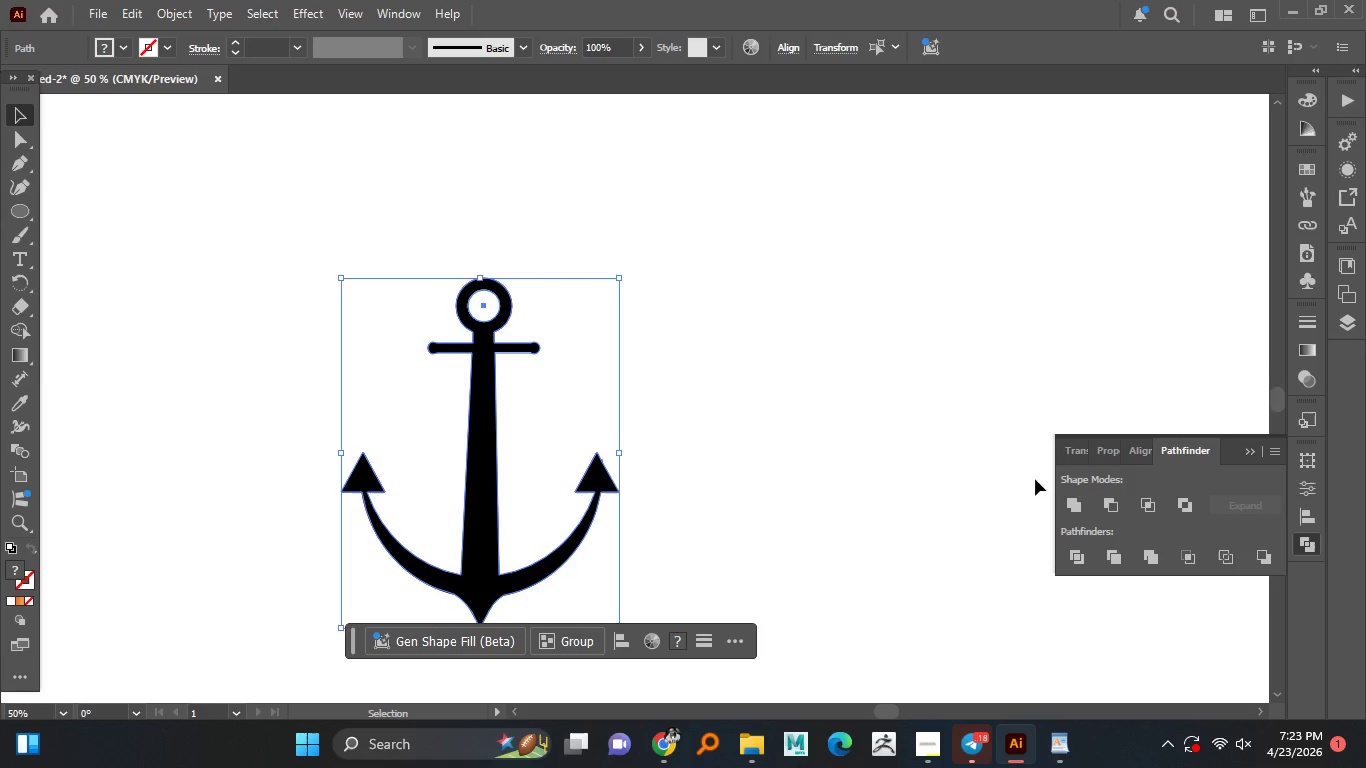 
left_click([1301, 539])
 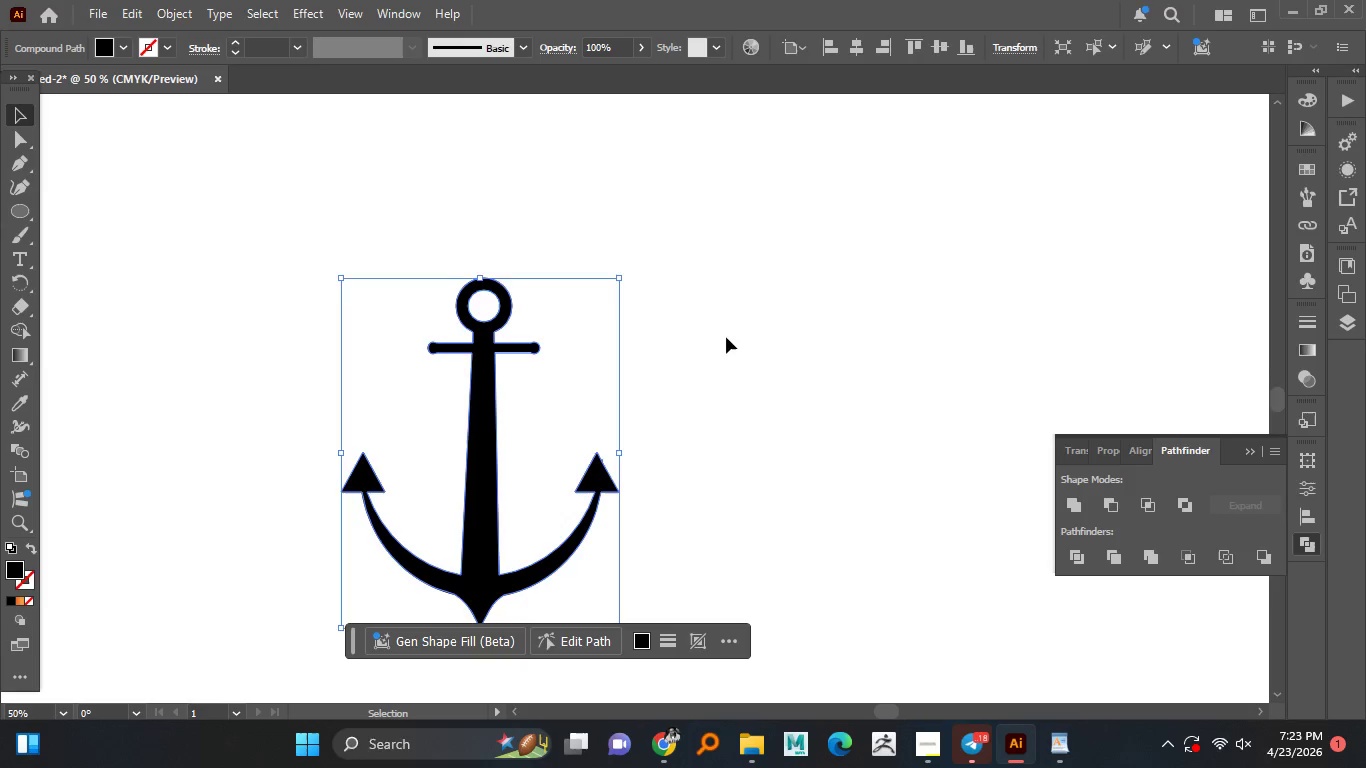 
left_click([1116, 500])
 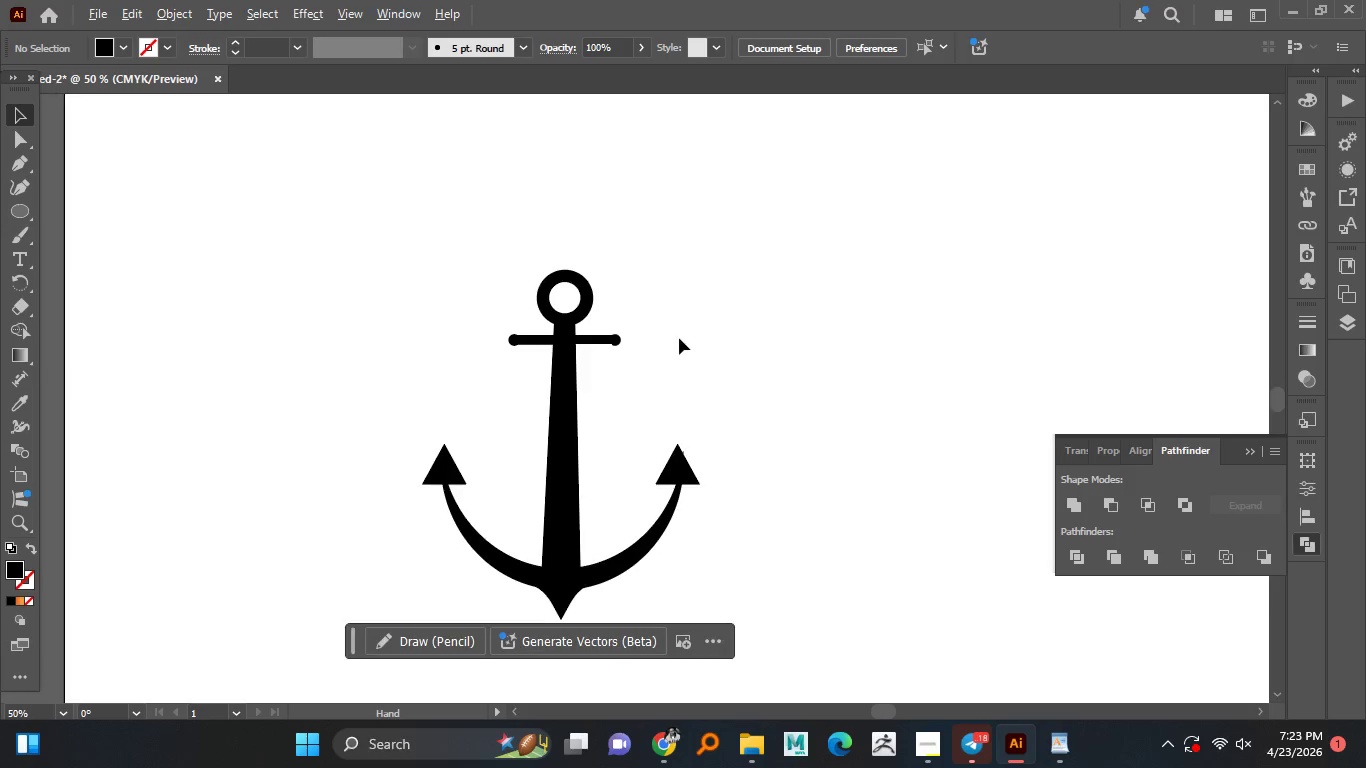 
left_click([726, 337])
 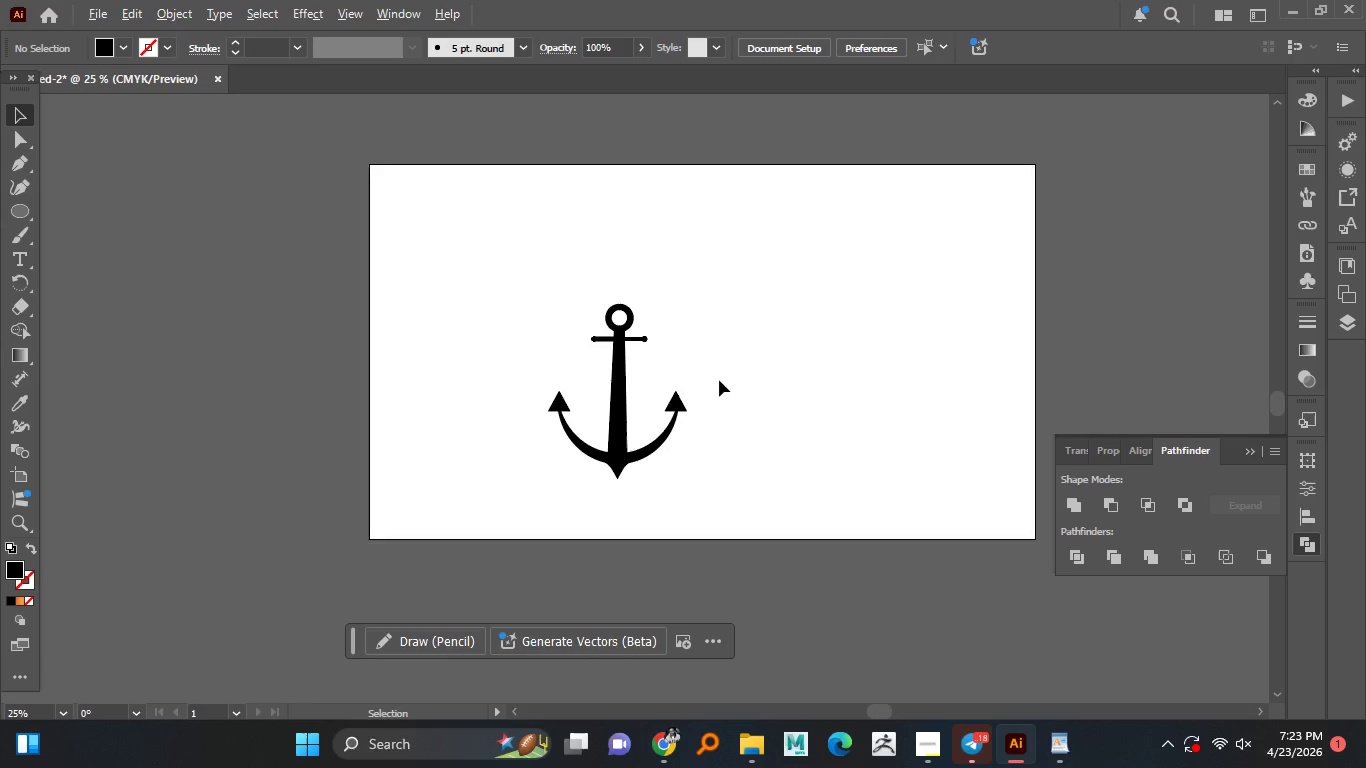 
hold_key(key=AltLeft, duration=1.51)
scroll: coordinate [673, 338], scroll_direction: down, amount: 2.0
 